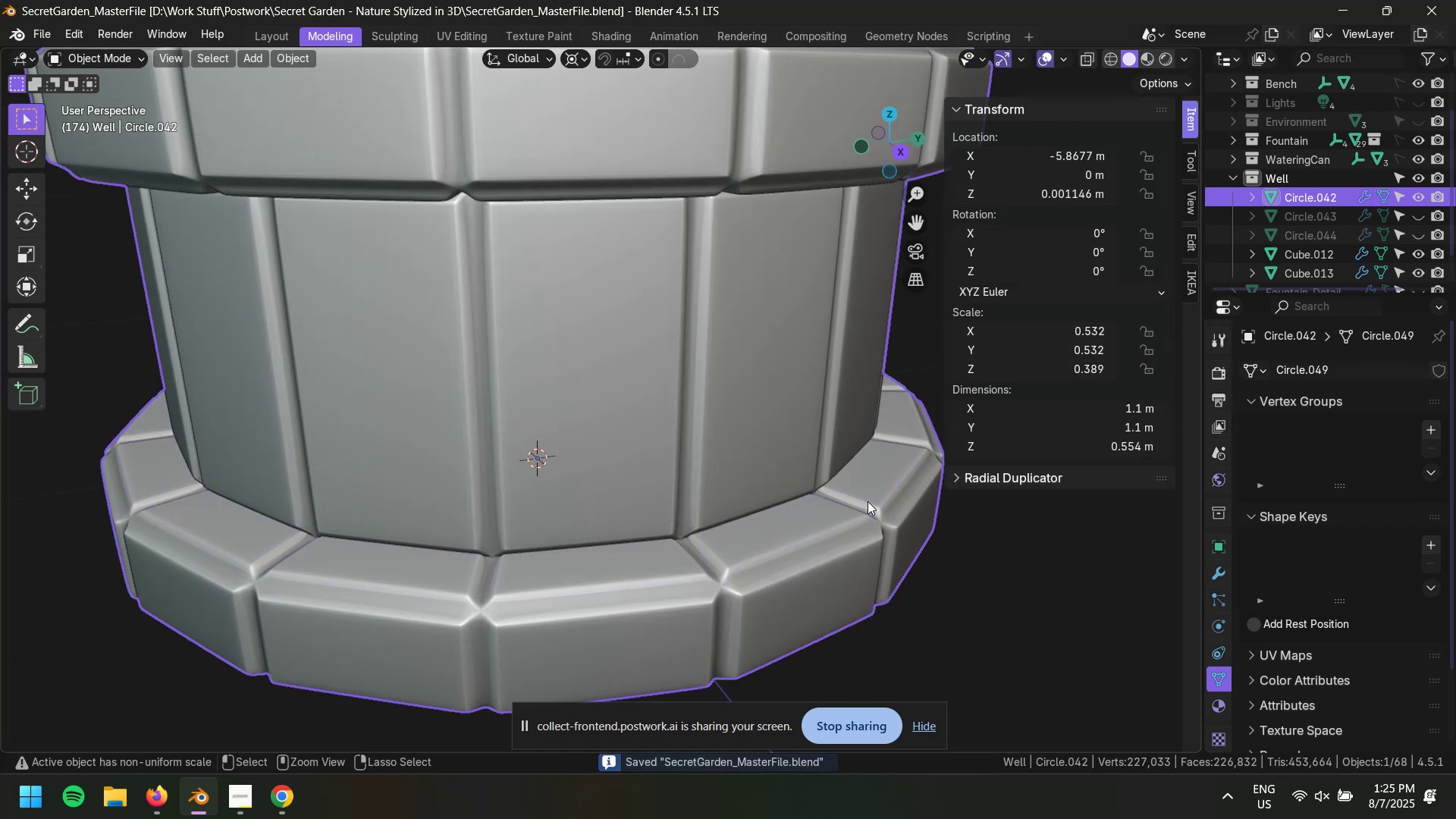 
key(Control+Z)
 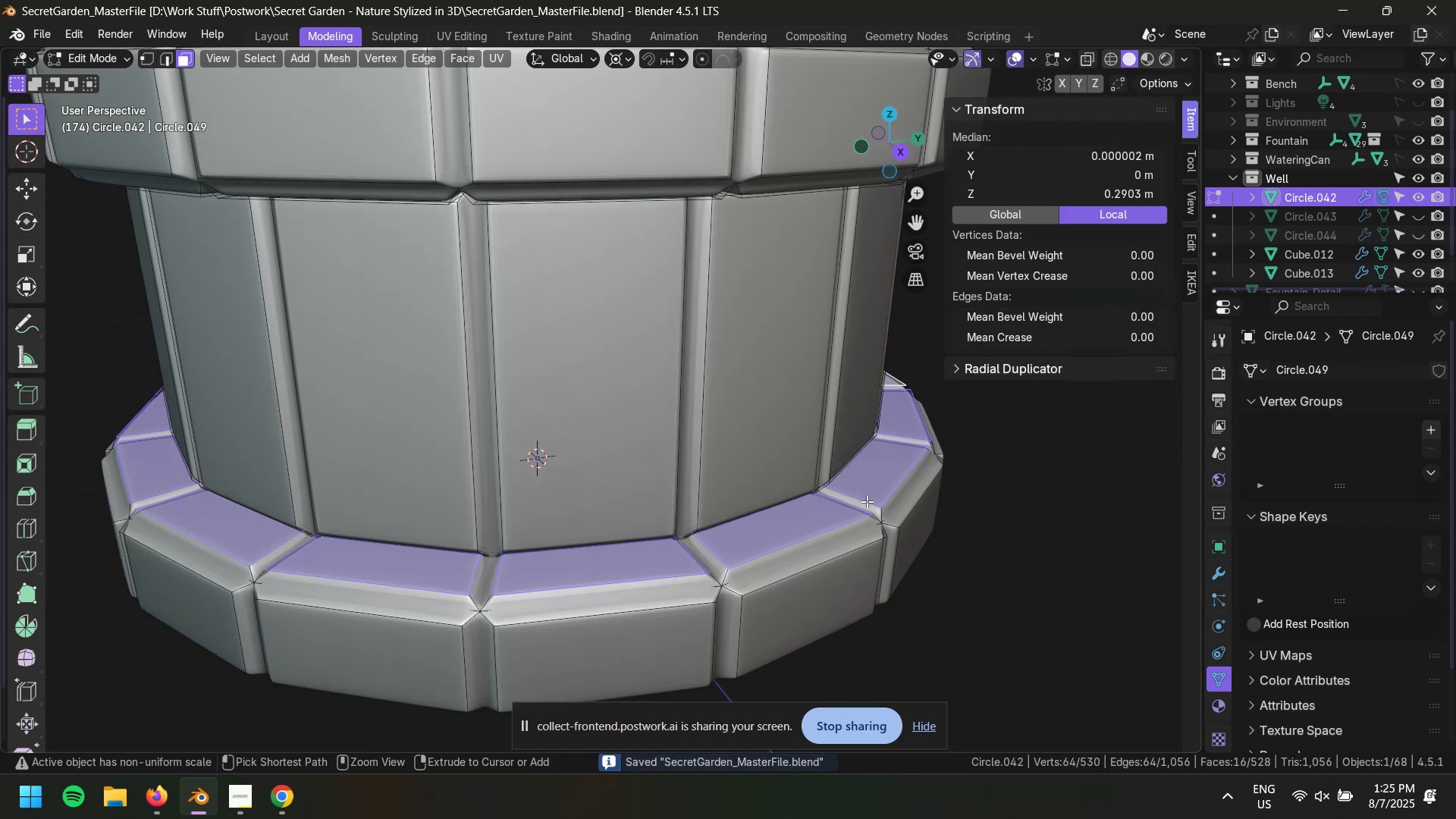 
key(Control+Shift+Z)
 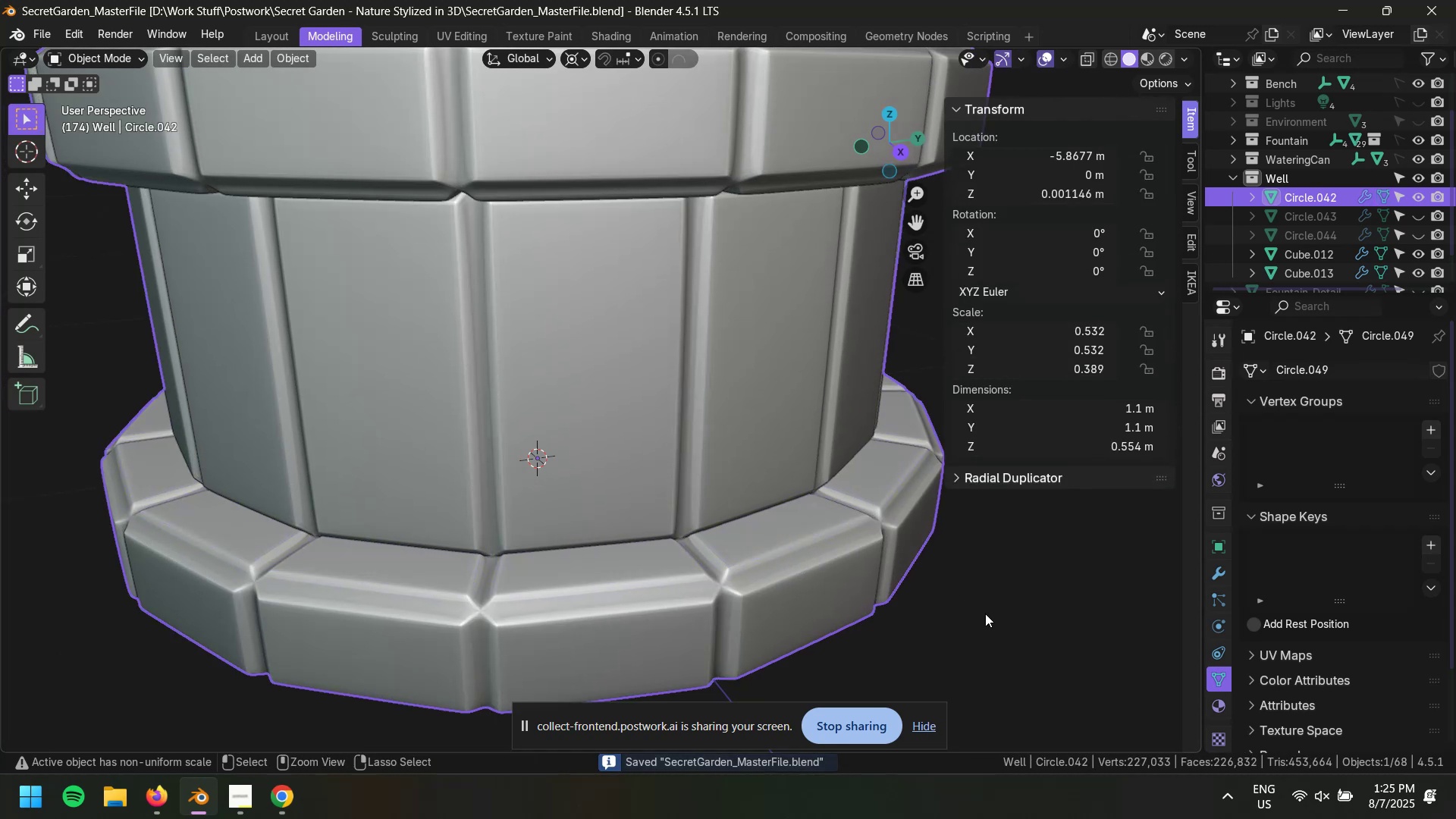 
key(Tab)
 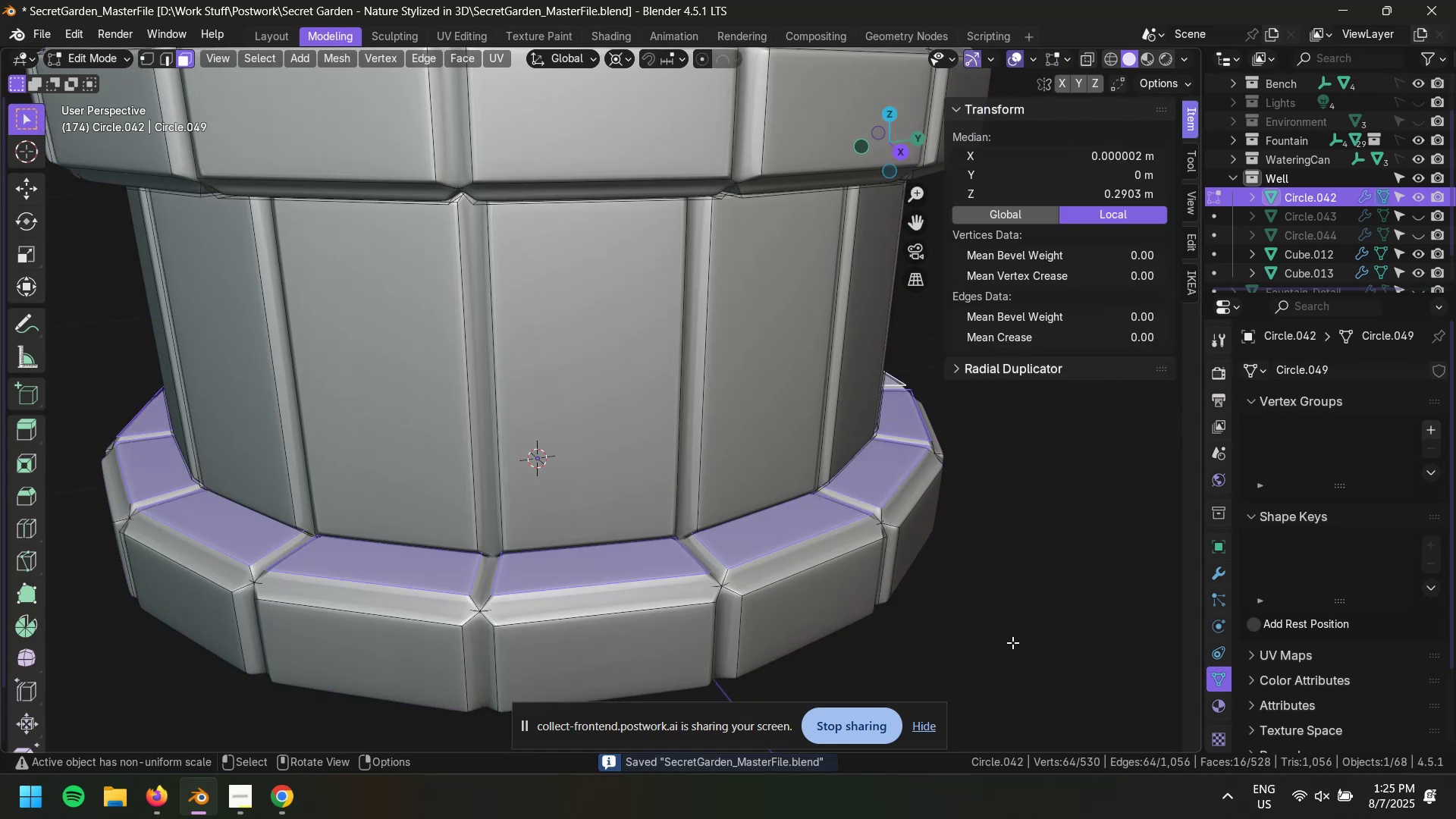 
left_click([1014, 644])
 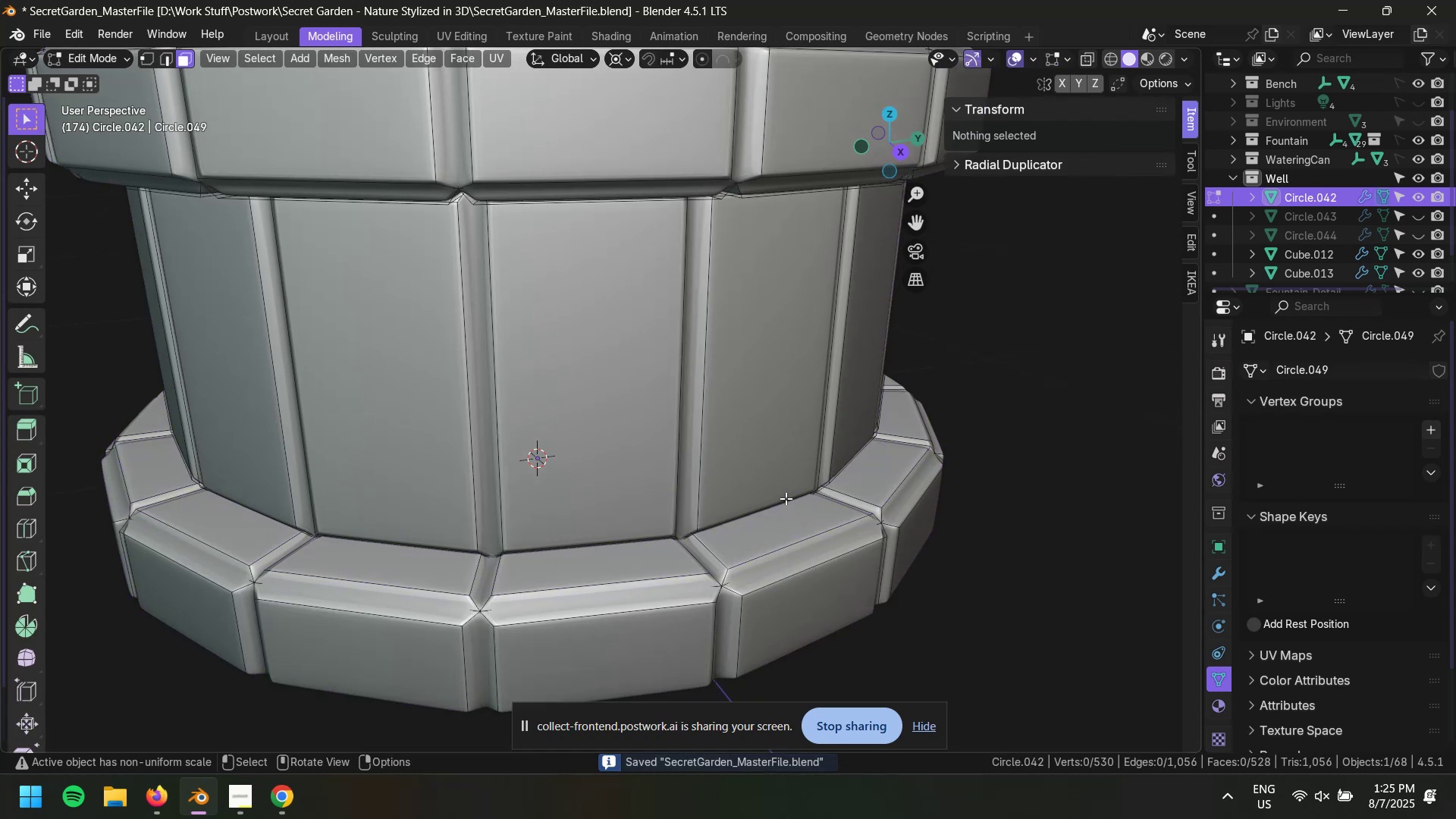 
scroll: coordinate [770, 500], scroll_direction: up, amount: 1.0
 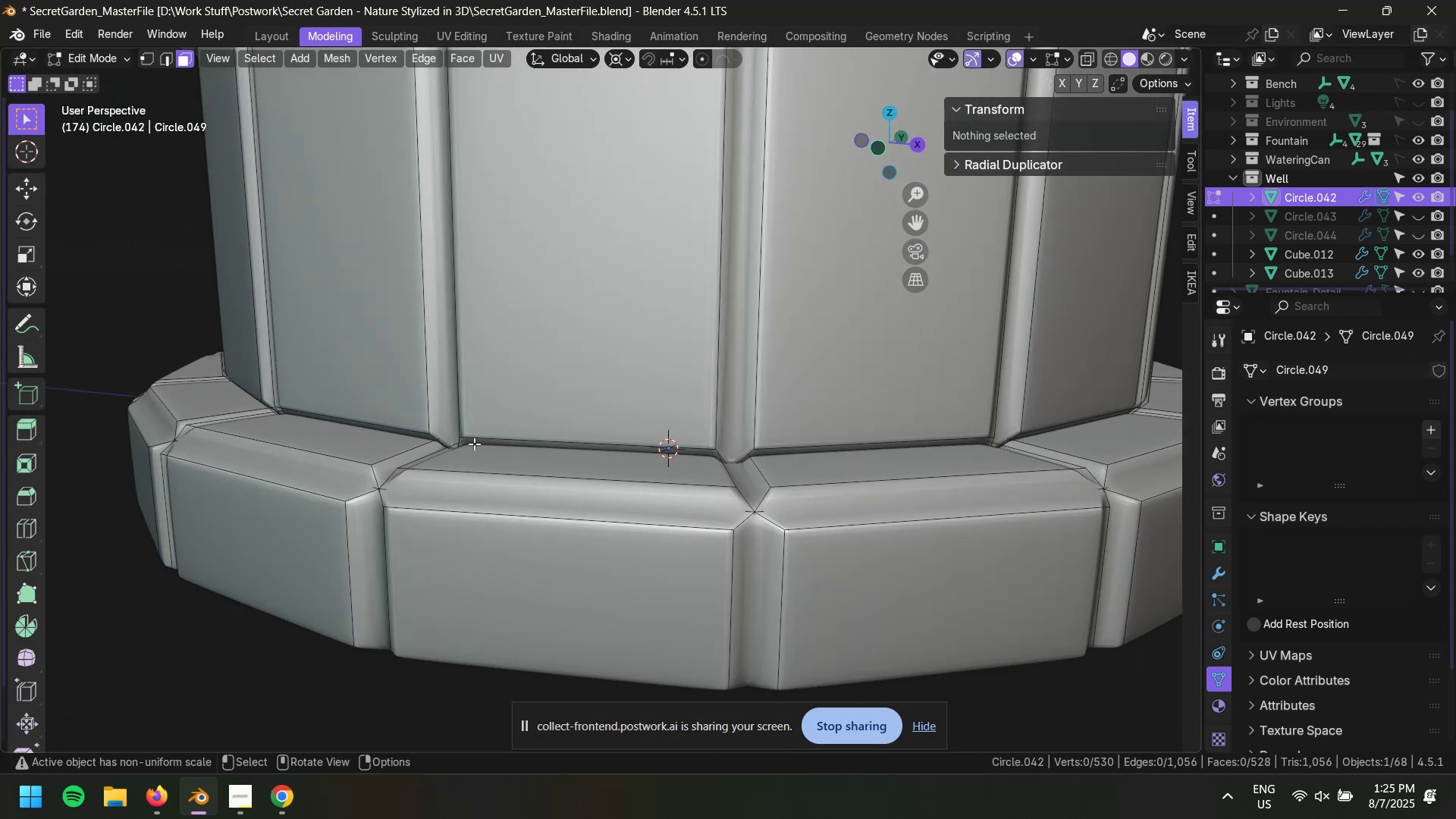 
key(3)
 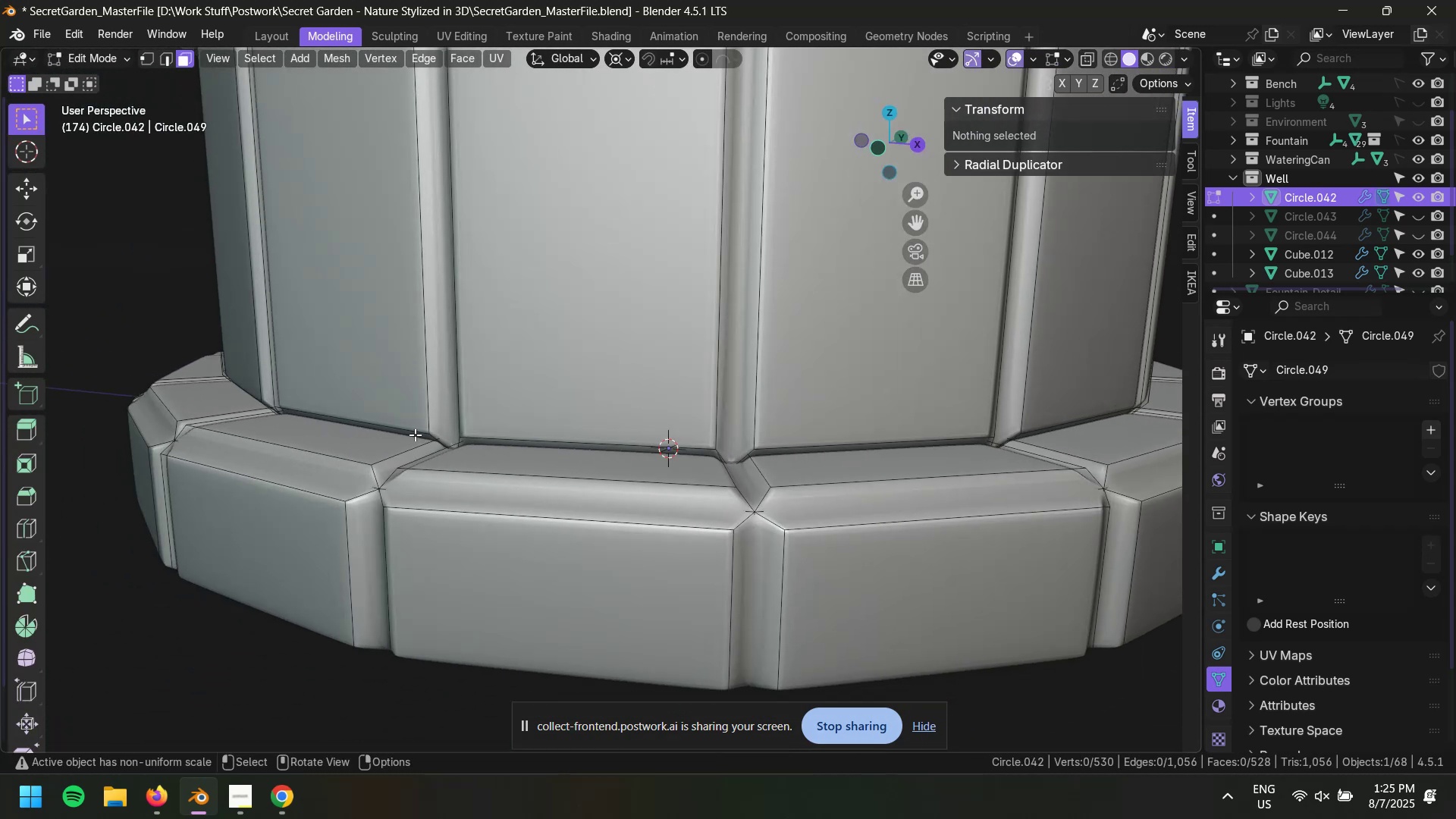 
left_click([415, 435])
 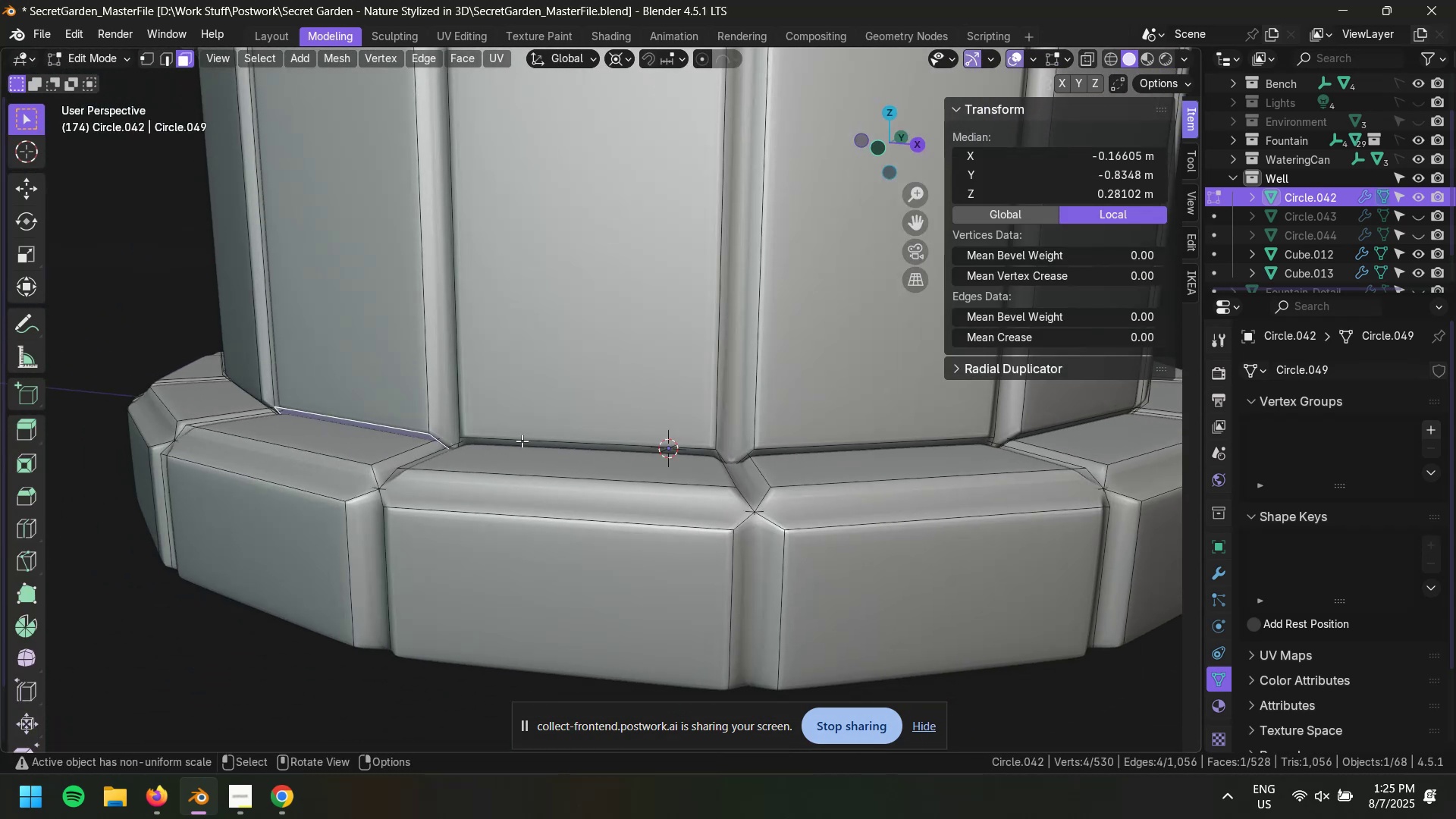 
key(Shift+G)
 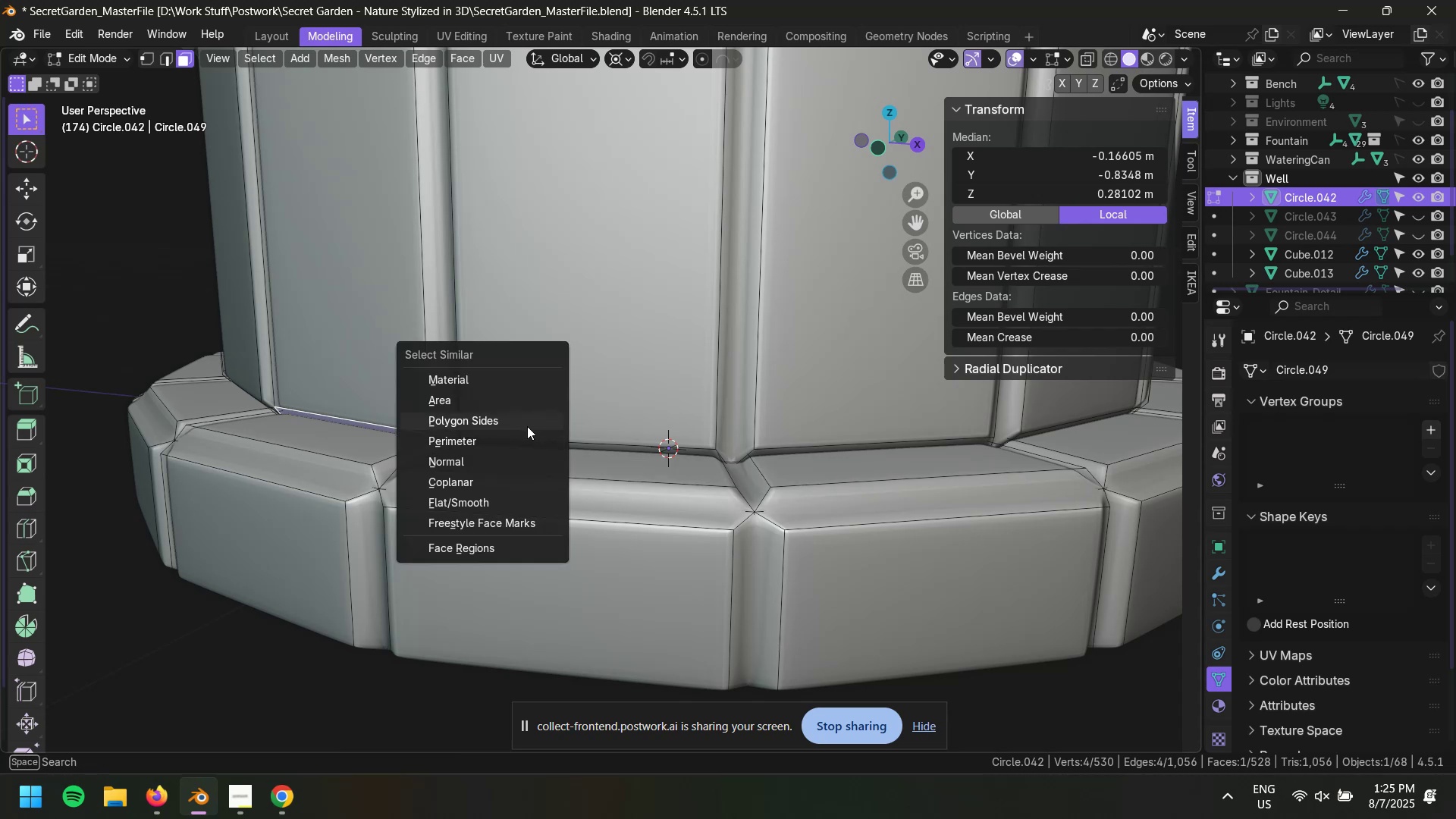 
left_click([524, 436])
 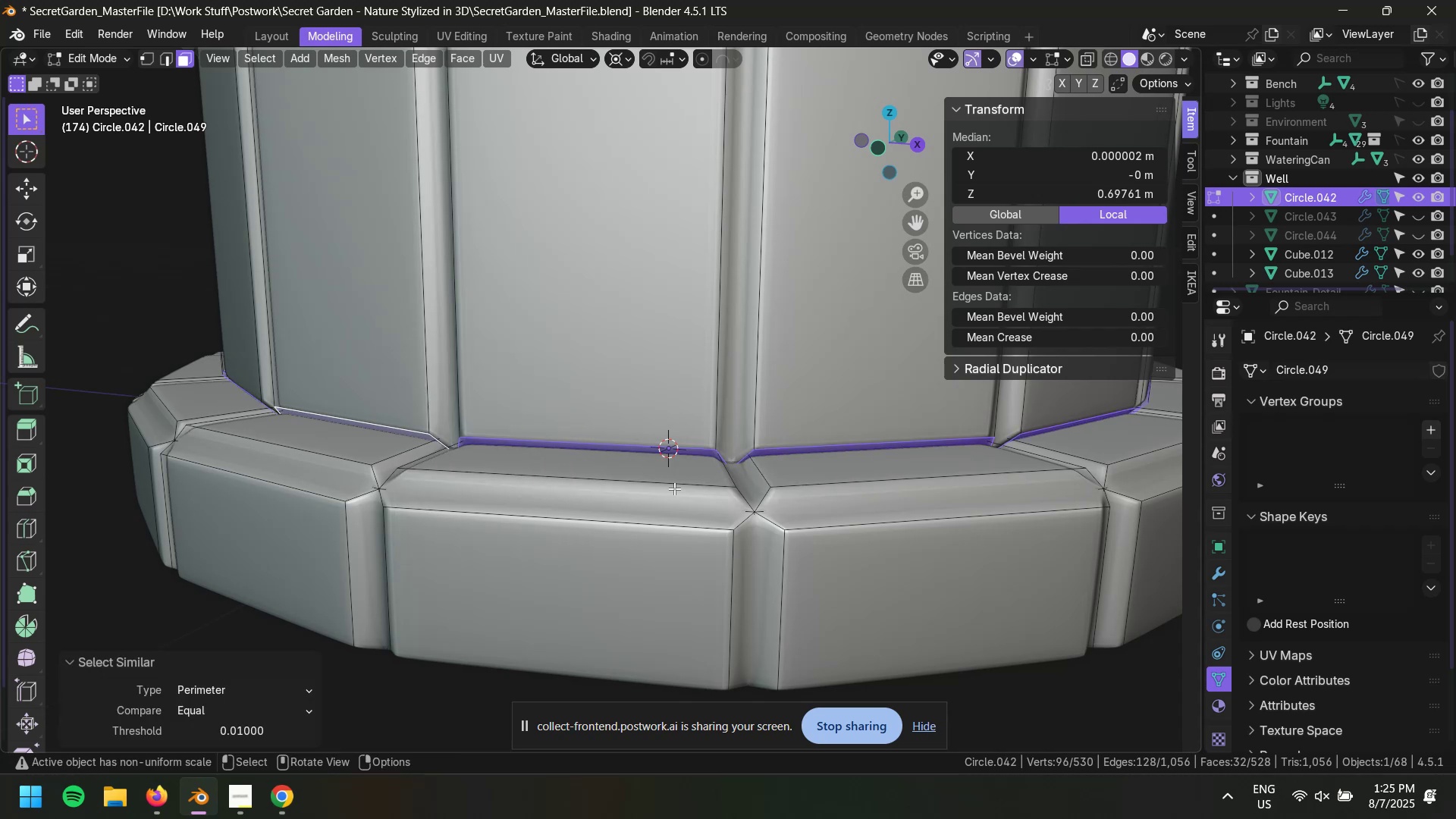 
type(gz)
 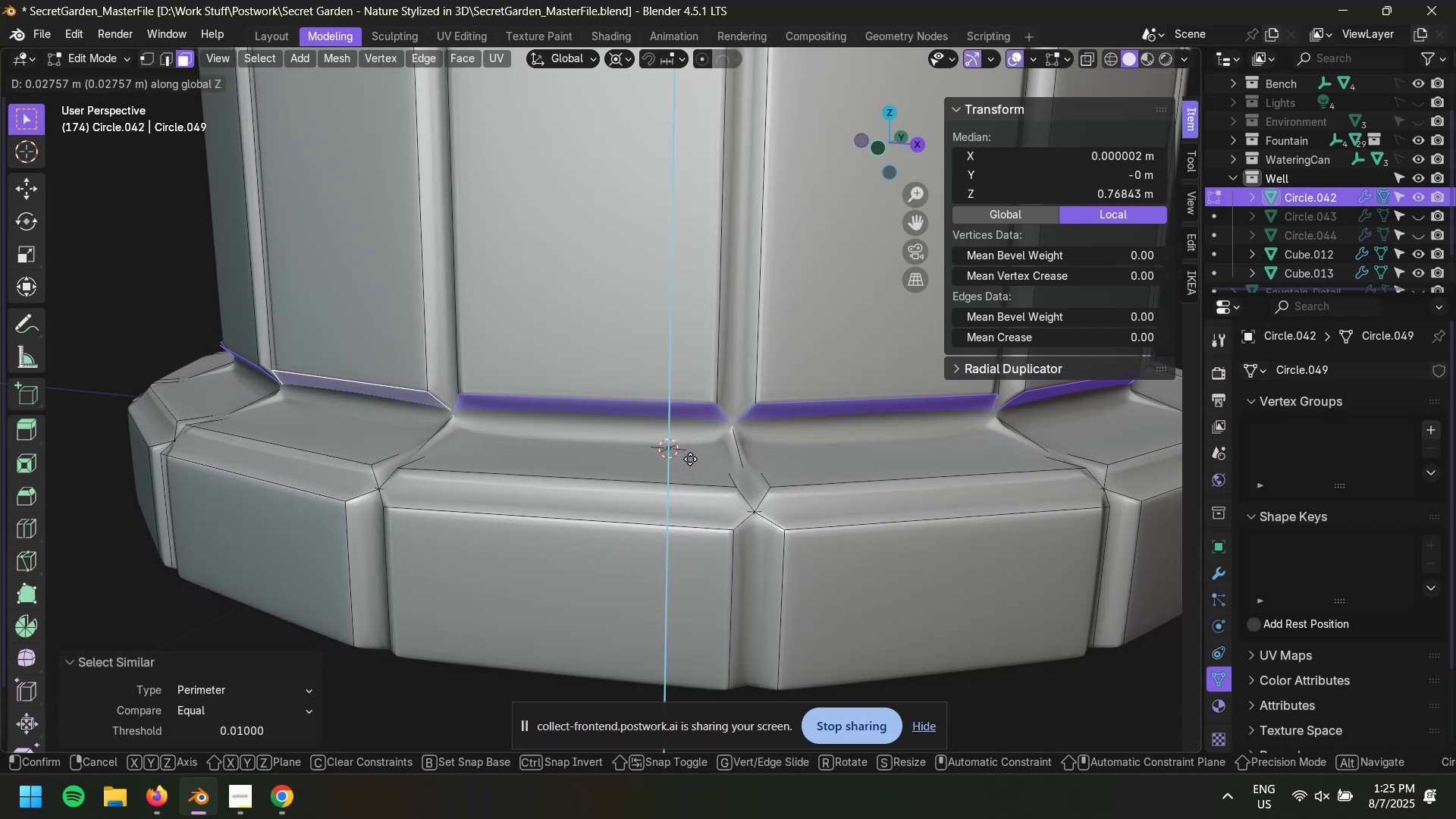 
wait(6.89)
 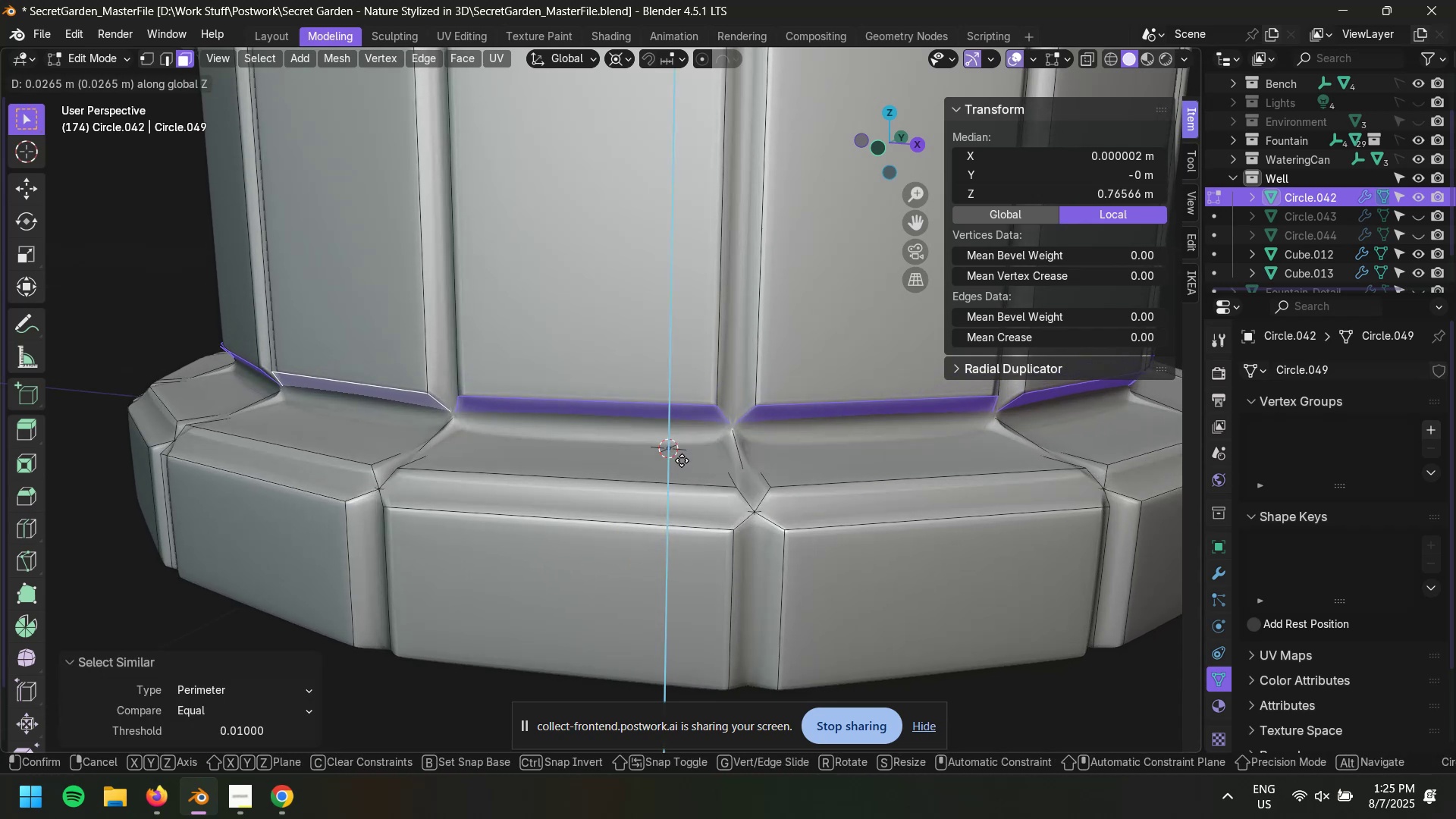 
left_click([692, 458])
 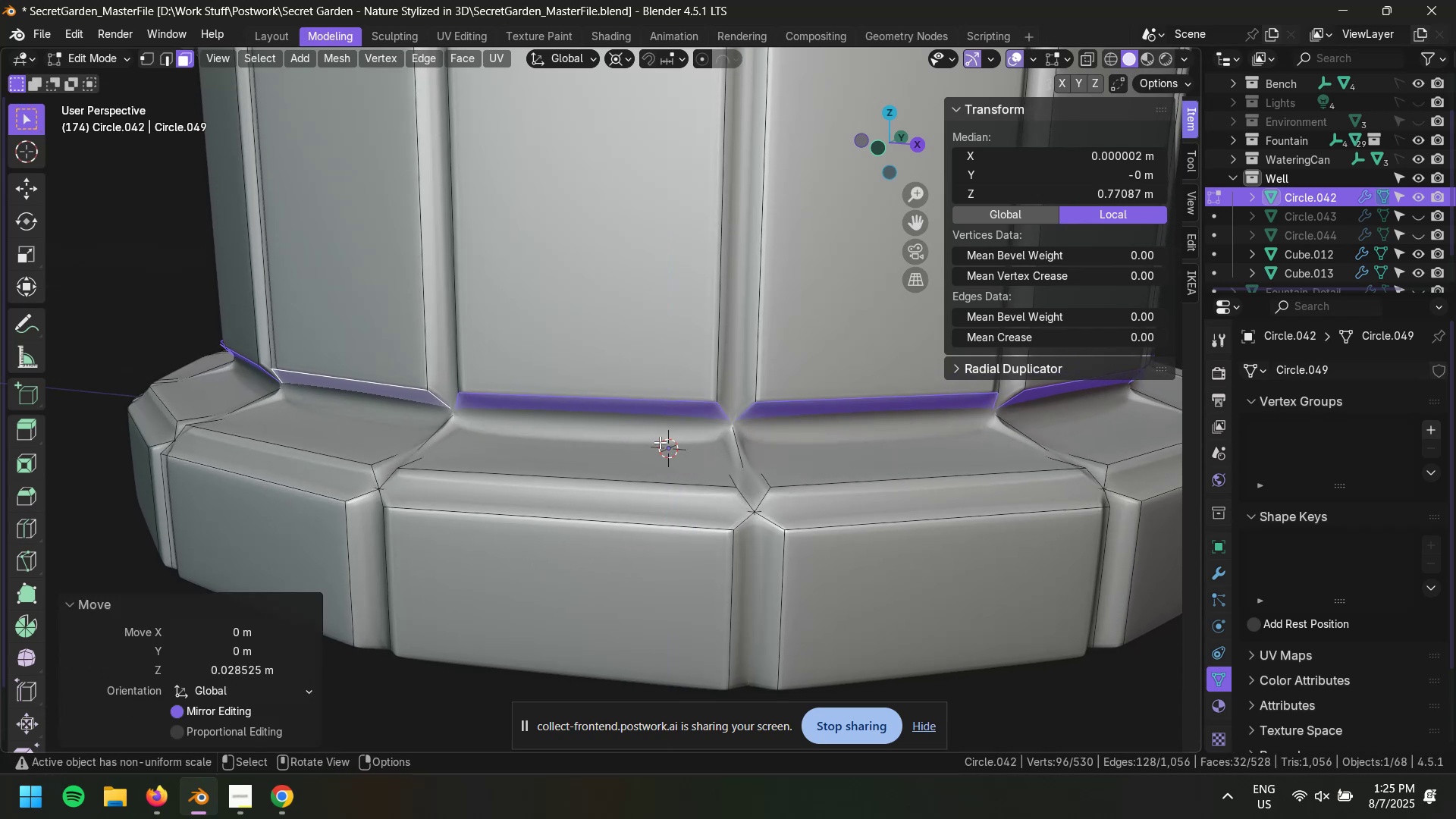 
key(Alt+AltLeft)
 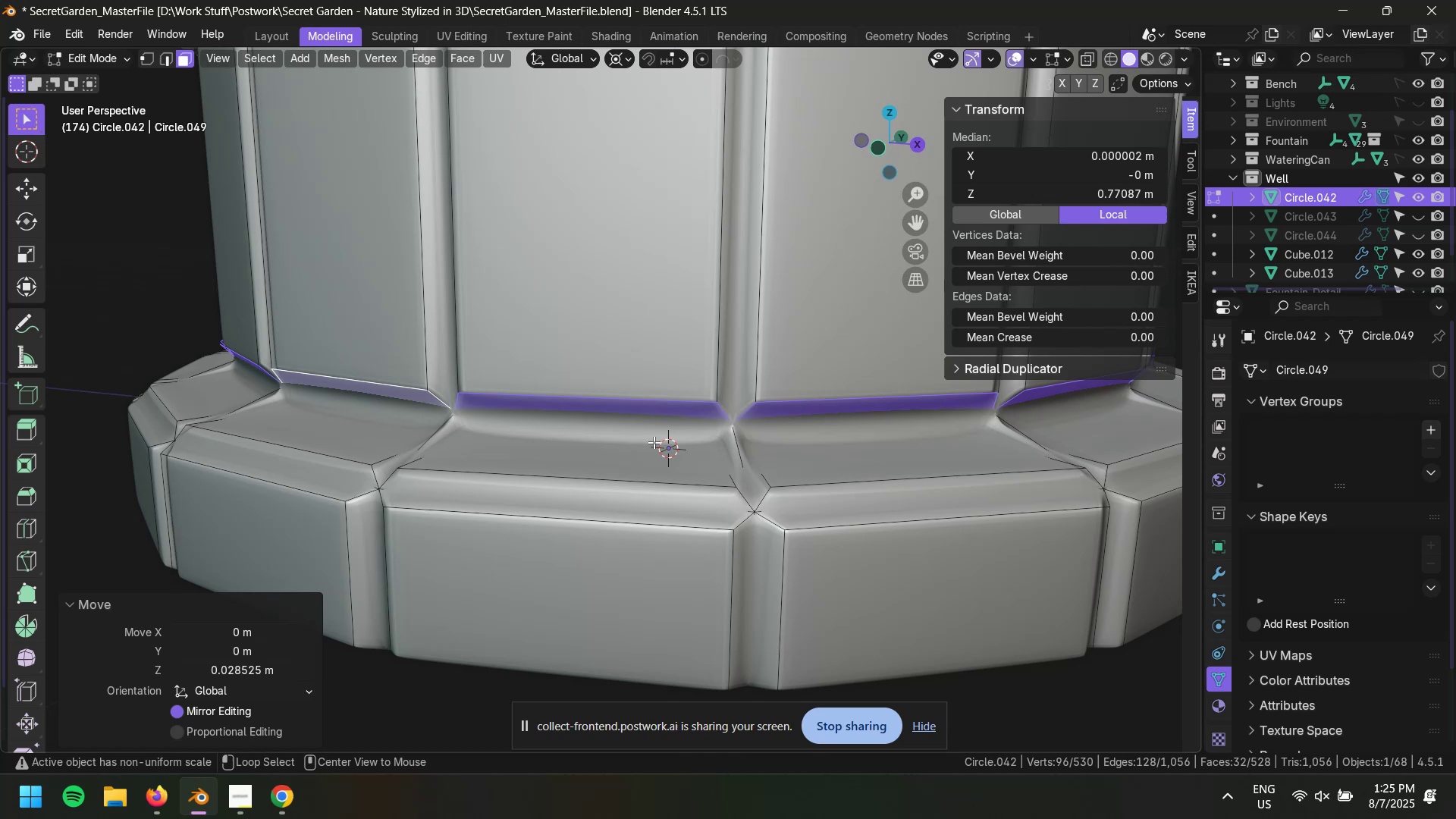 
key(Alt+Z)
 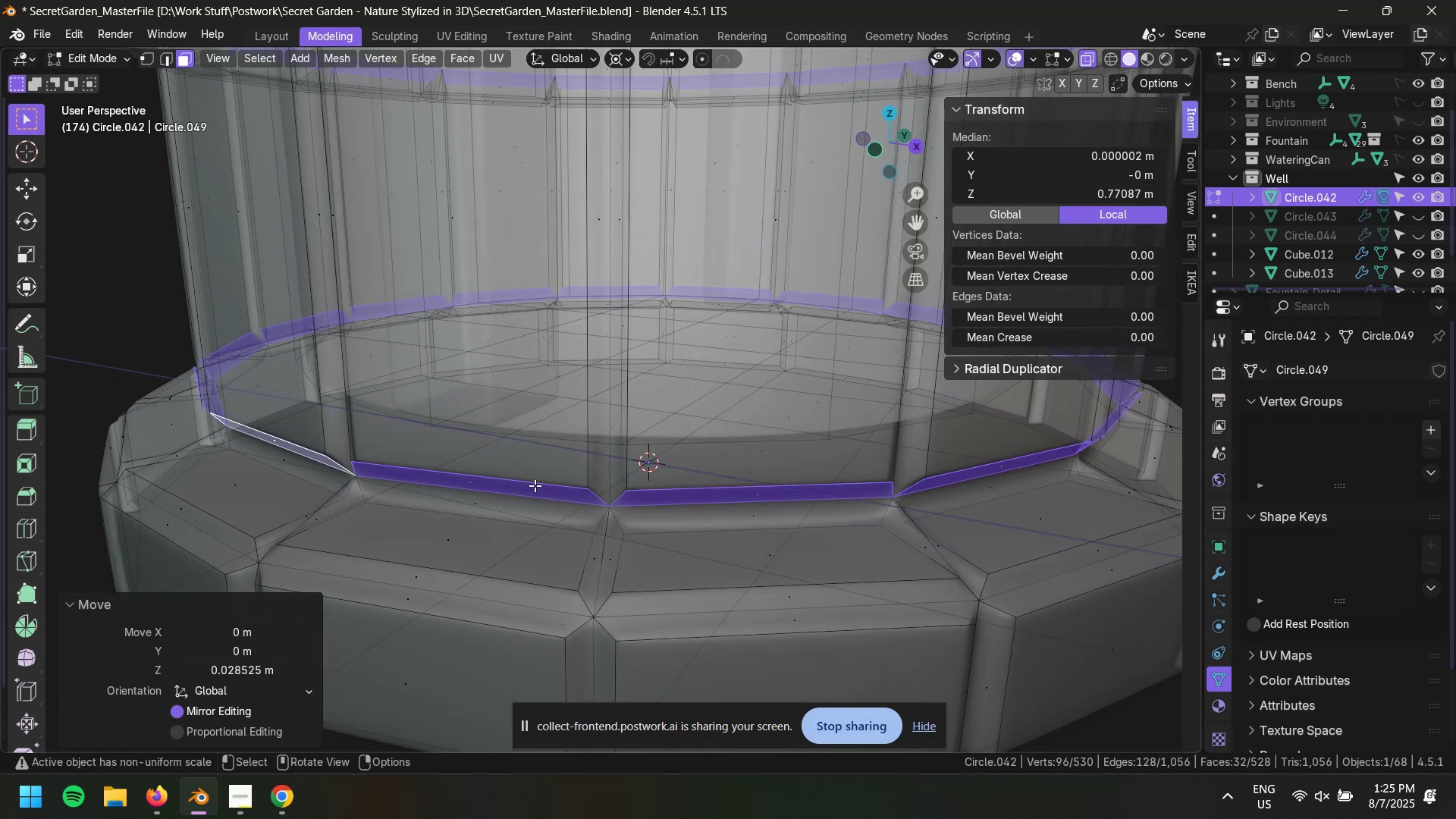 
left_click([481, 499])
 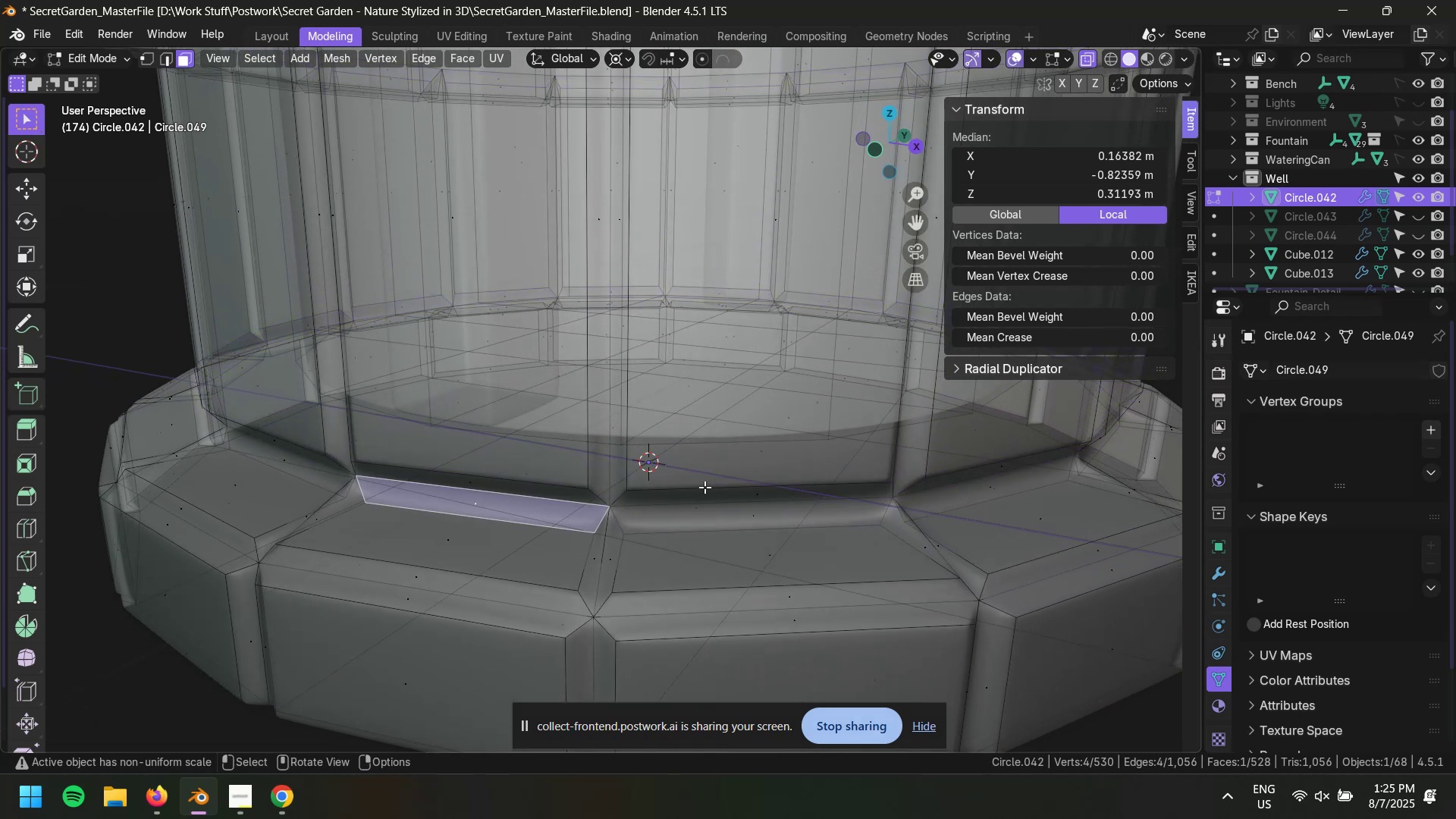 
key(Shift+G)
 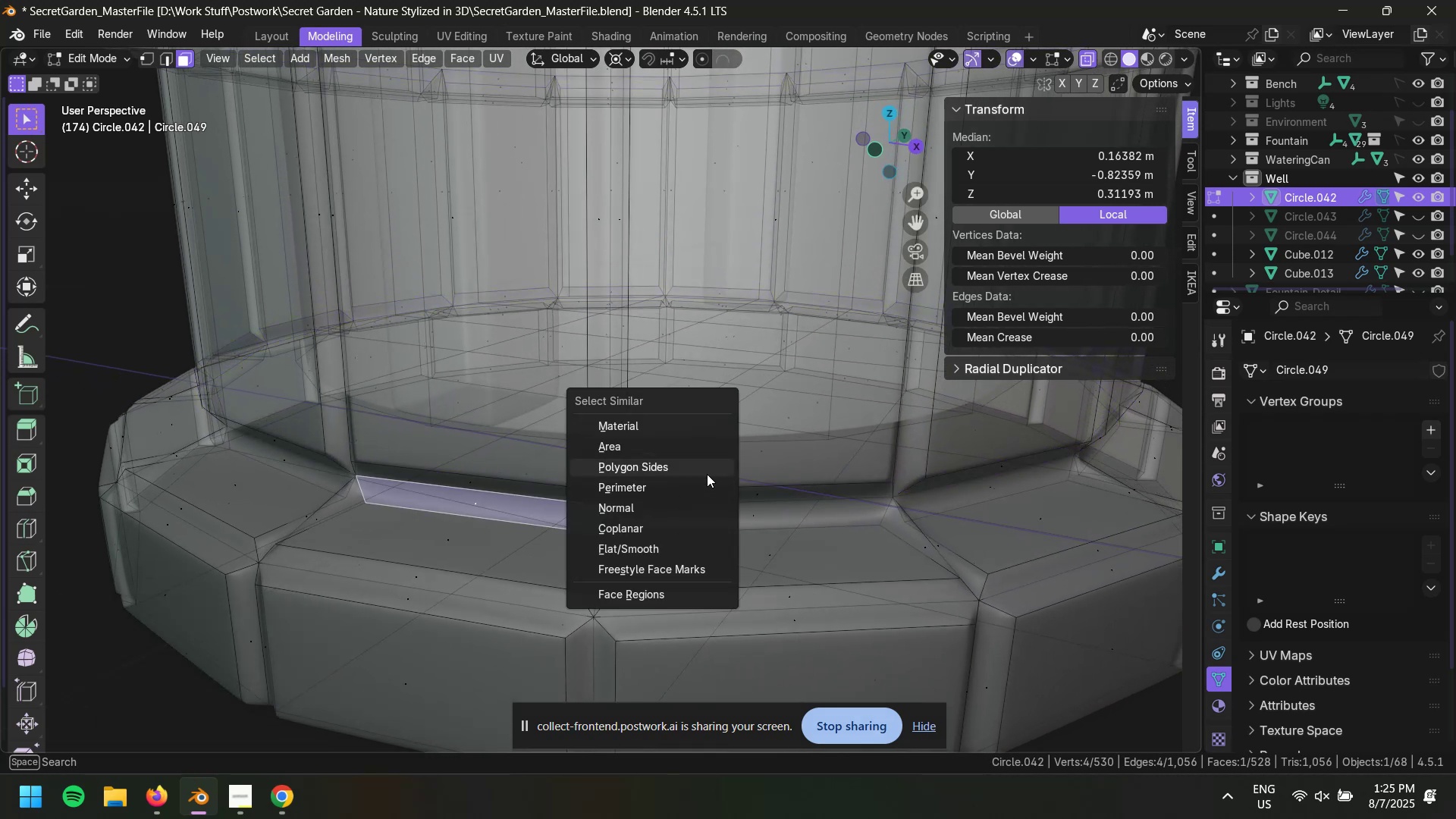 
left_click([702, 487])
 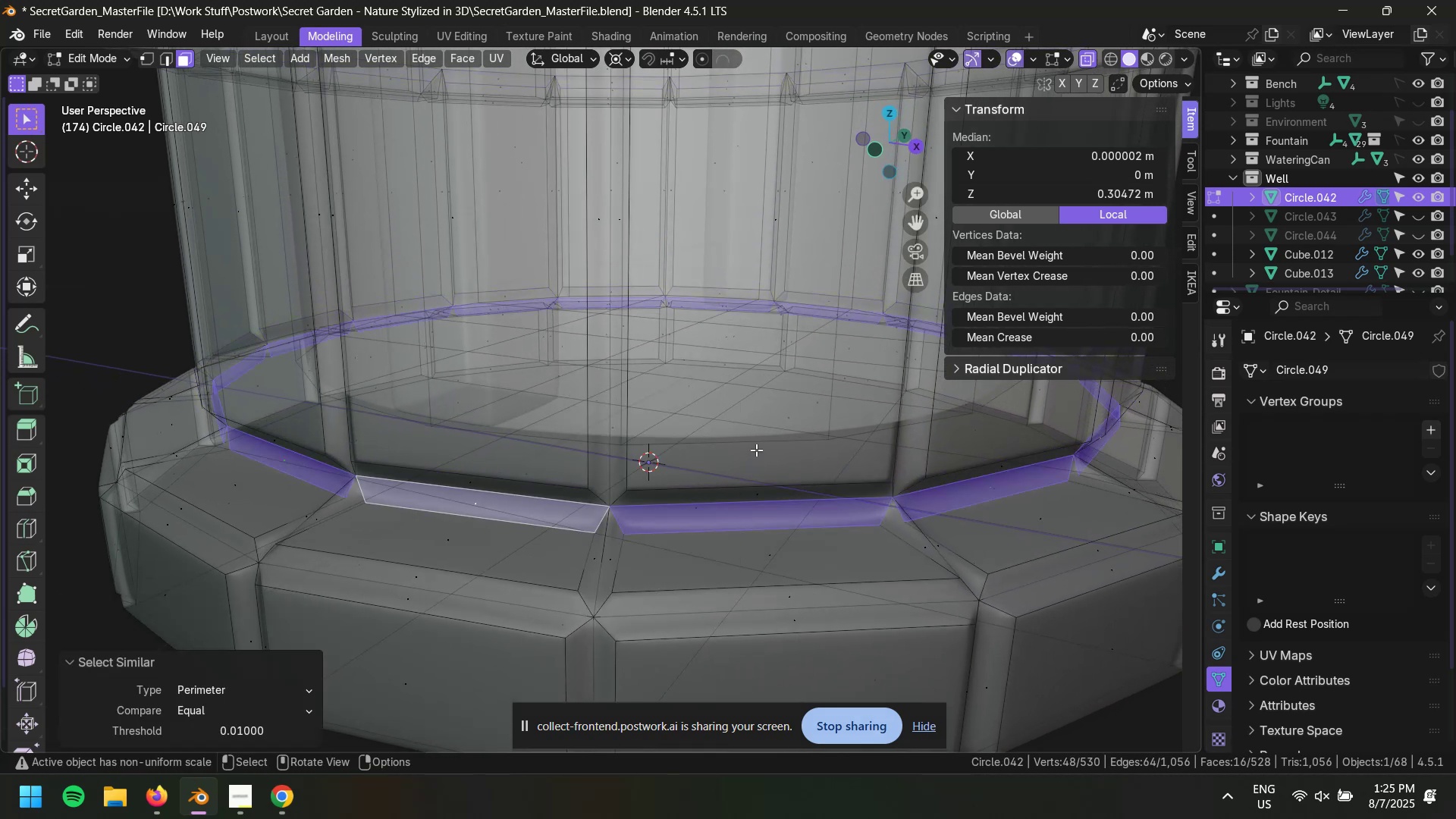 
type(s)
key(Escape)
type(Ss)
key(Escape)
type(s)
 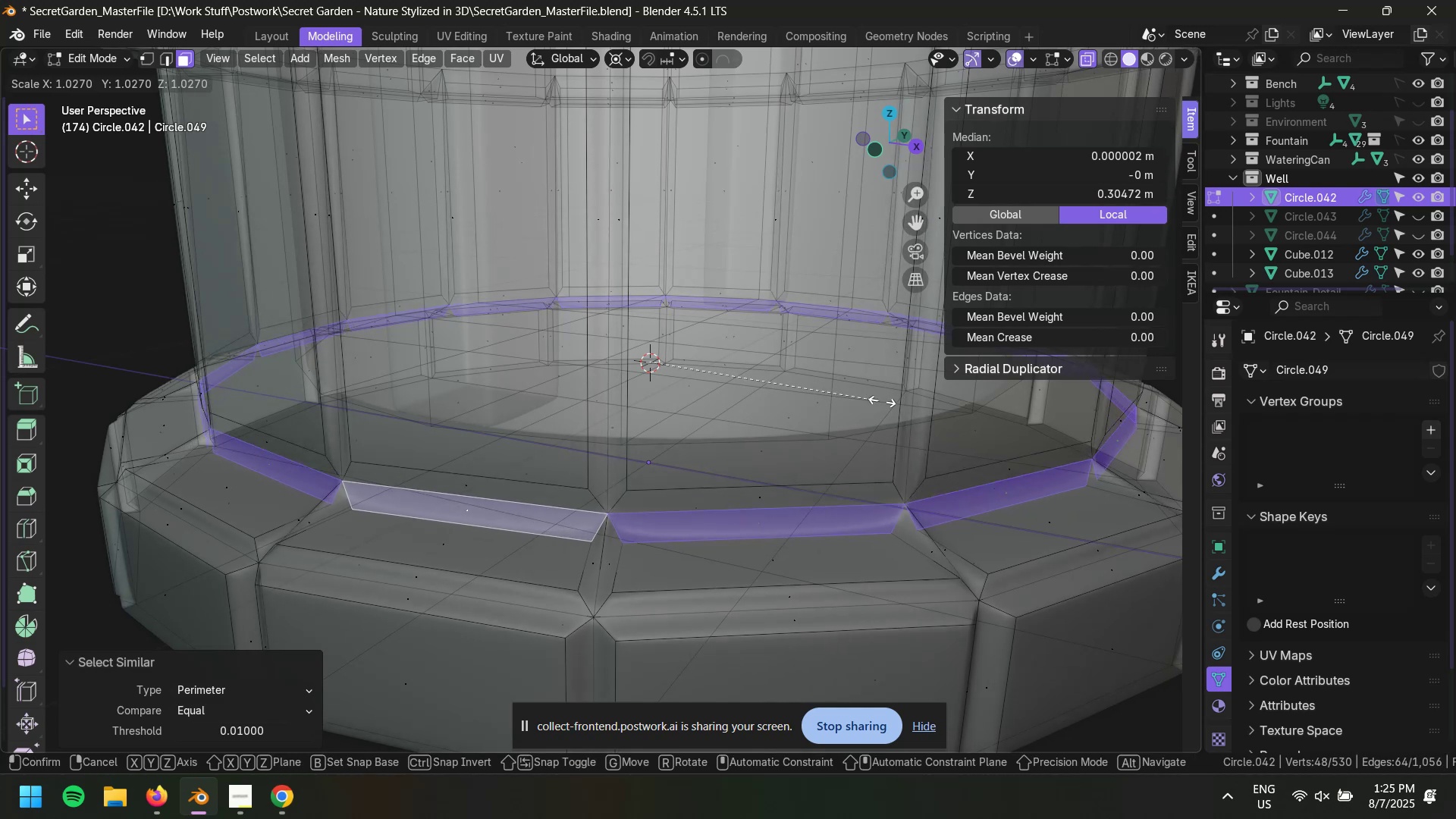 
key(Escape)
 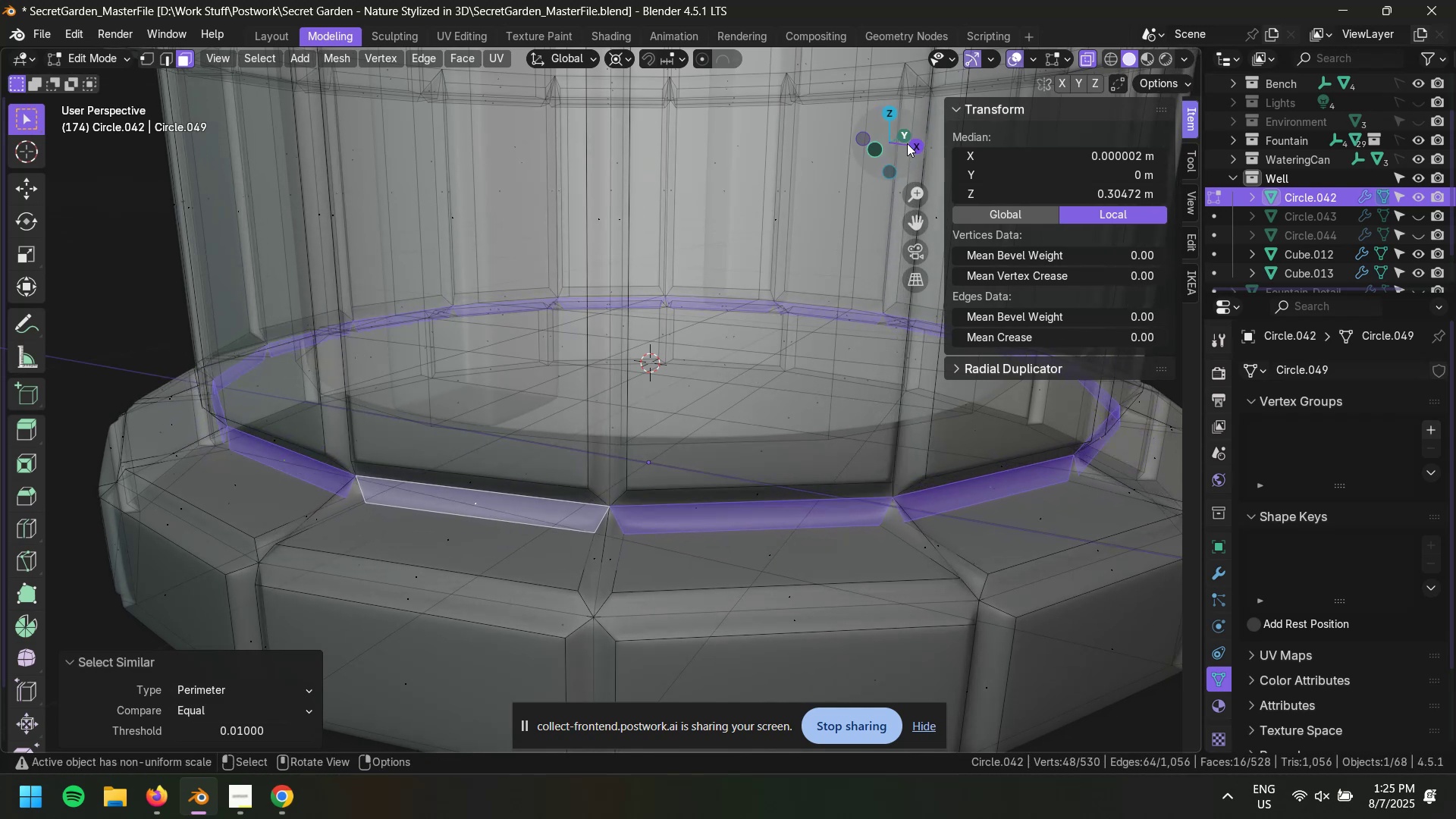 
left_click([912, 146])
 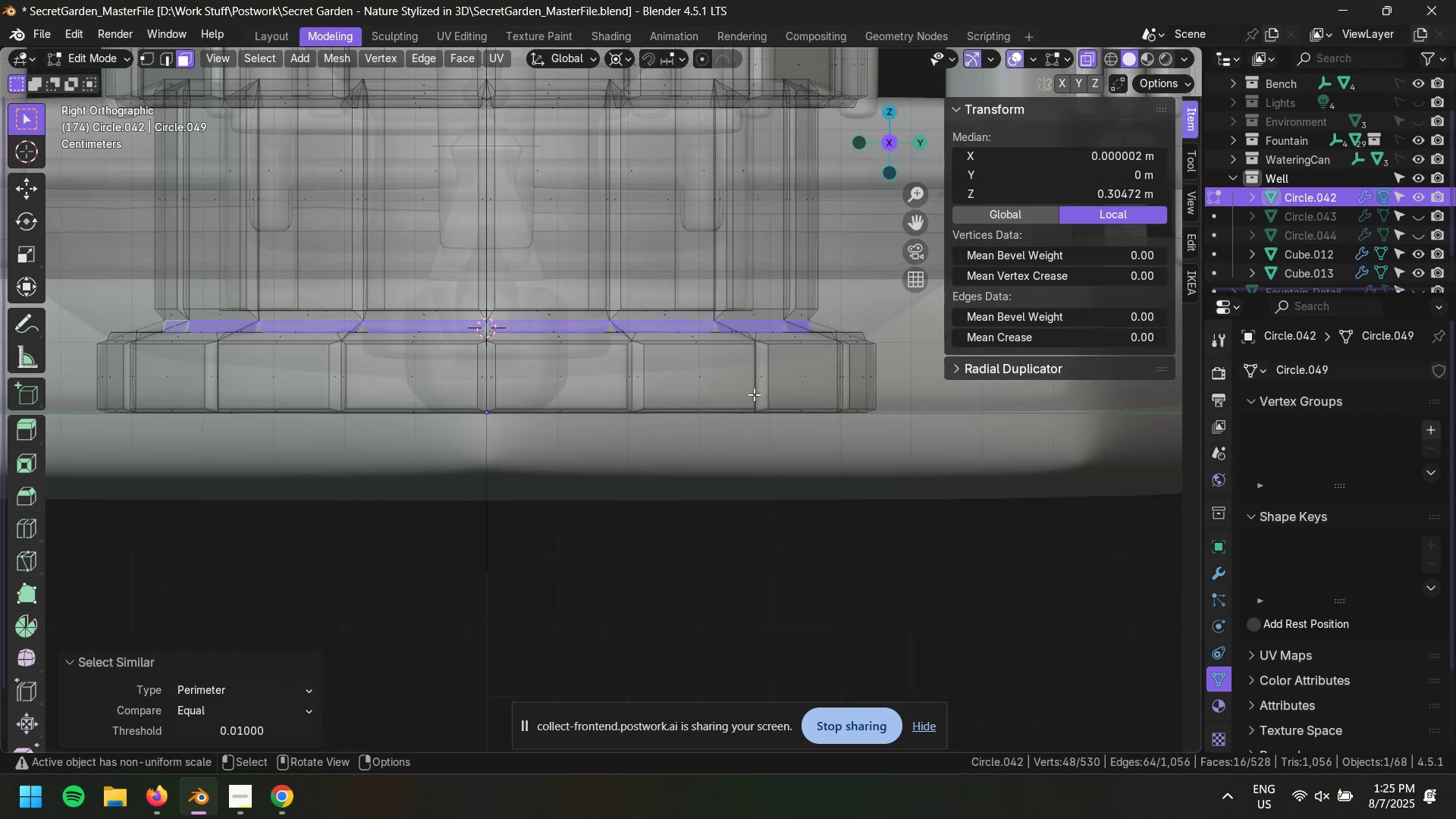 
hold_key(key=ShiftLeft, duration=0.56)
 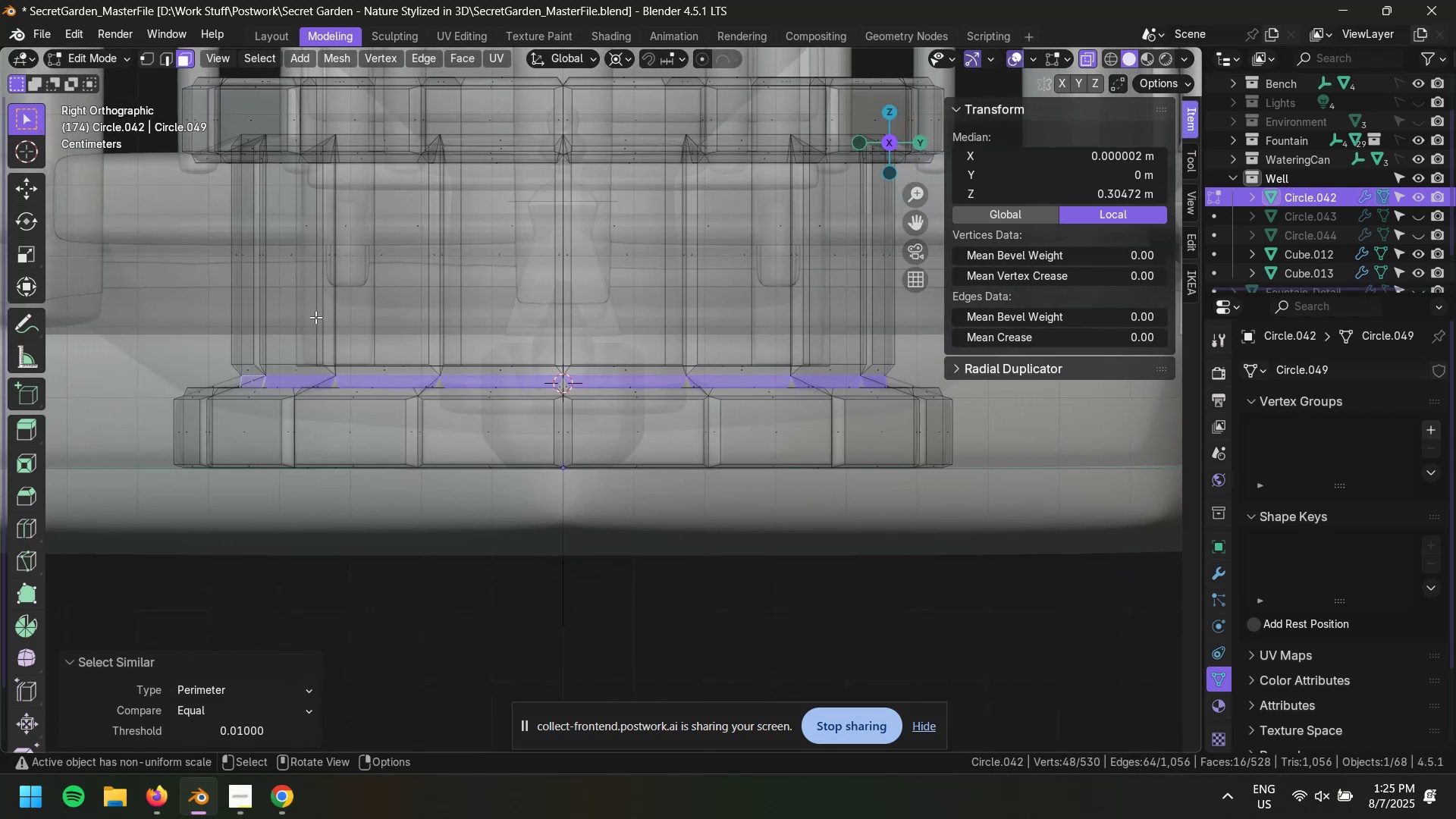 
hold_key(key=ControlLeft, duration=1.52)
left_click_drag(start_coordinate=[202, 330], to_coordinate=[277, 287])
 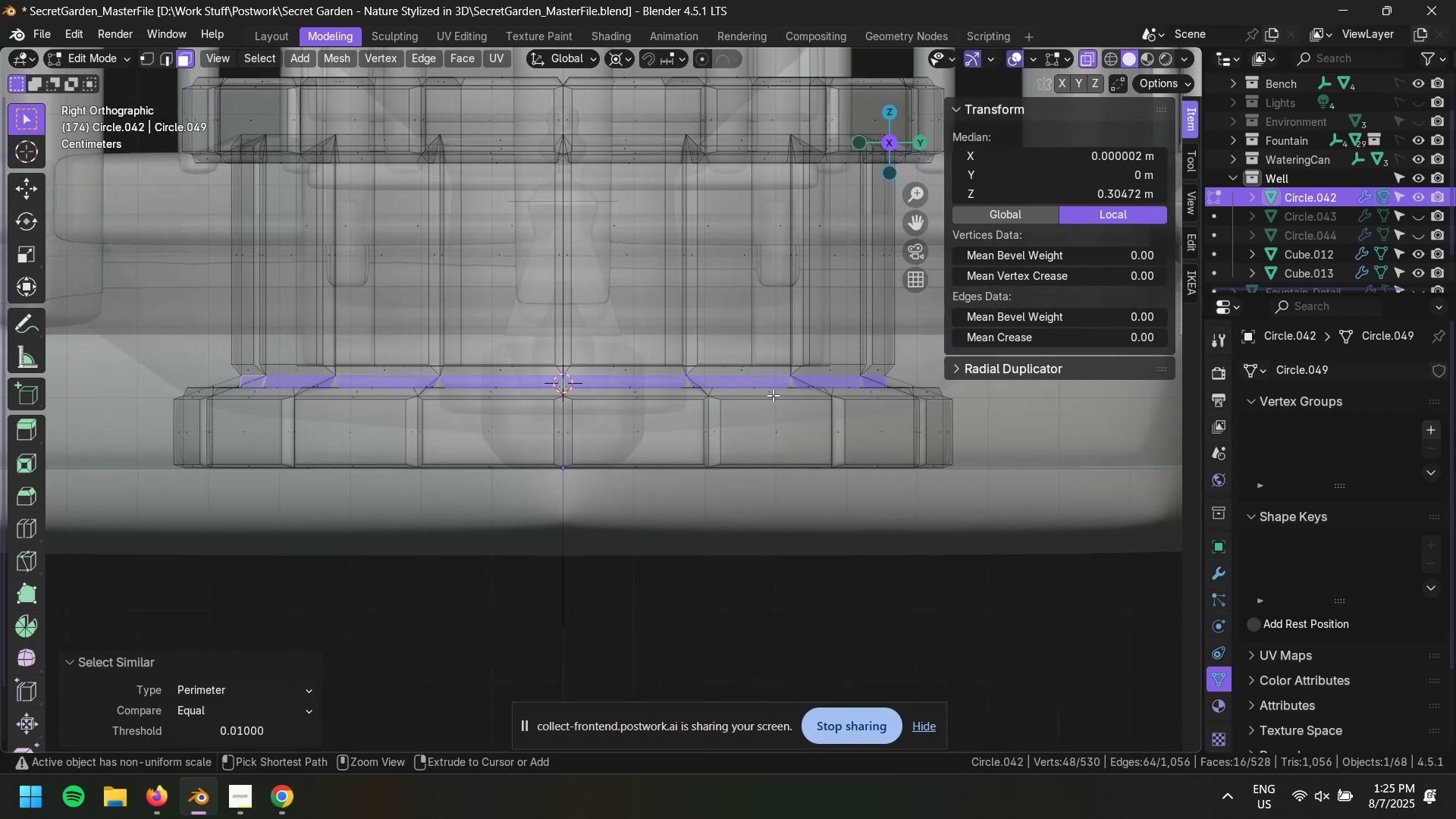 
hold_key(key=ControlLeft, duration=1.5)
 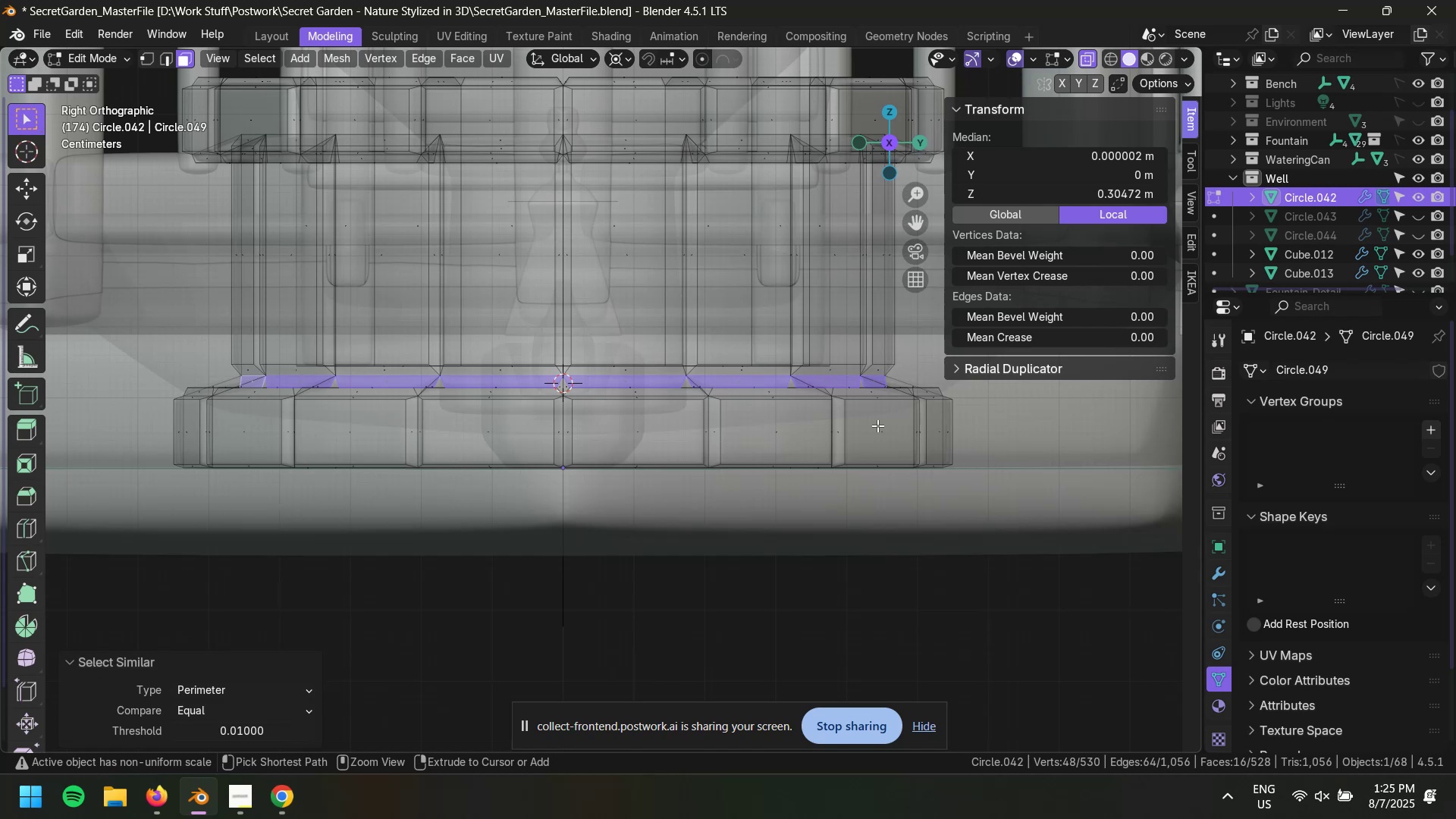 
hold_key(key=ControlLeft, duration=1.5)
left_click_drag(start_coordinate=[1013, 446], to_coordinate=[133, 383])
 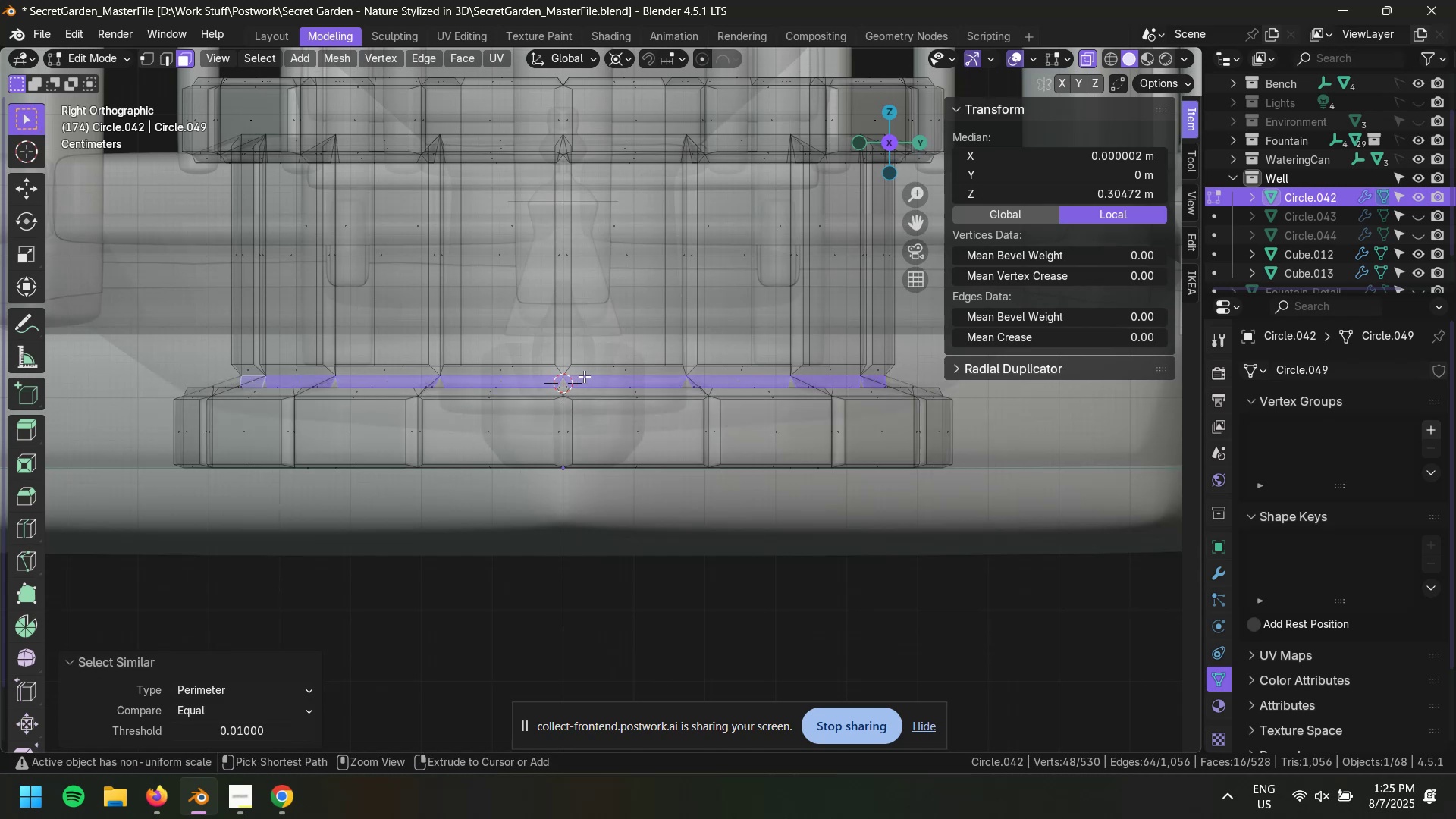 
hold_key(key=ControlLeft, duration=1.21)
 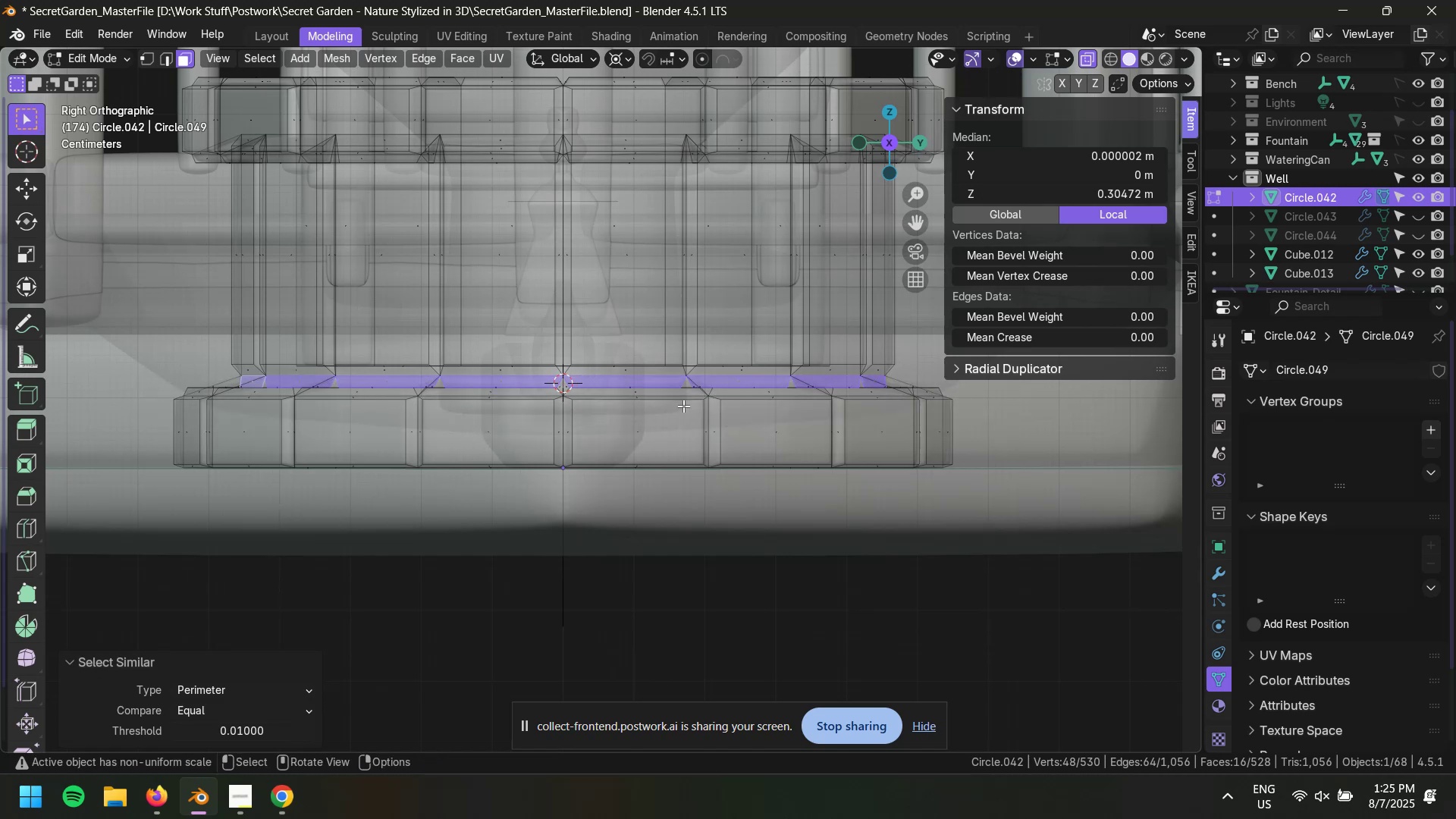 
key(1)
 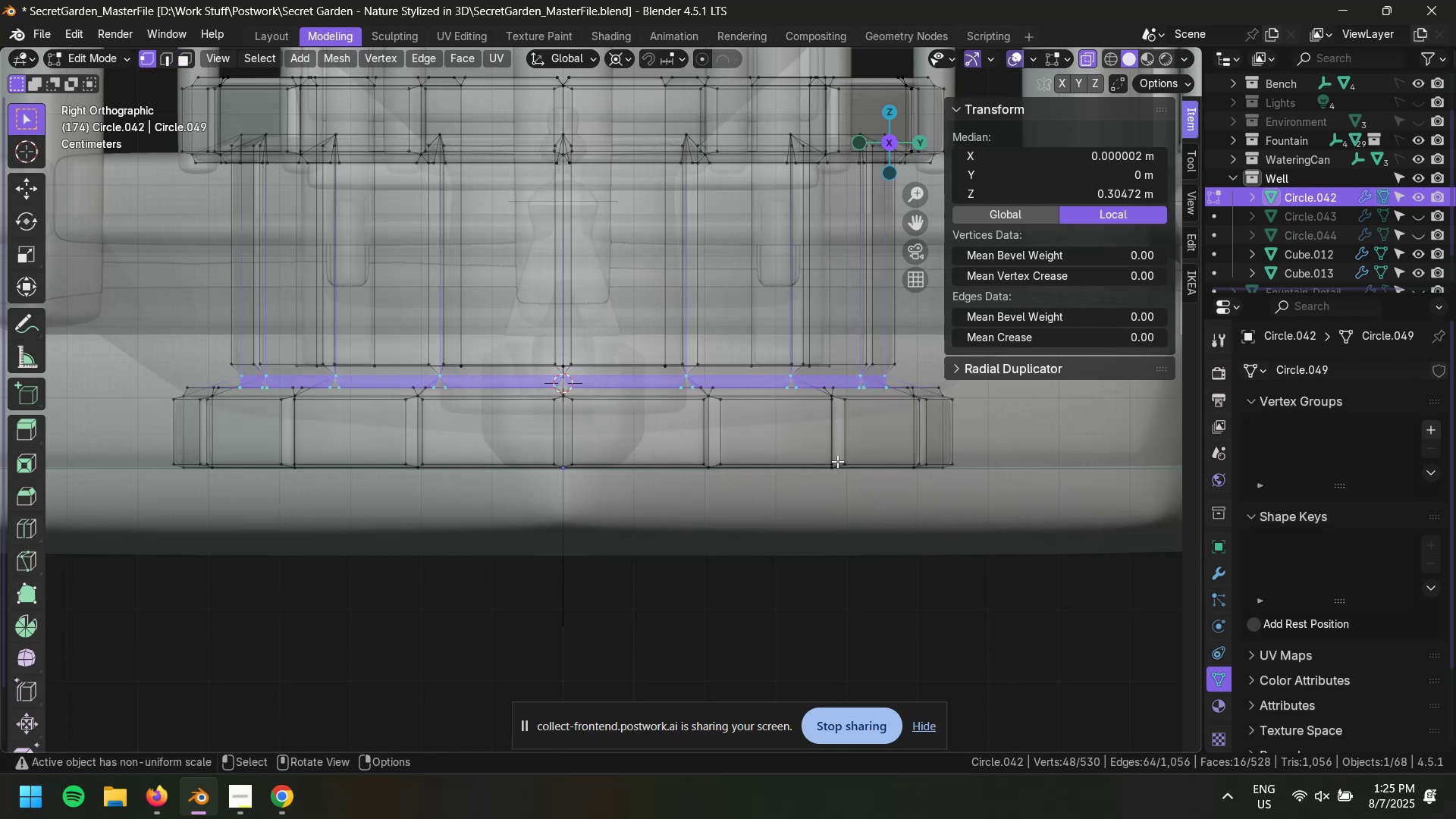 
hold_key(key=ControlLeft, duration=1.52)
left_click_drag(start_coordinate=[1054, 473], to_coordinate=[98, 379])
 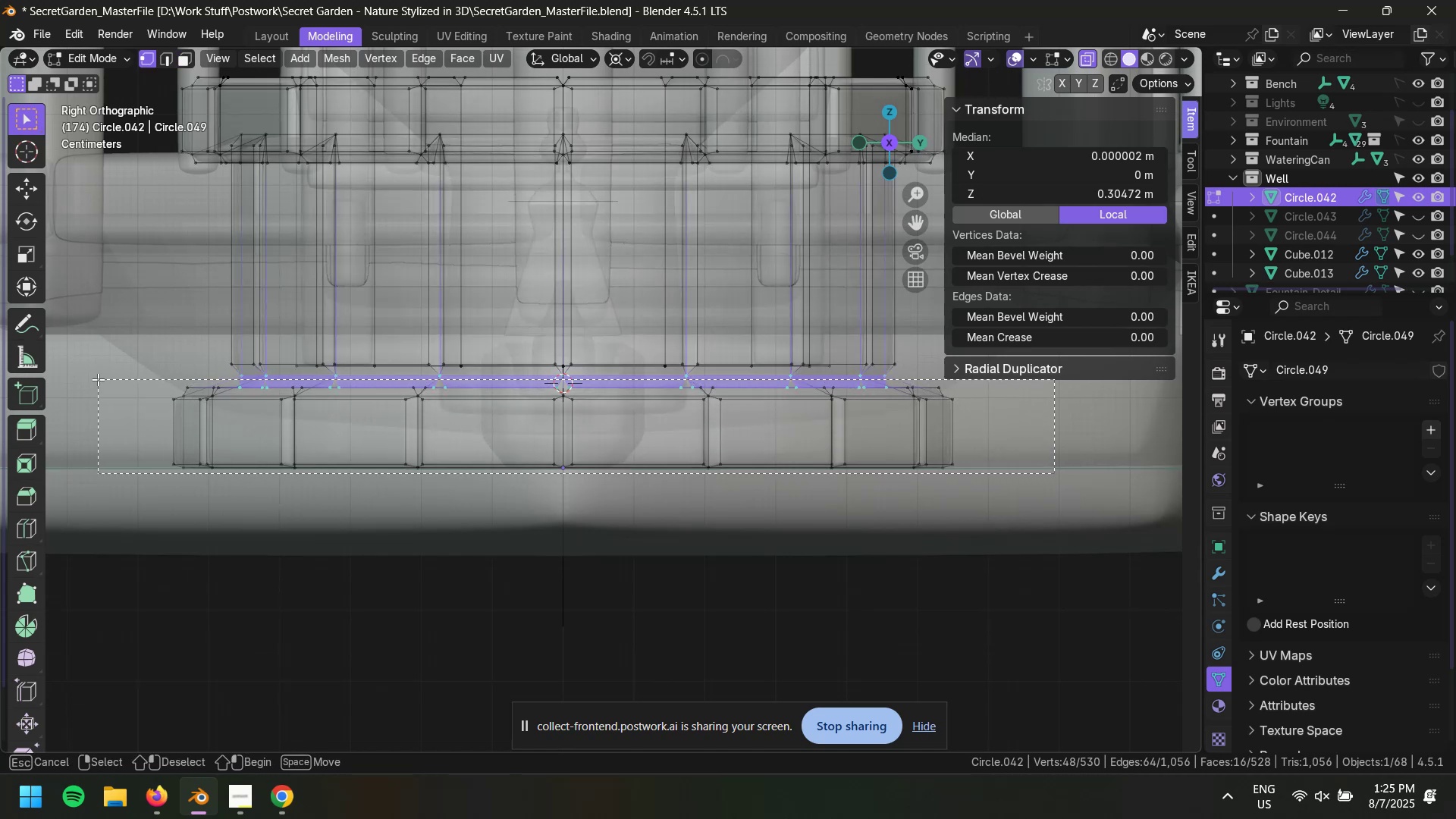 
hold_key(key=ControlLeft, duration=0.49)
 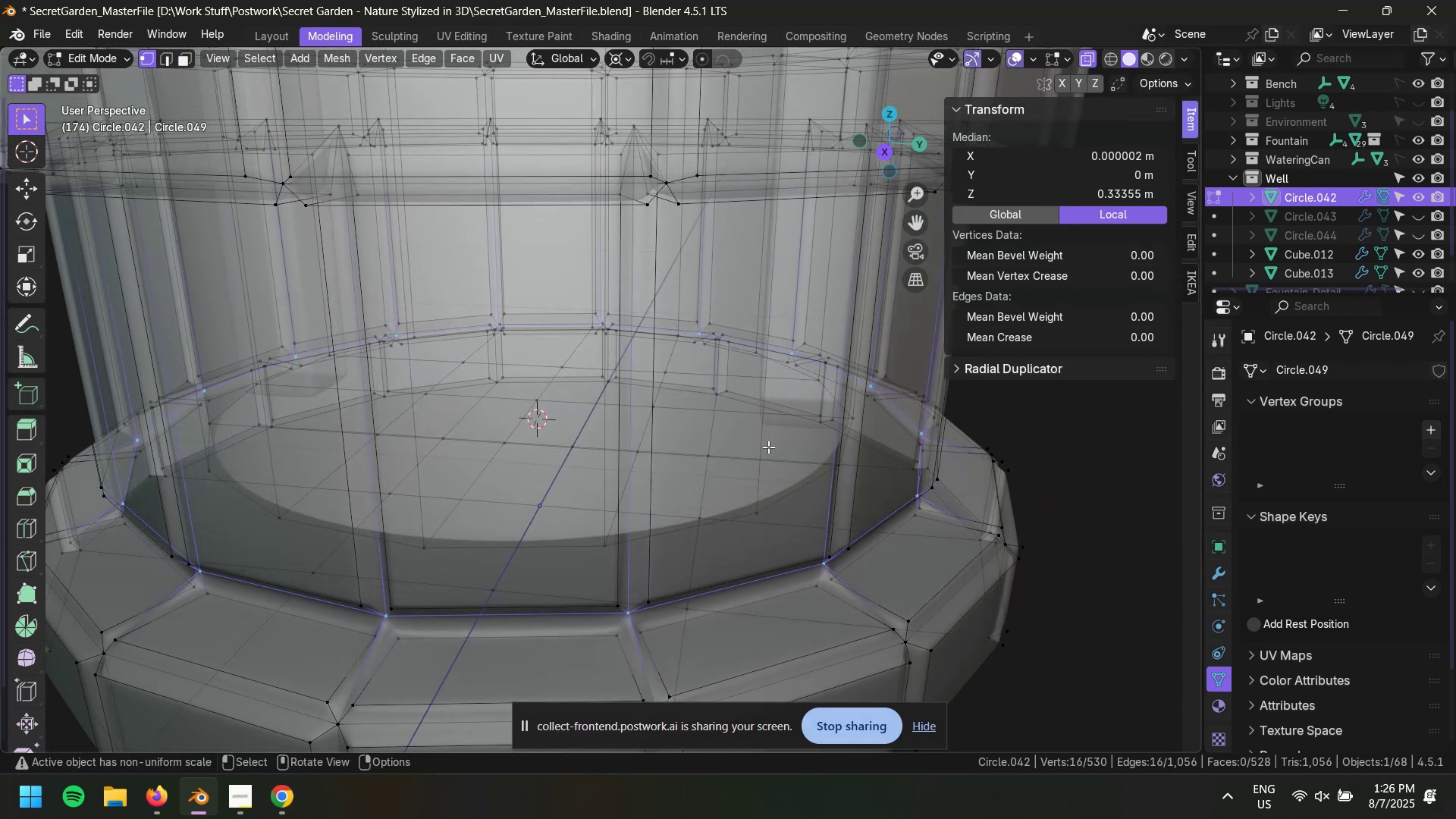 
type(gg)
 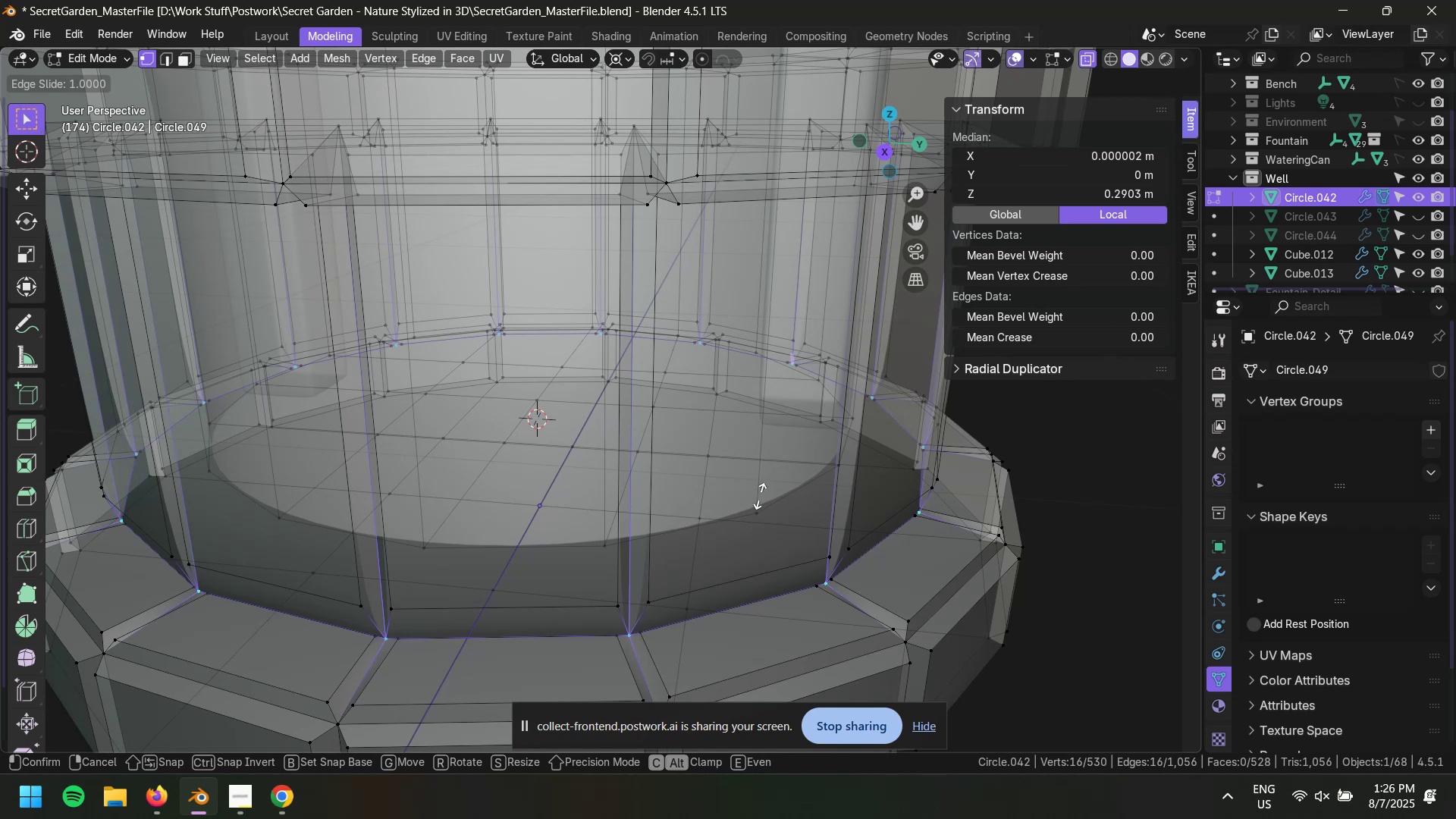 
key(Escape)
type(s)
key(Escape)
type(Ss)
 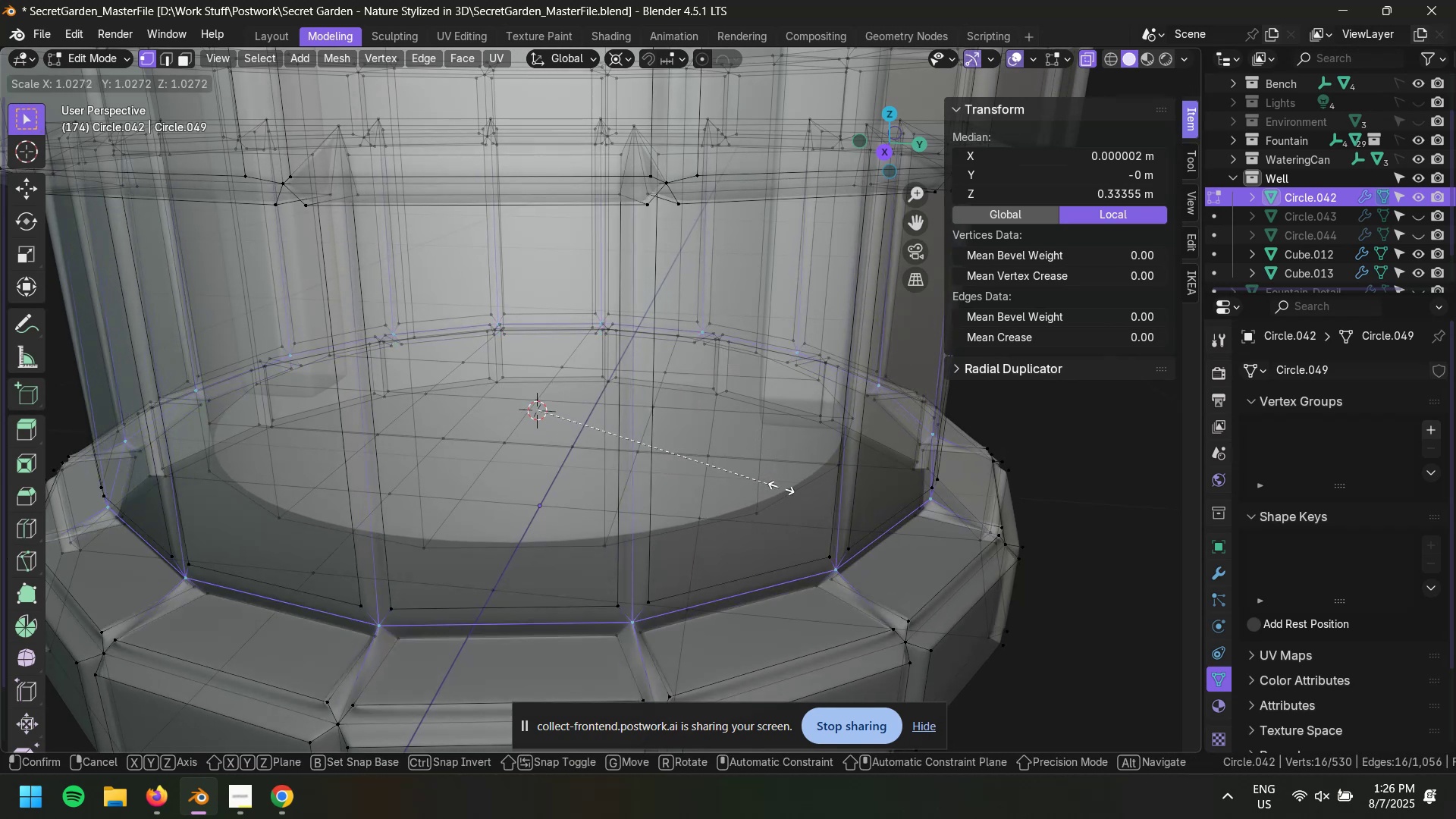 
wait(8.45)
 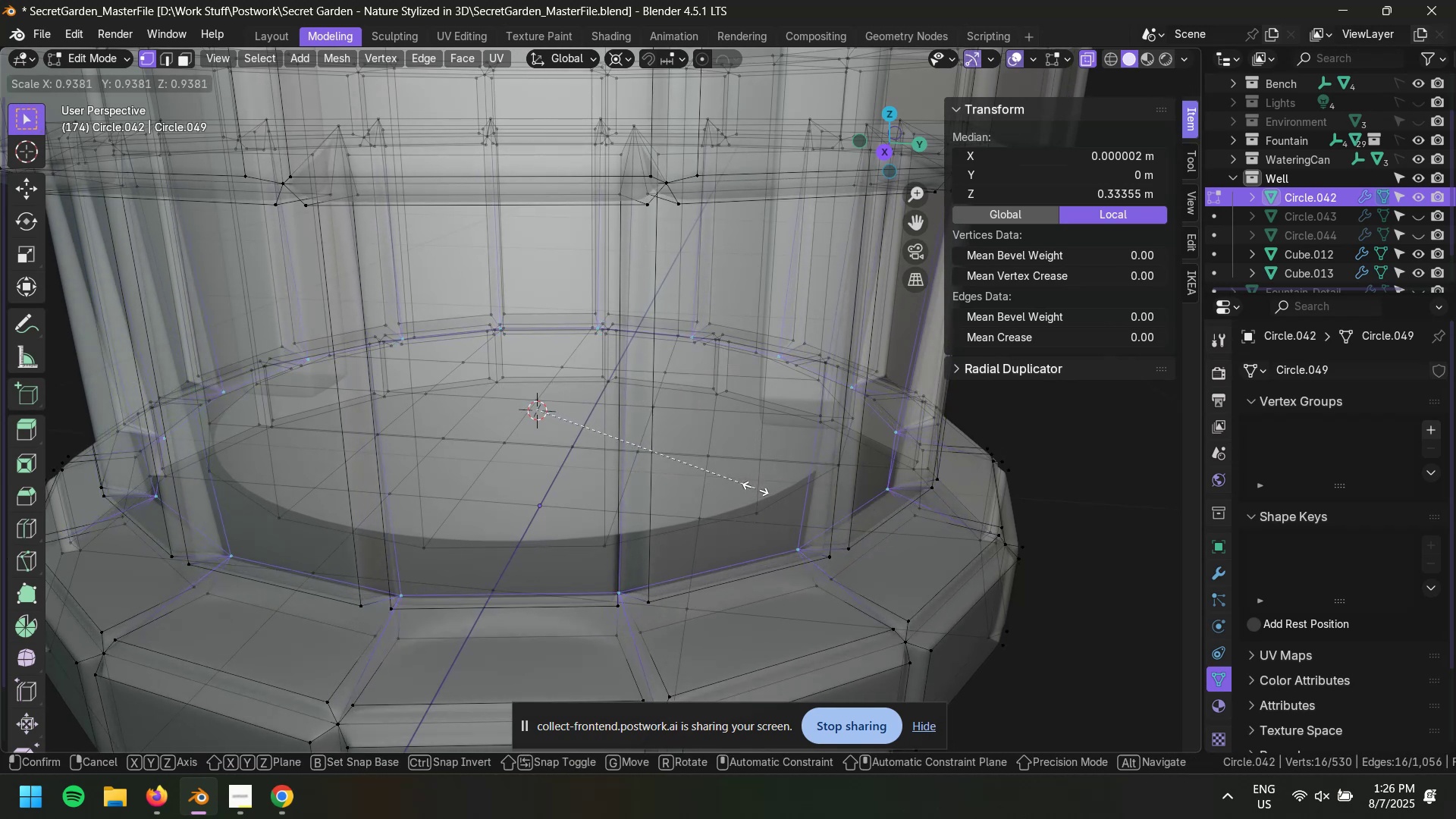 
left_click([768, 484])
 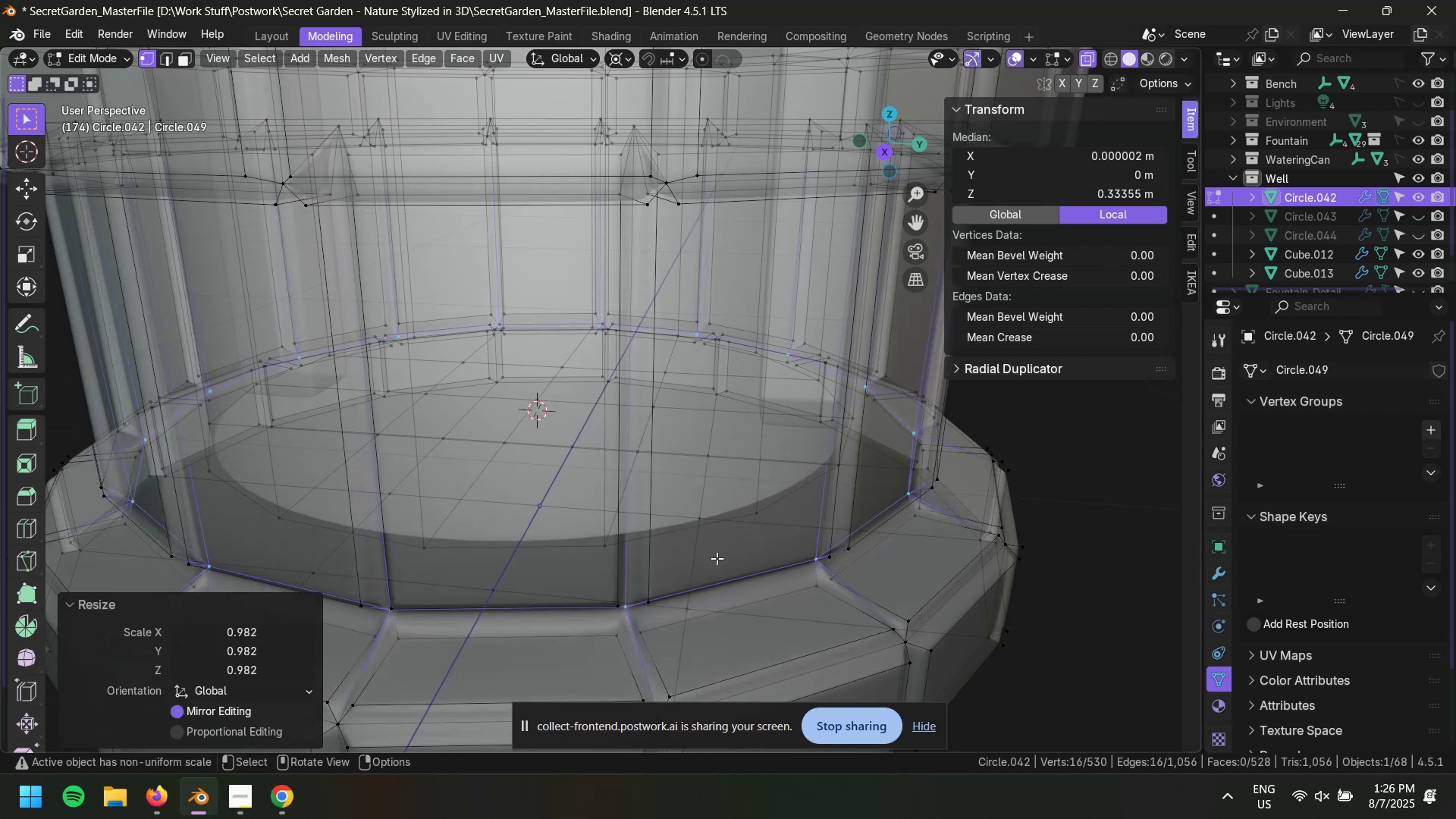 
key(Control+Z)
 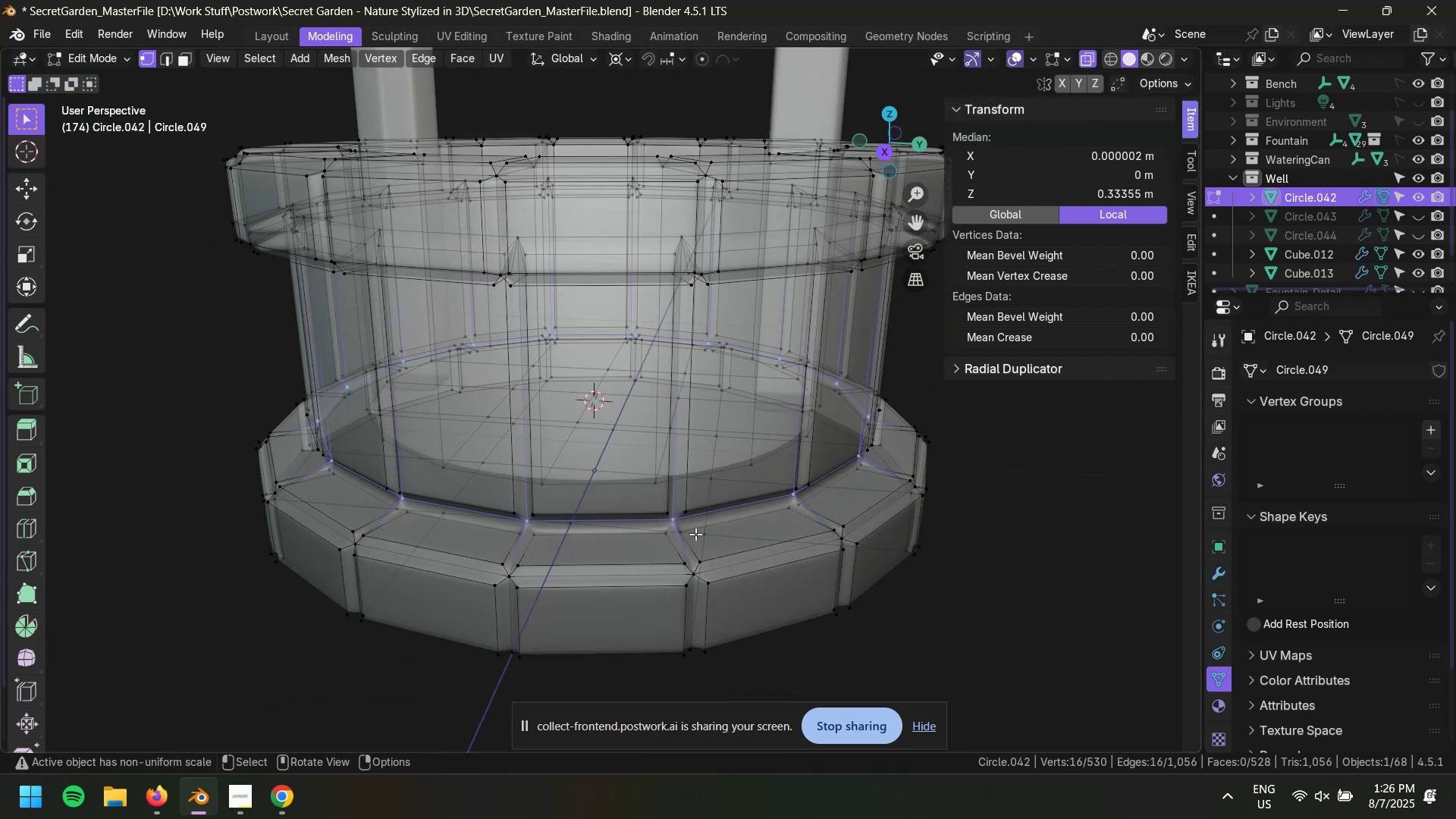 
scroll: coordinate [726, 538], scroll_direction: up, amount: 2.0
 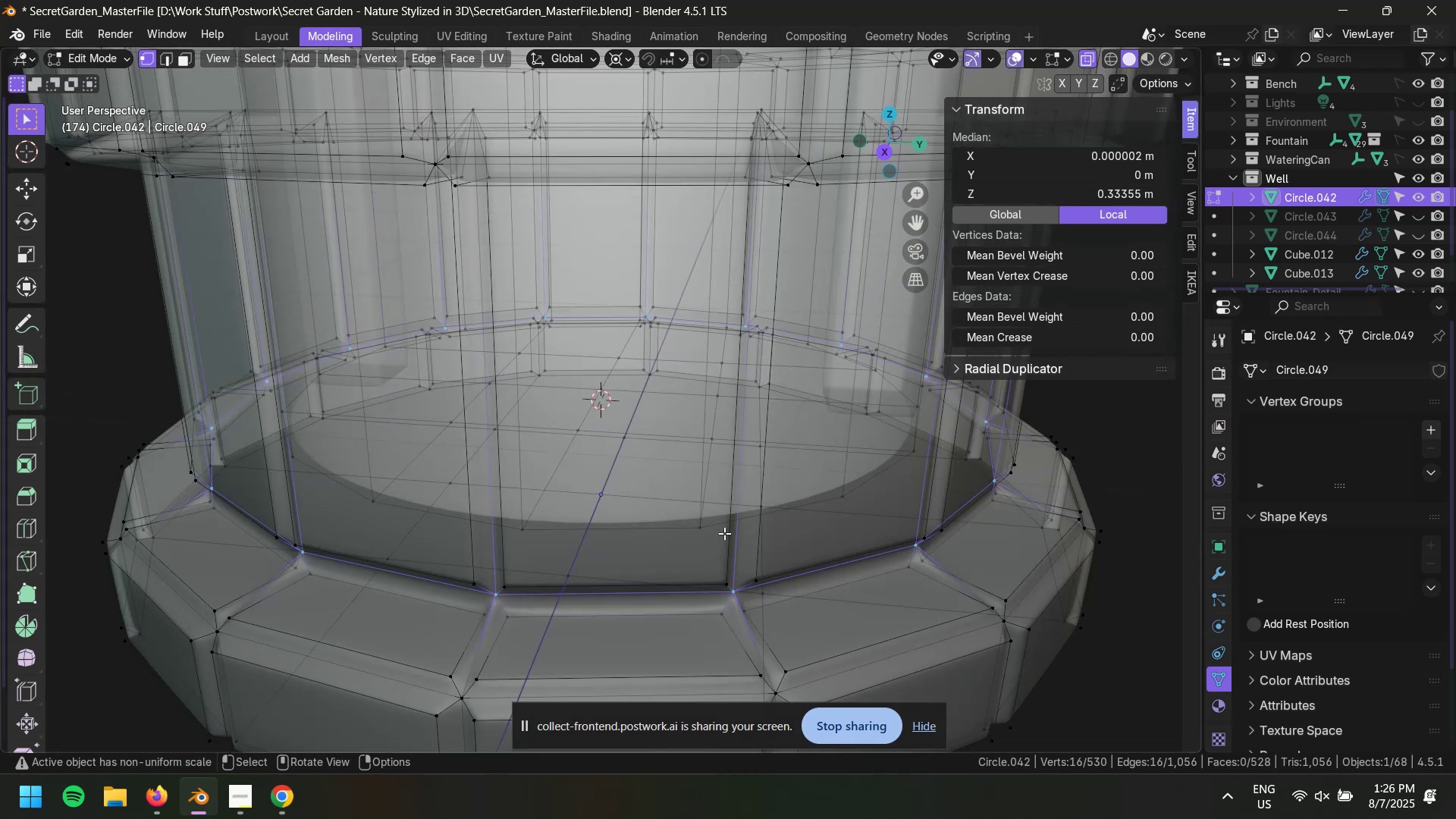 
key(Alt+AltLeft)
 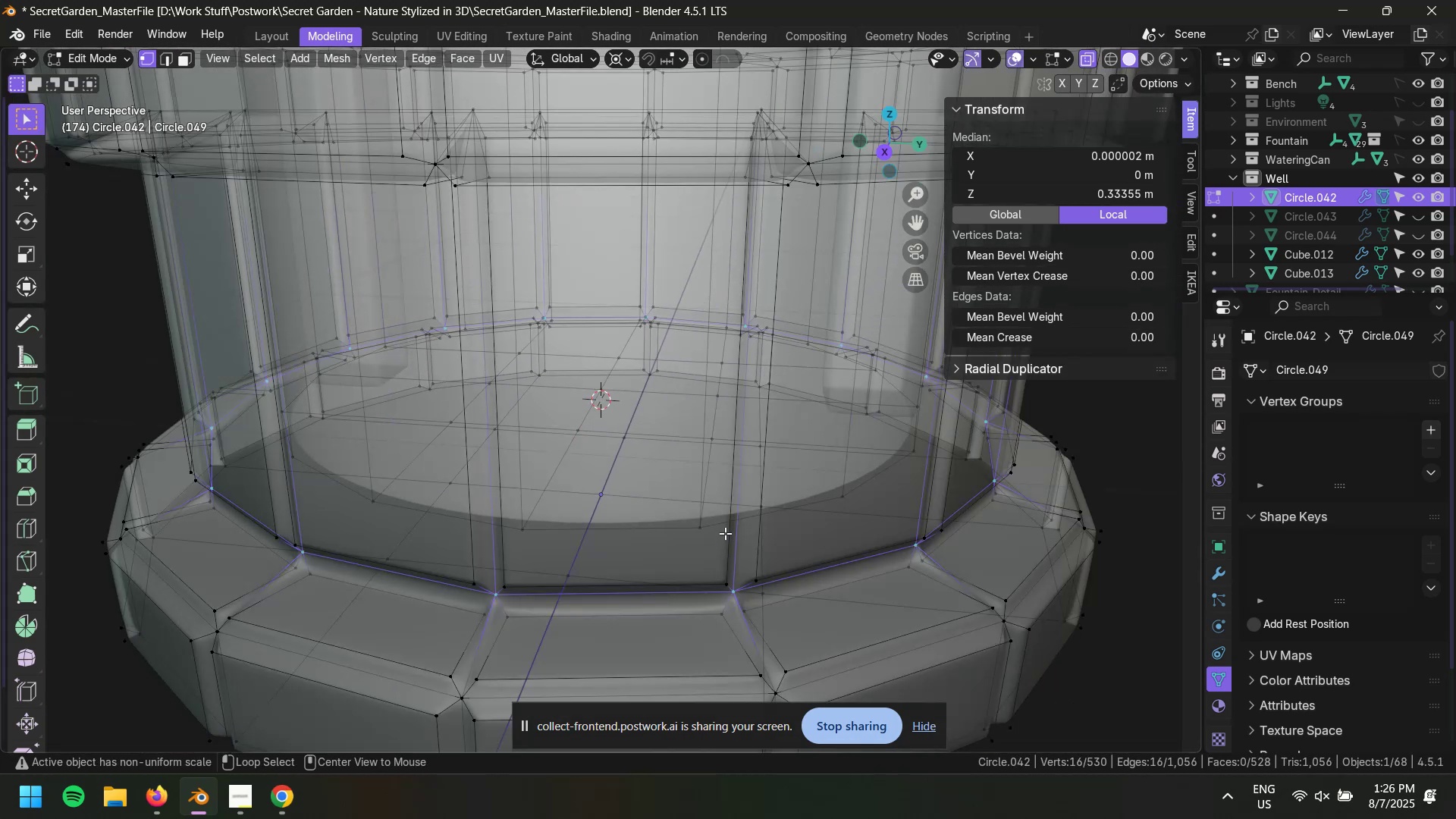 
key(Alt+Z)
 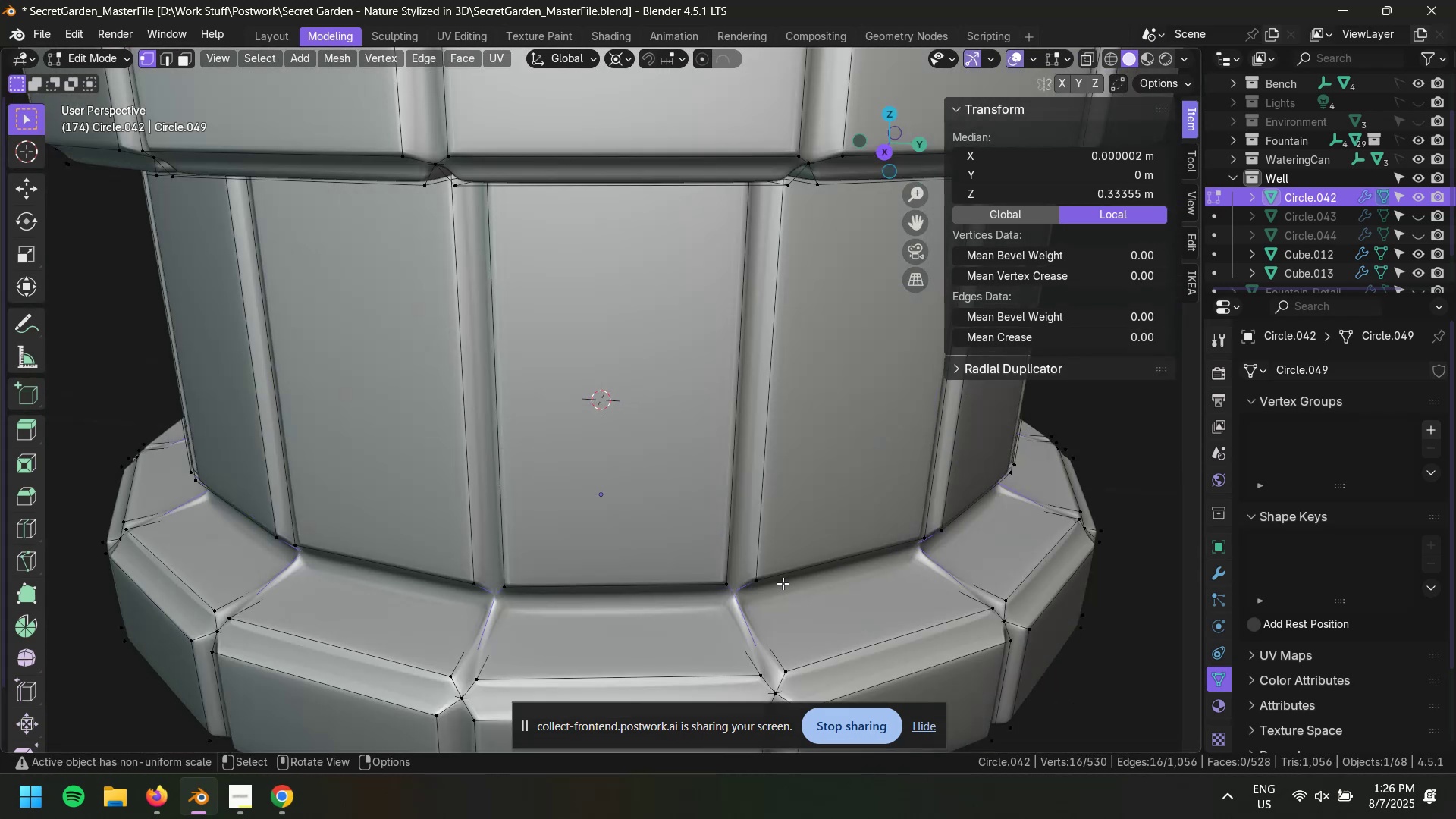 
hold_key(key=ShiftLeft, duration=0.59)
 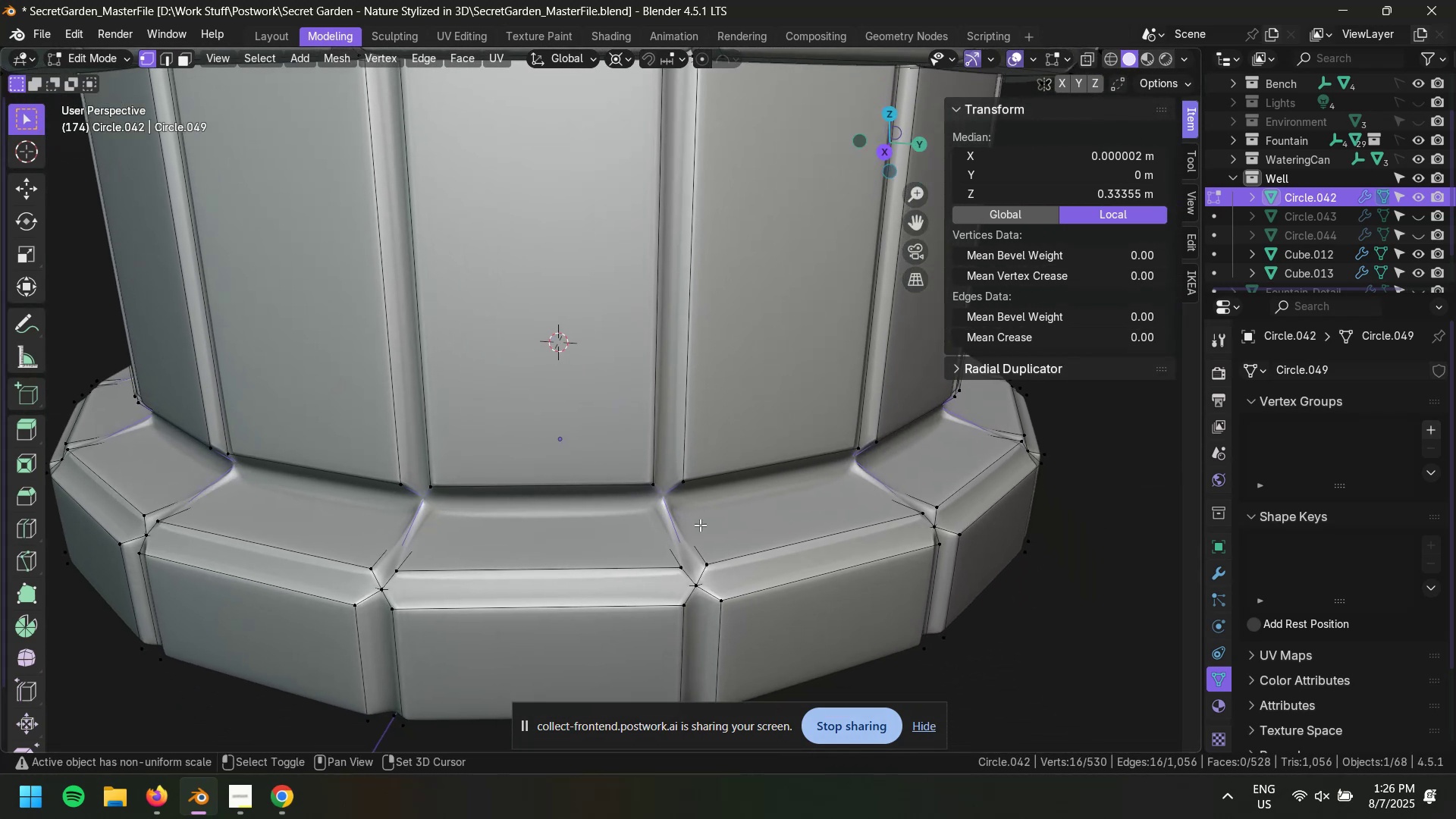 
scroll: coordinate [690, 529], scroll_direction: up, amount: 3.0
 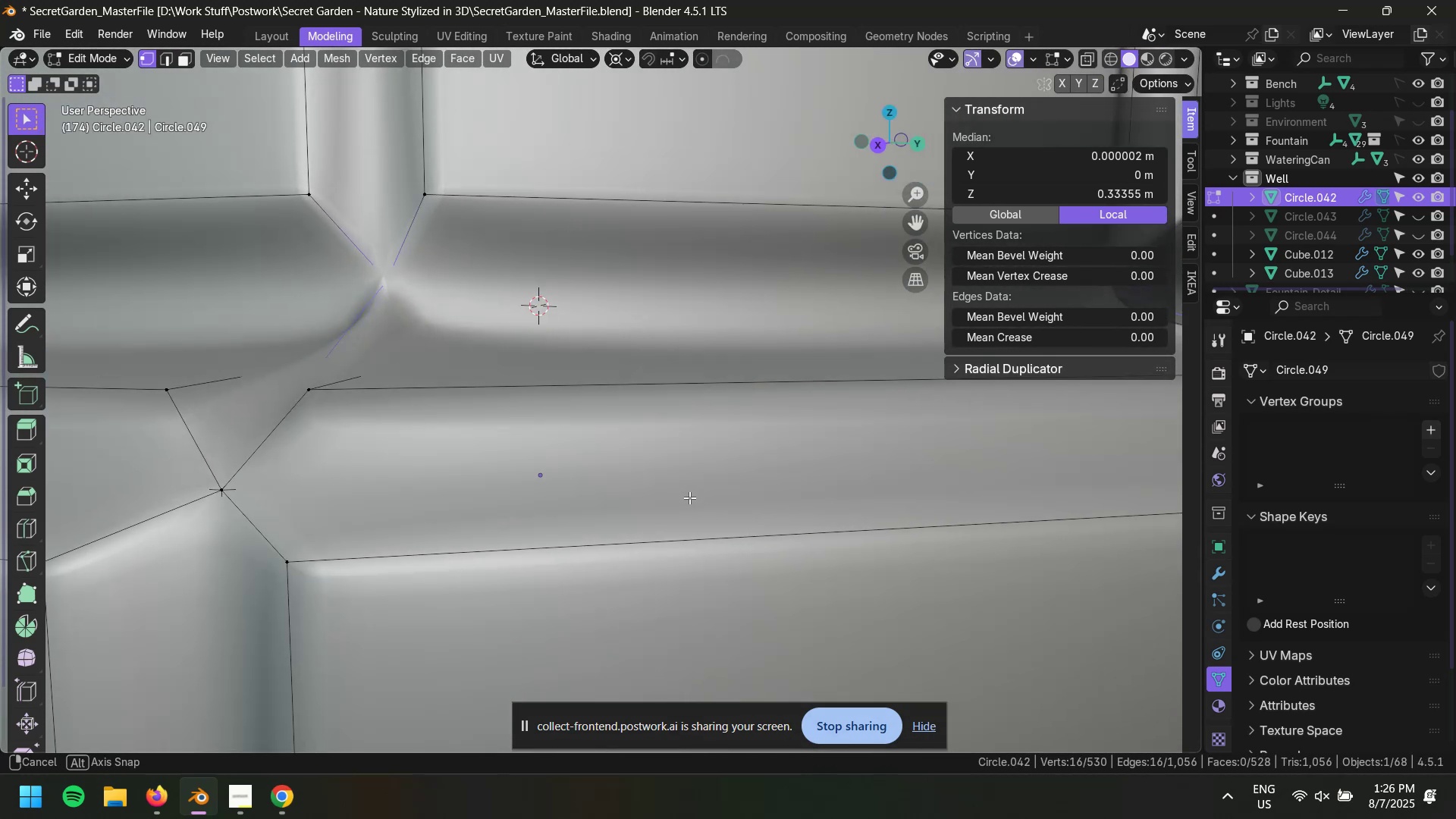 
hold_key(key=ShiftLeft, duration=1.28)
 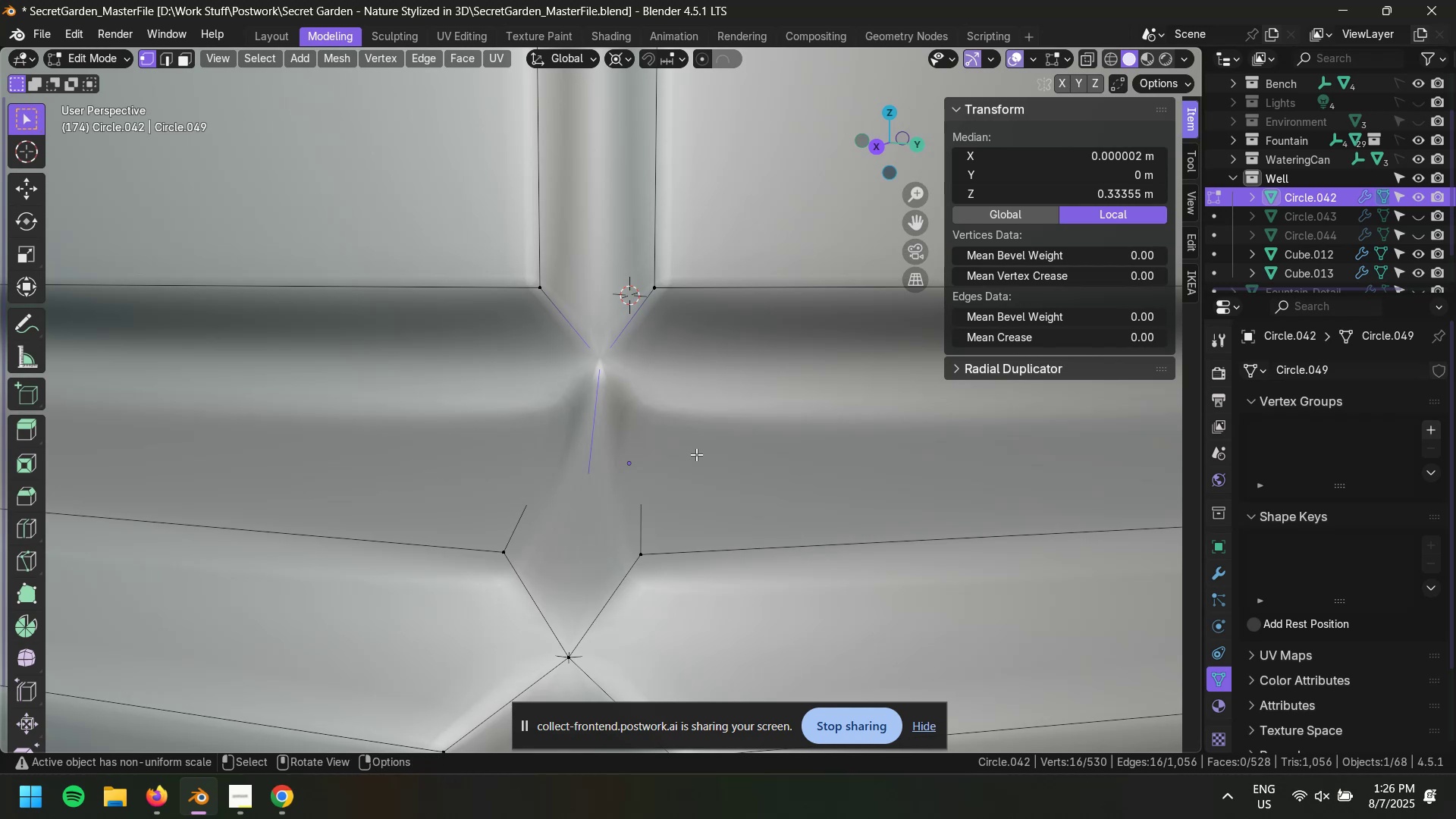 
type(gz)
 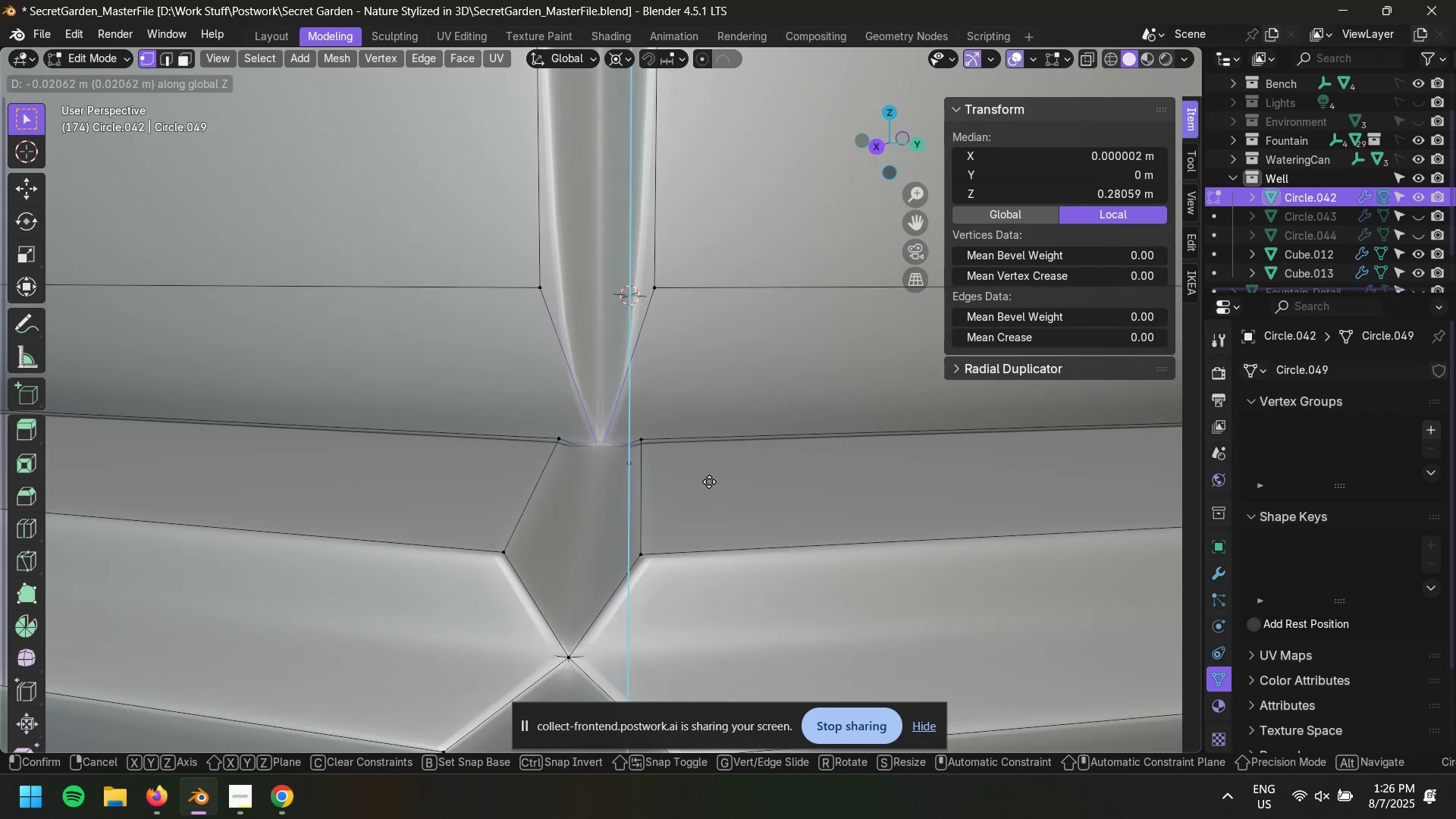 
wait(5.71)
 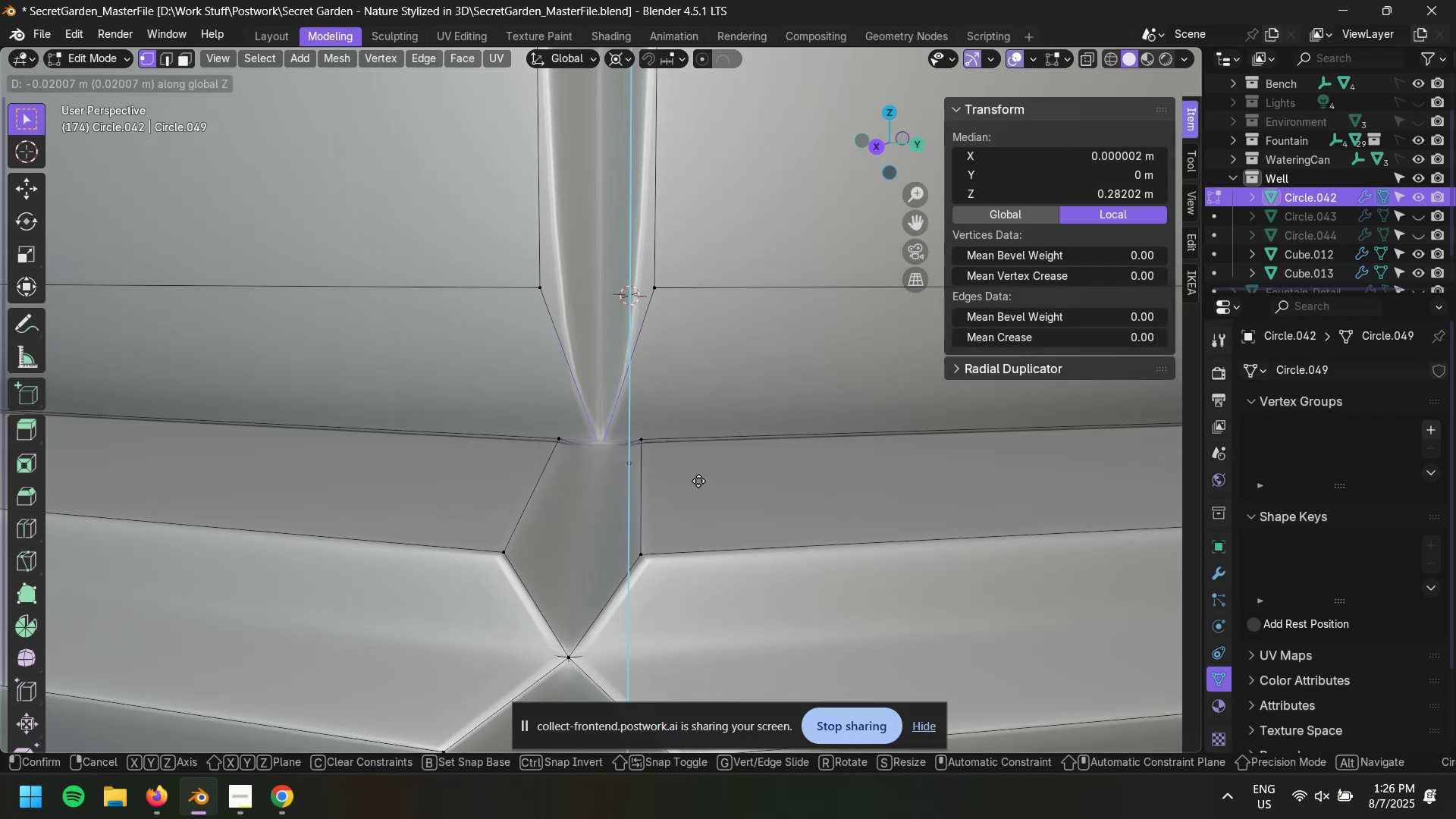 
key(Escape)
type(gb)
 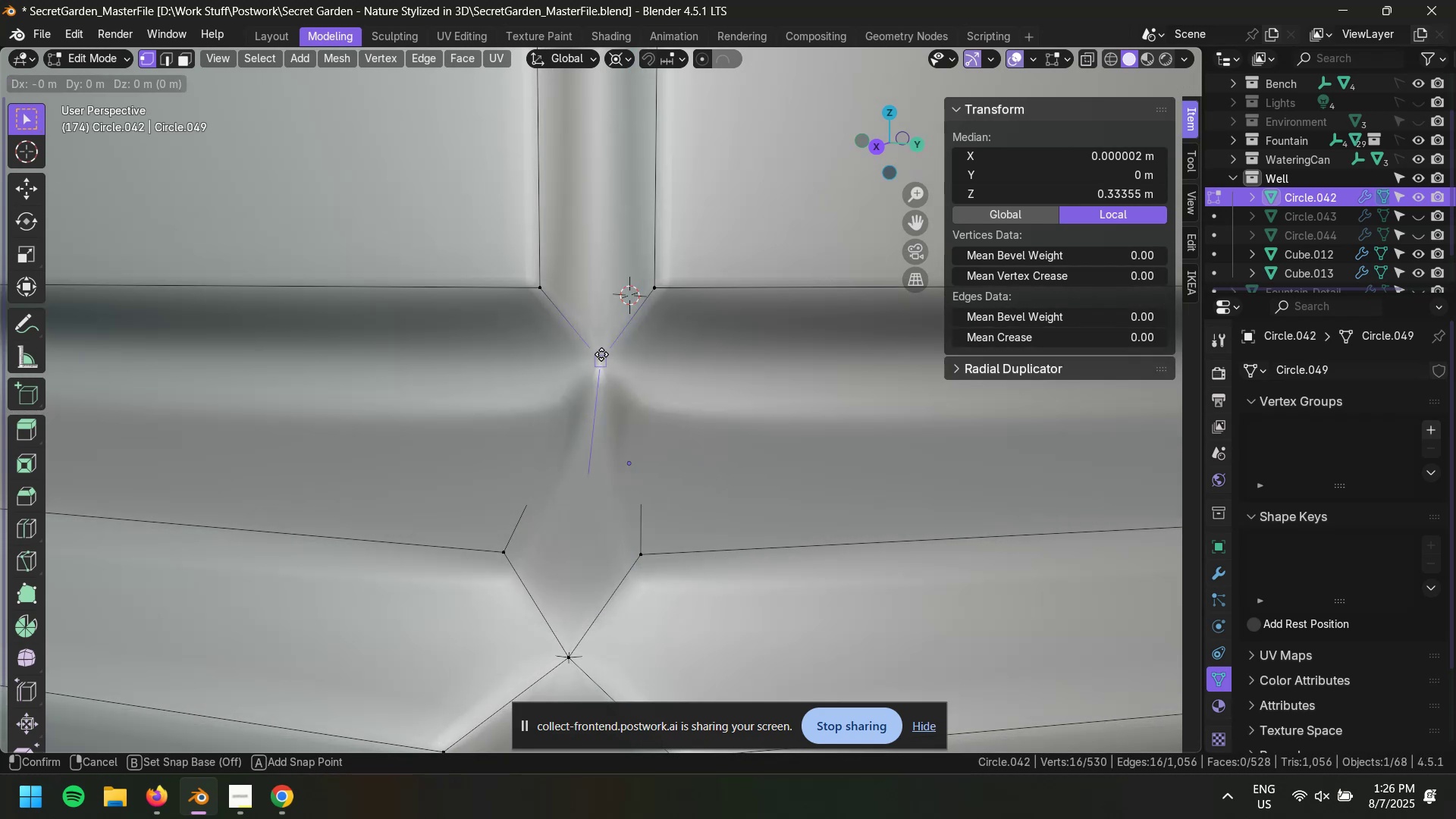 
left_click([601, 353])
 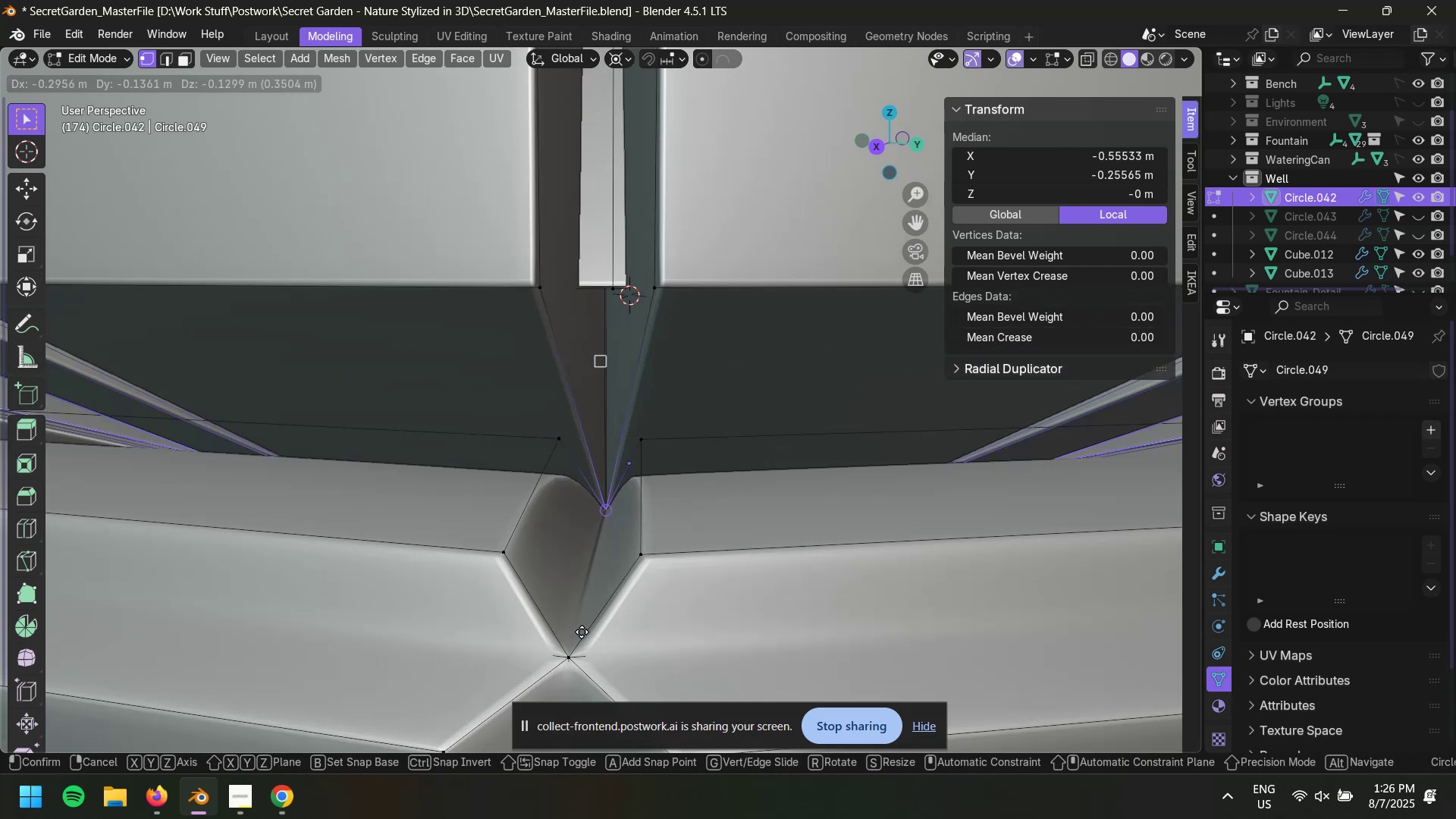 
key(Z)
 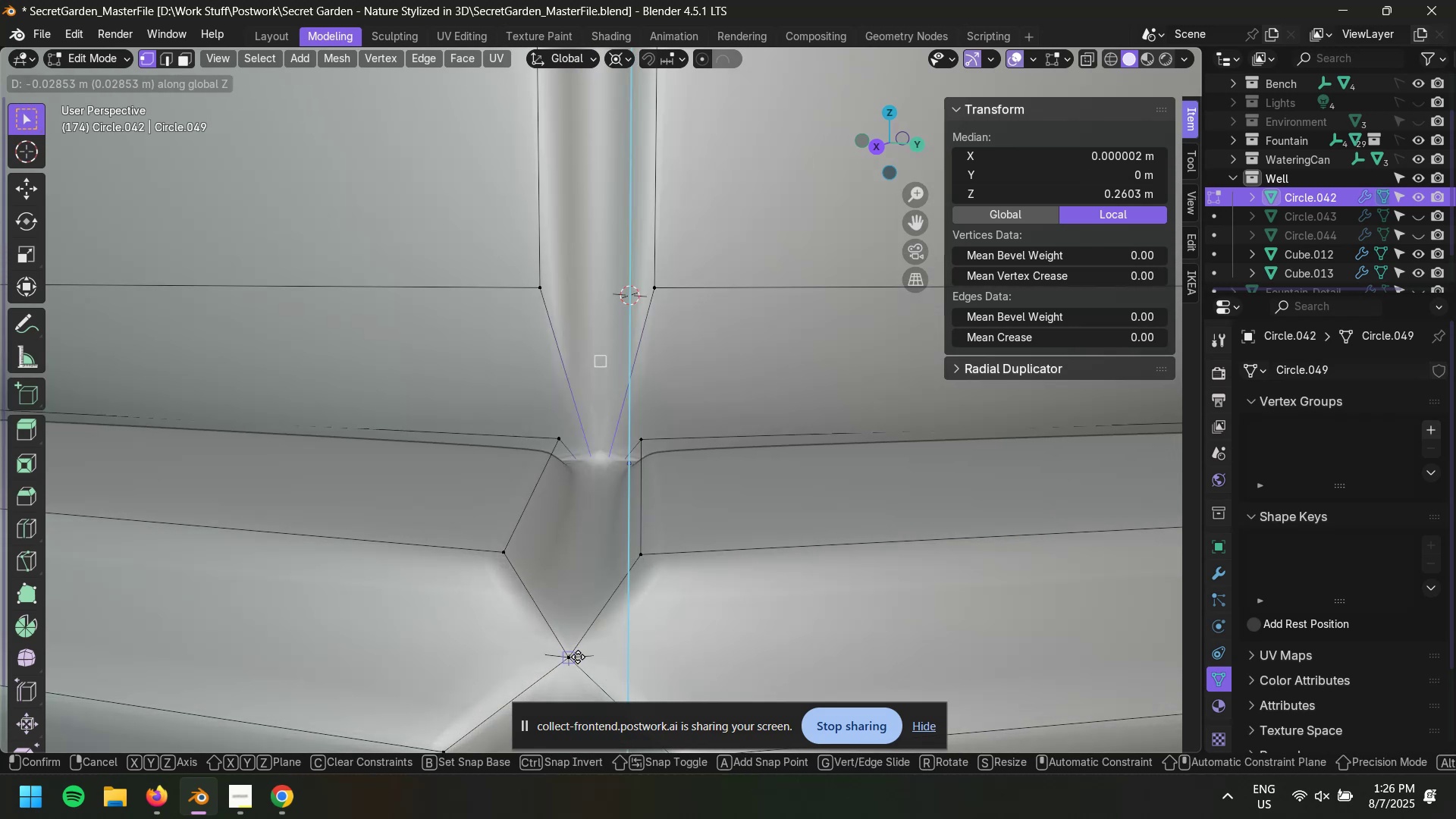 
left_click([573, 653])
 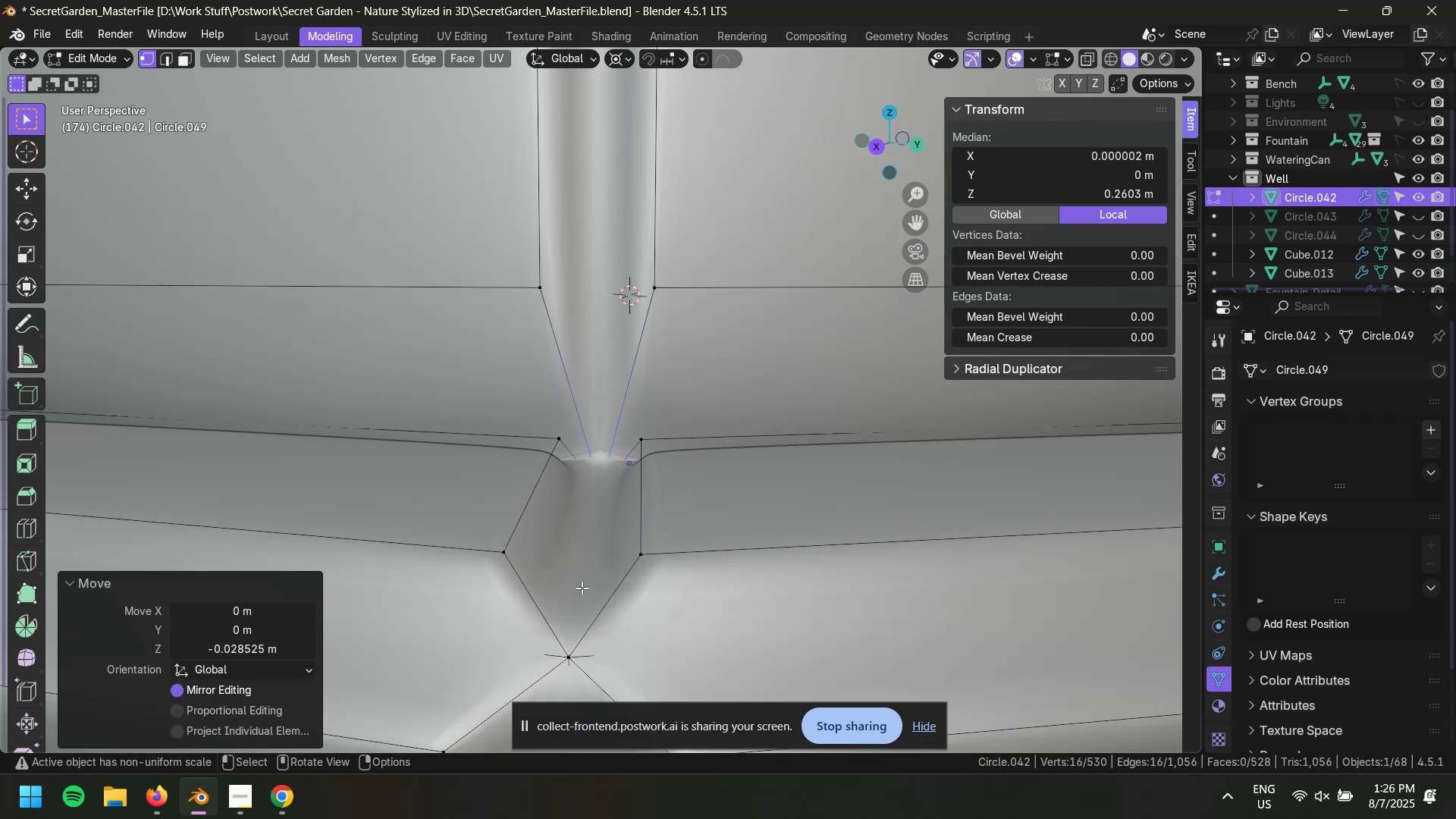 
scroll: coordinate [634, 473], scroll_direction: down, amount: 4.0
 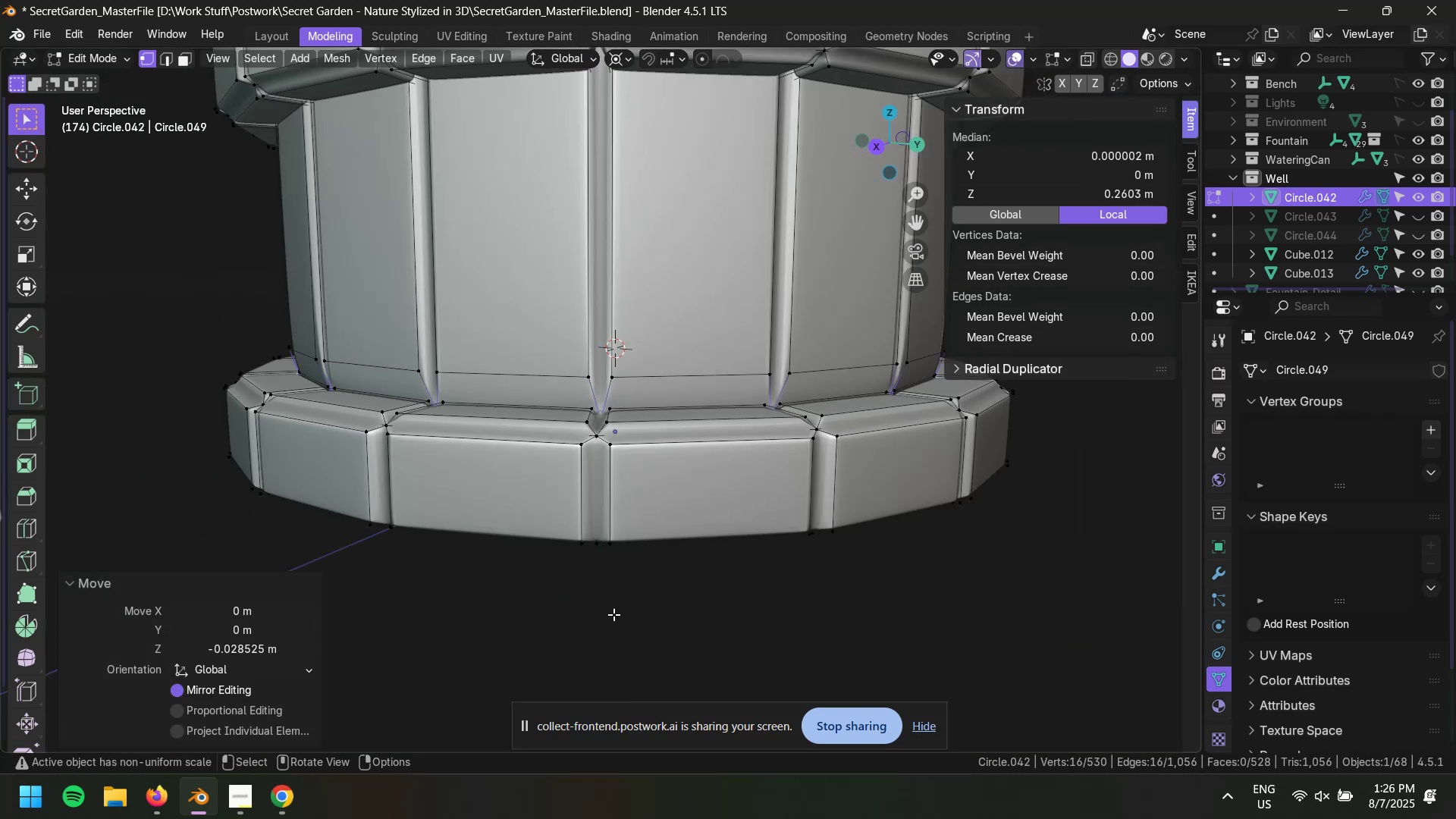 
left_click([626, 623])
 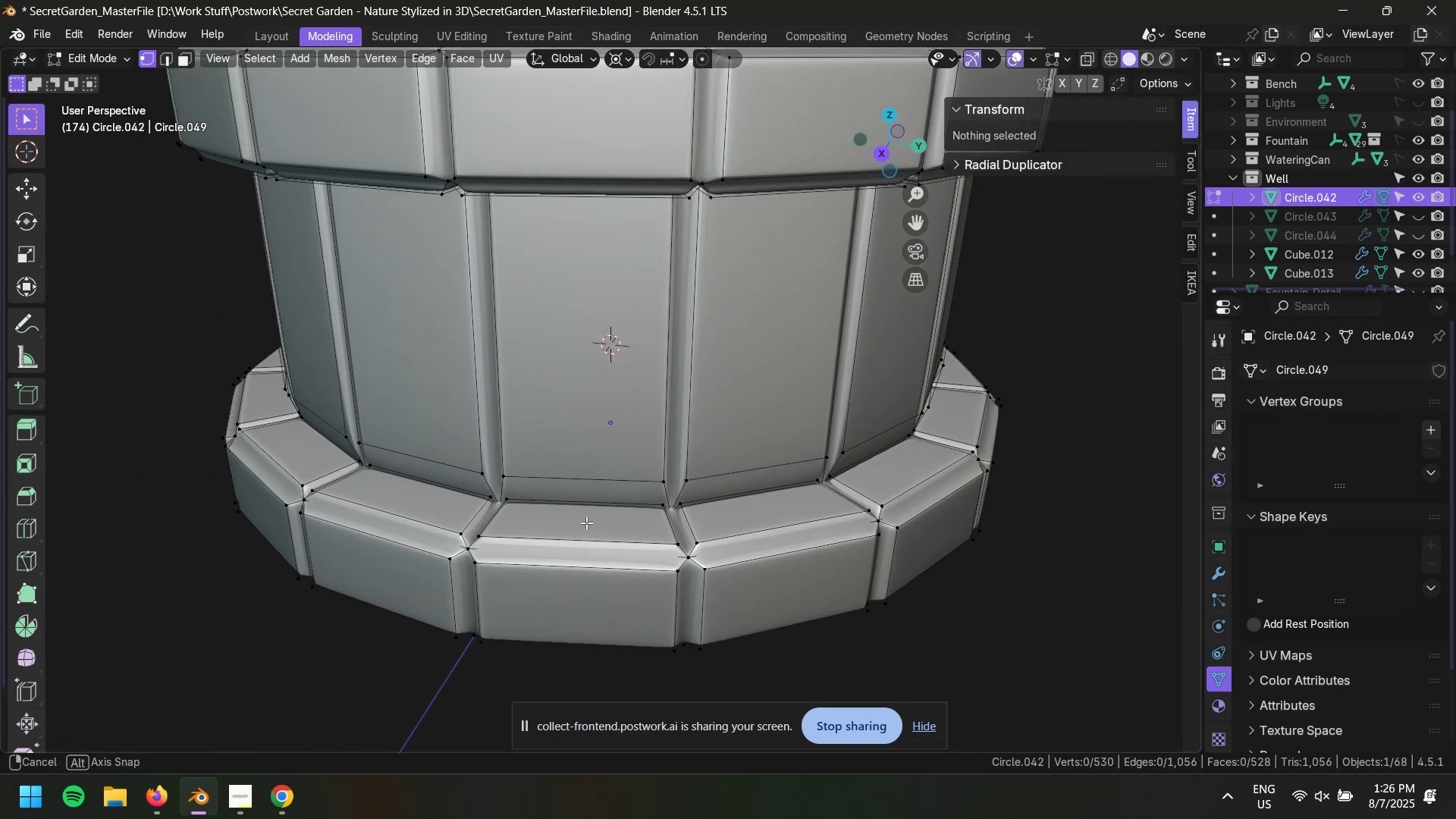 
key(Tab)
 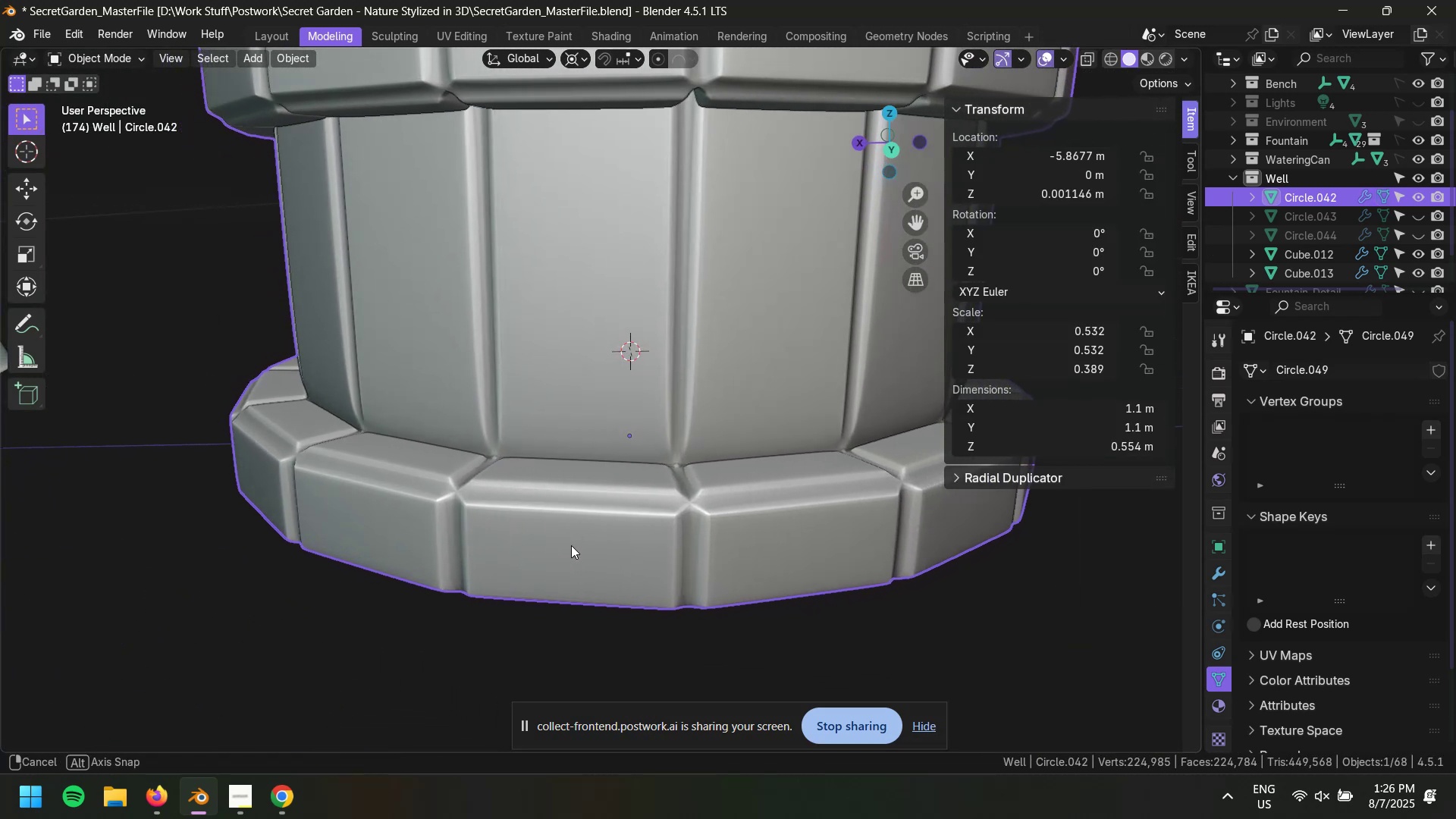 
scroll: coordinate [490, 428], scroll_direction: none, amount: 0.0
 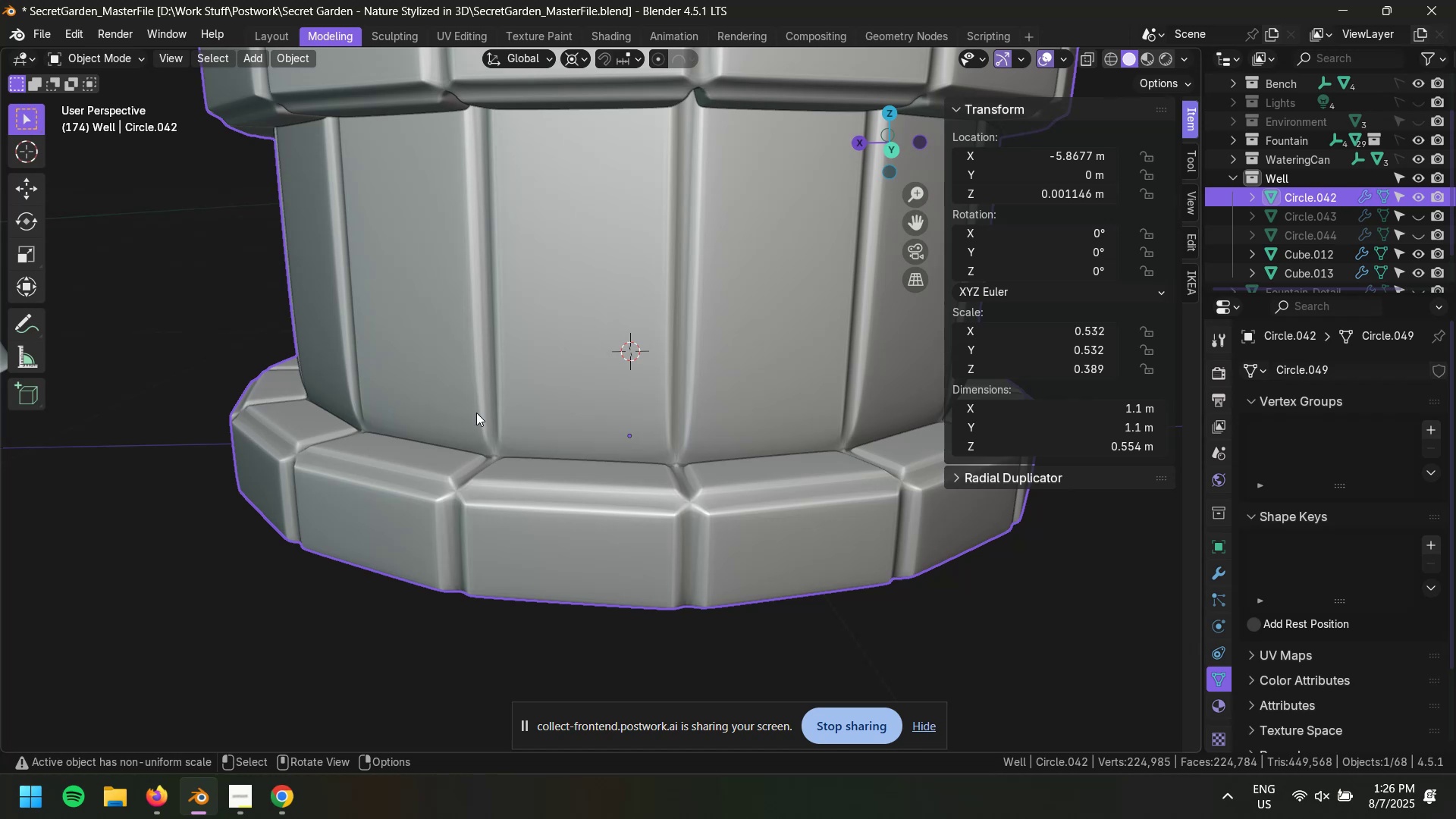 
wait(8.92)
 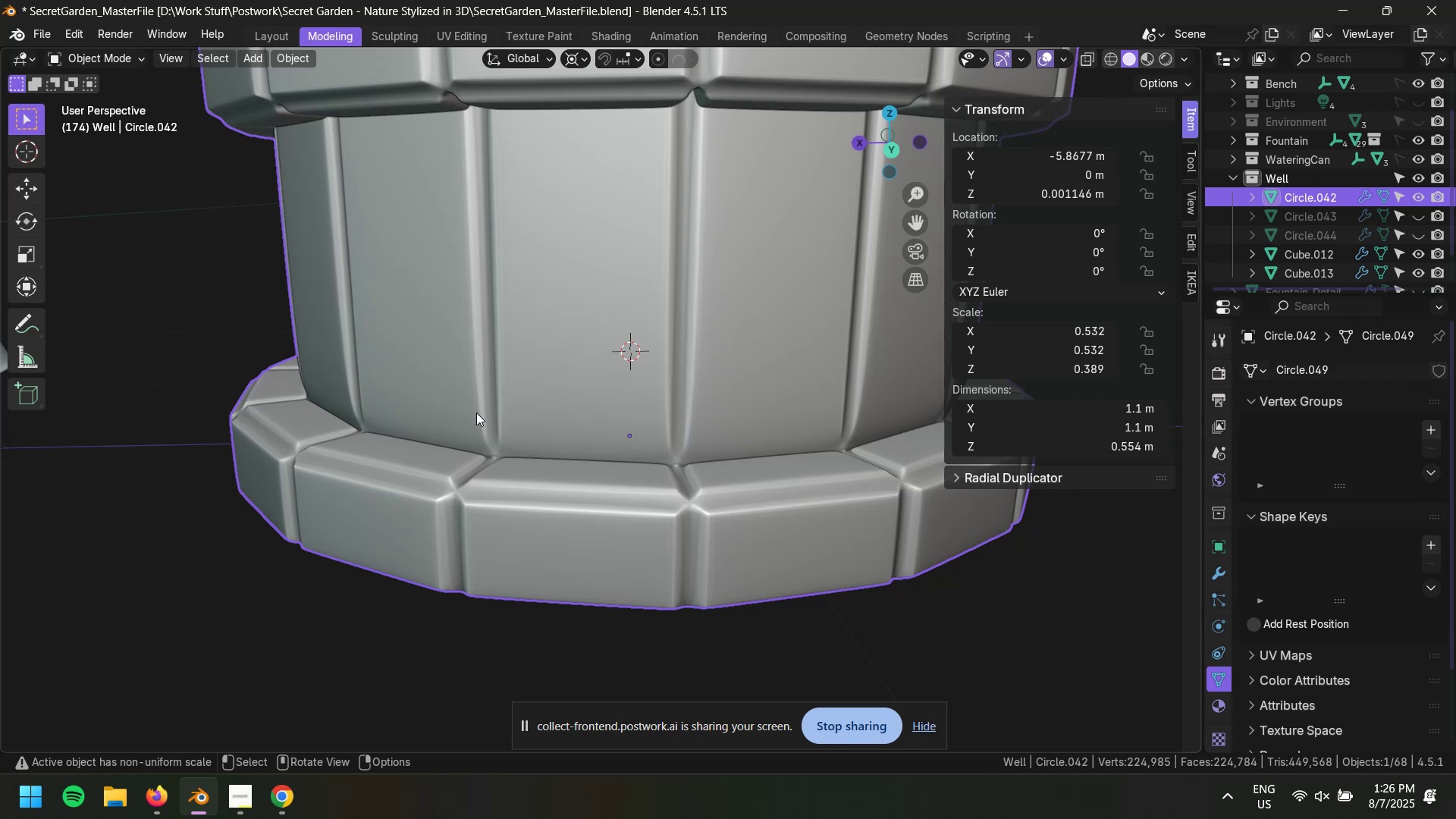 
scroll: coordinate [545, 477], scroll_direction: up, amount: 1.0
 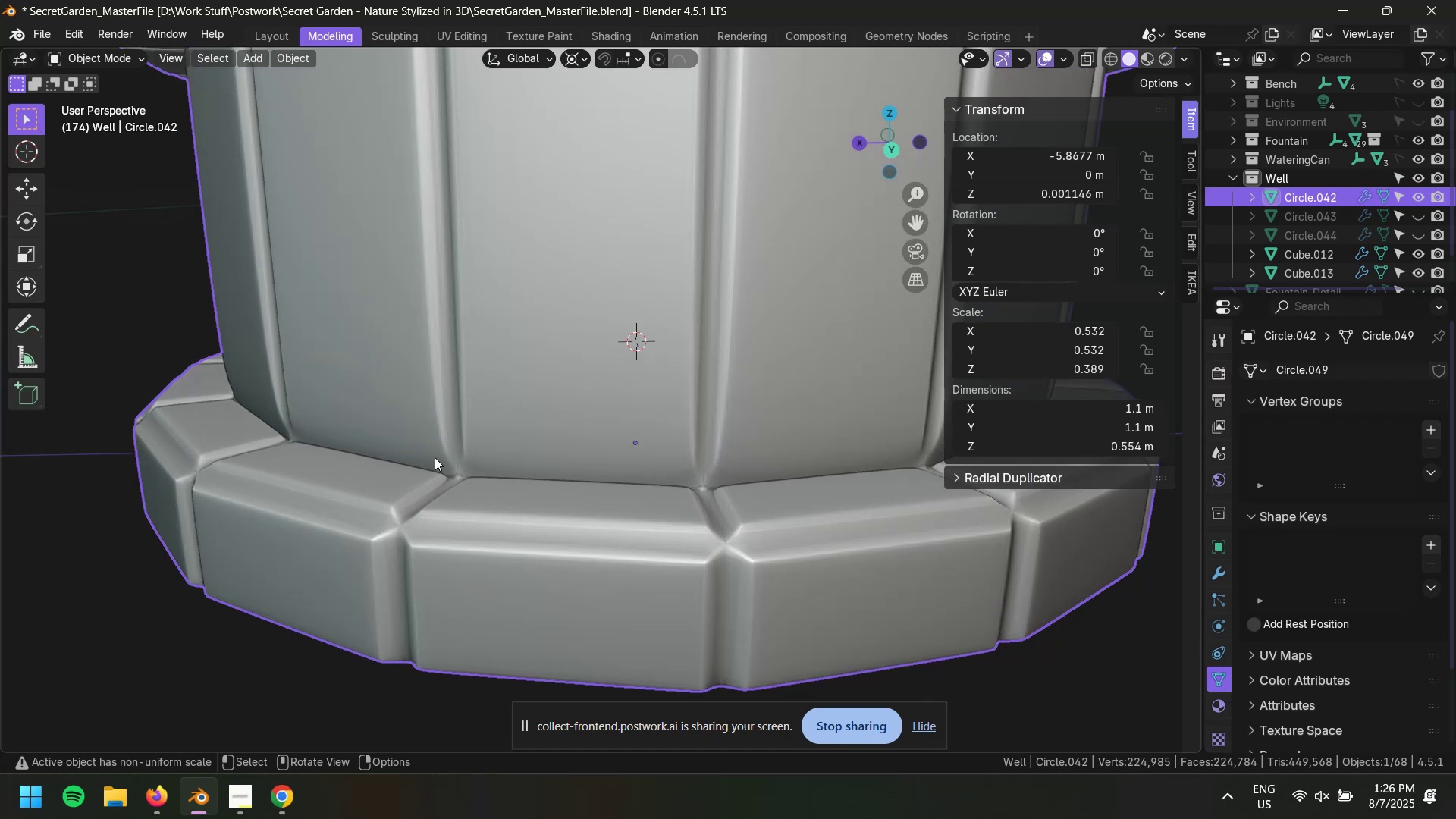 
left_click([435, 456])
 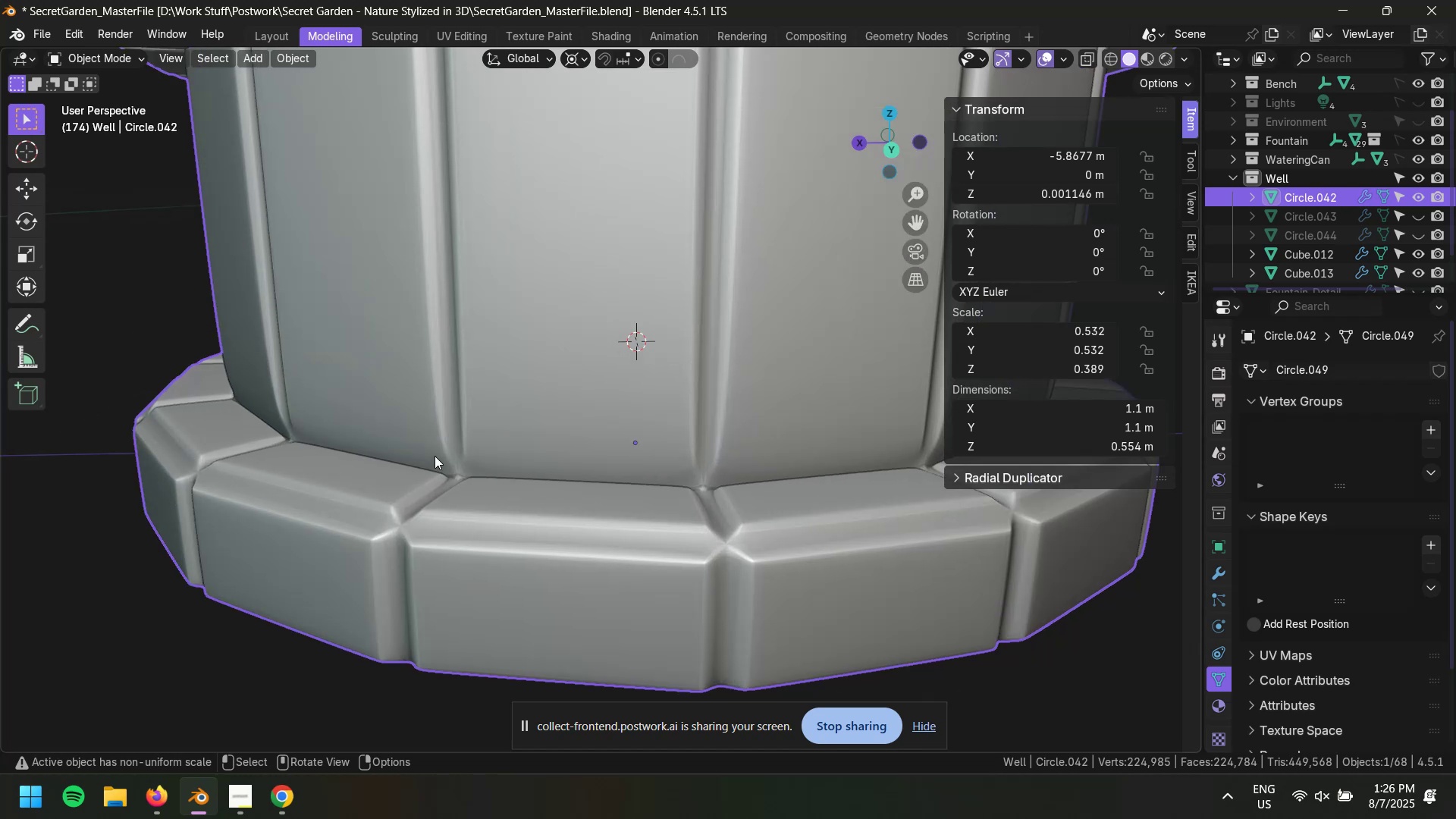 
key(Tab)
 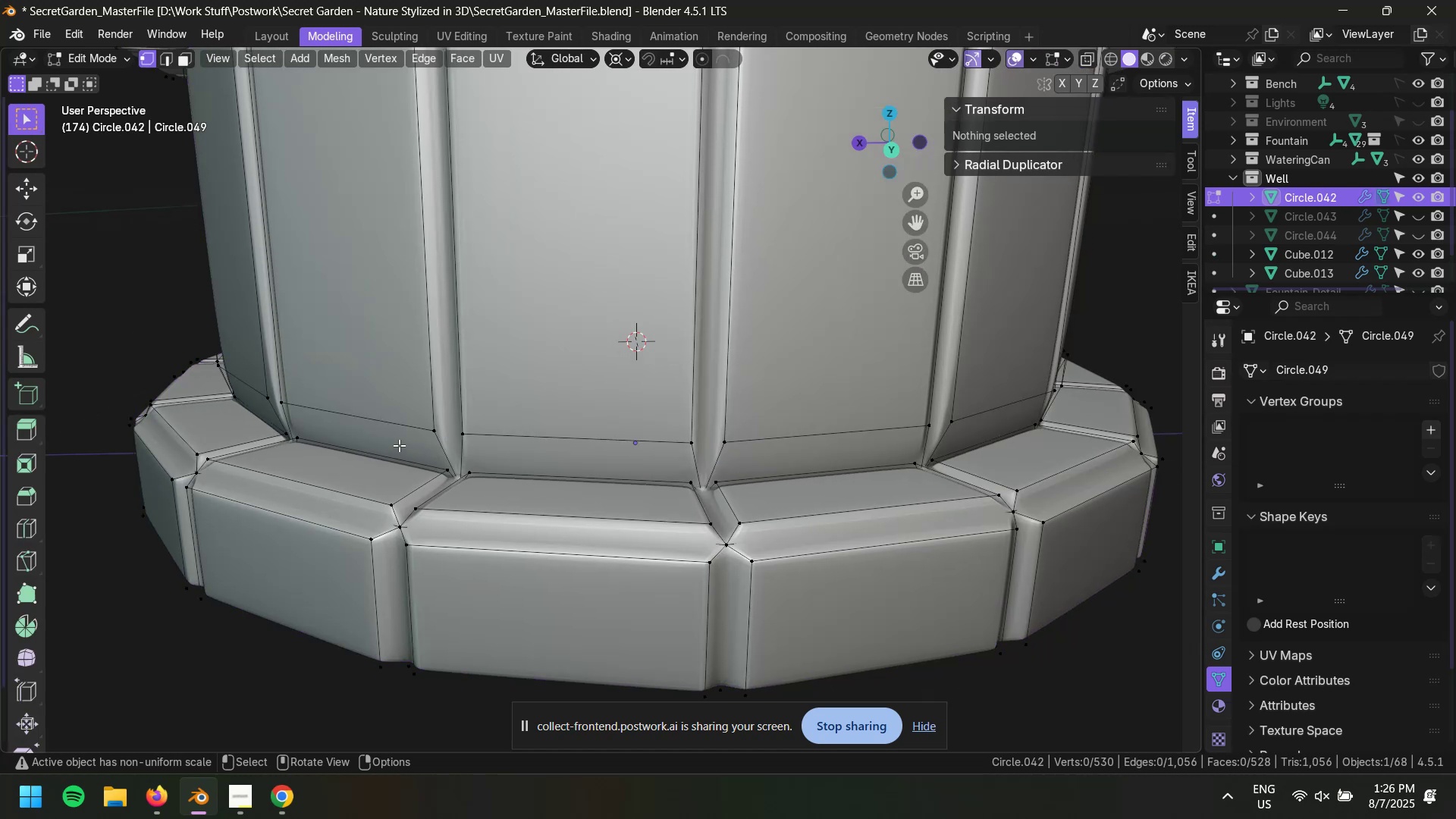 
left_click([398, 444])
 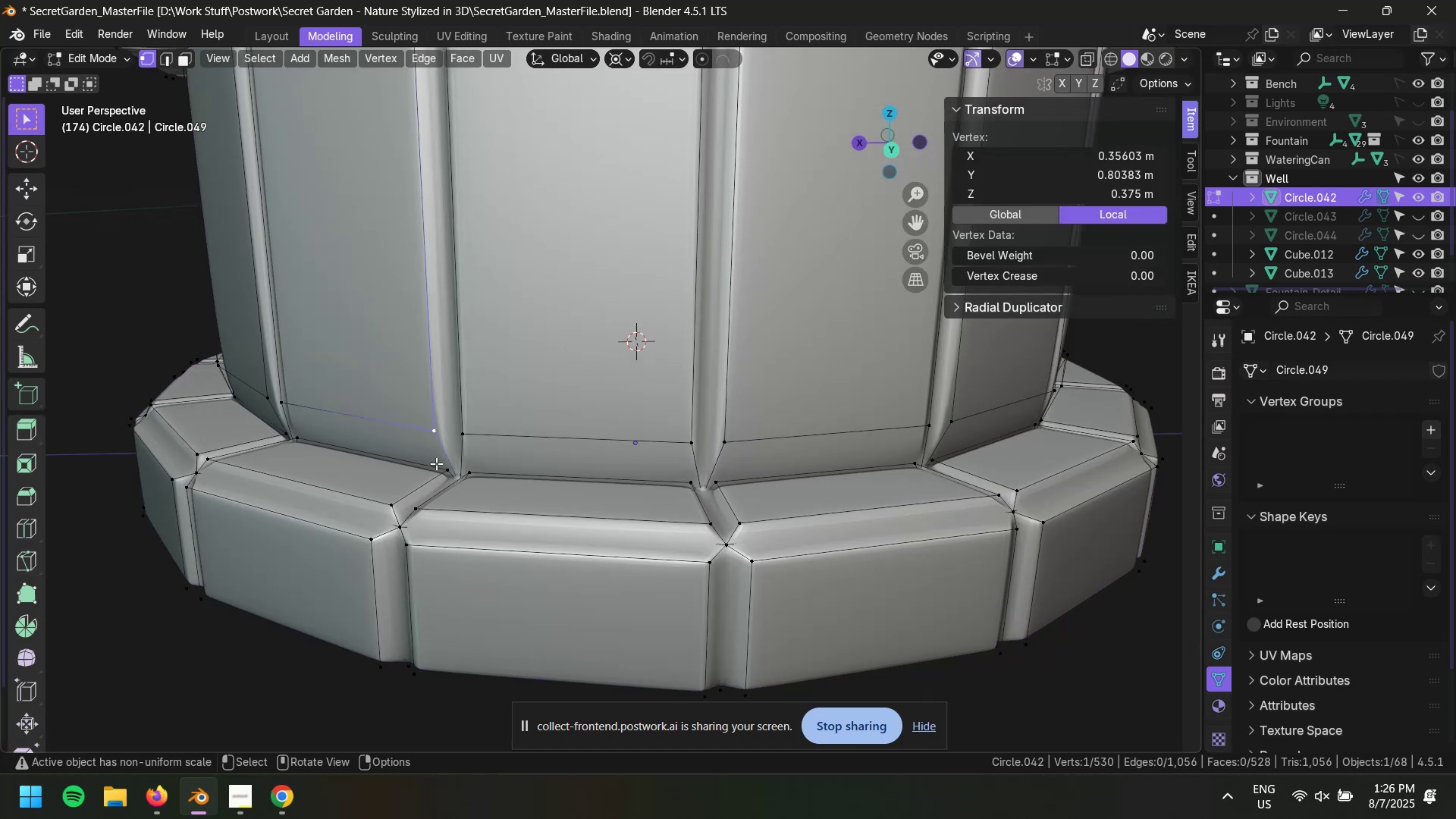 
key(3)
 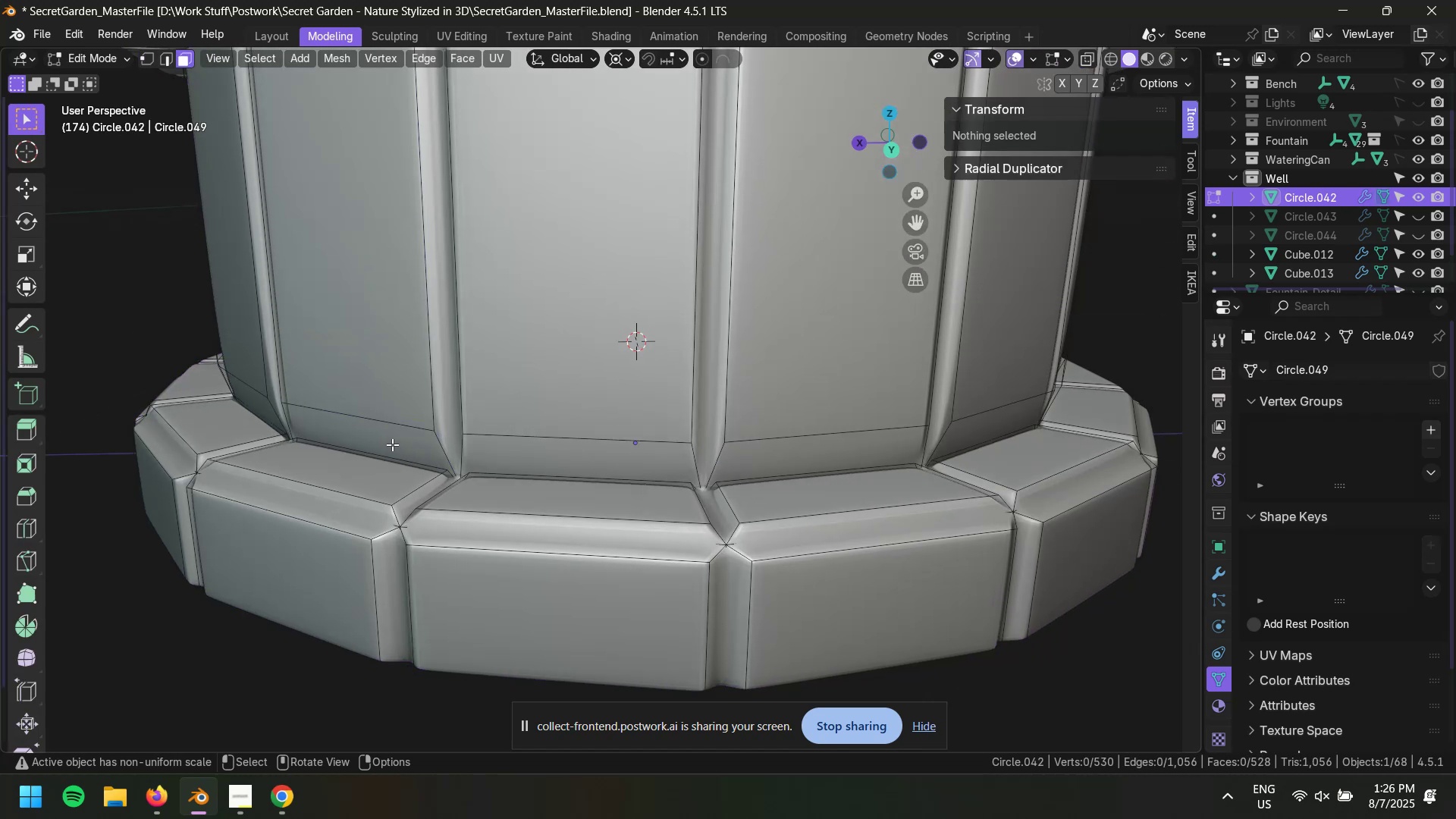 
left_click([392, 444])
 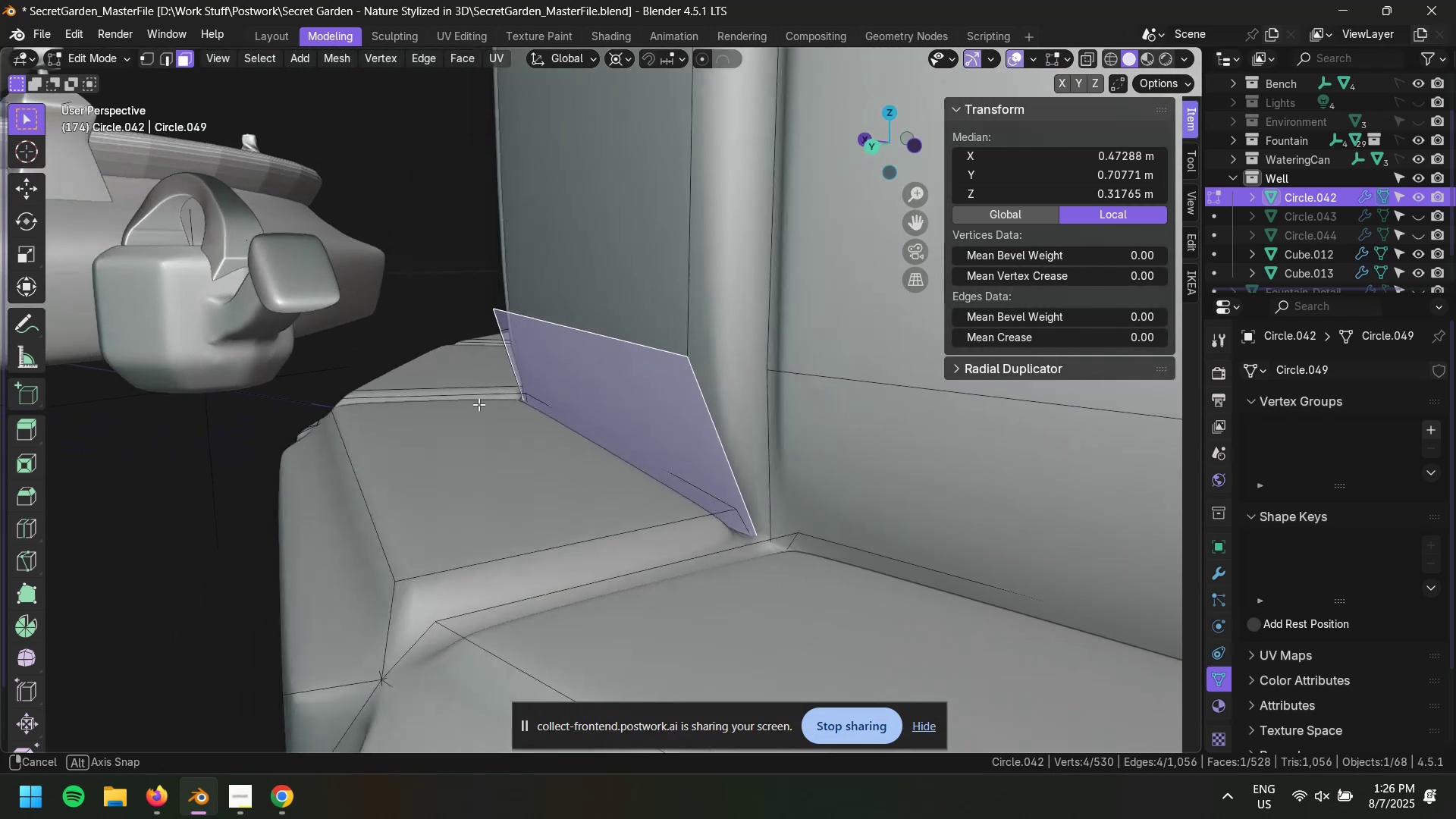 
type(22)
 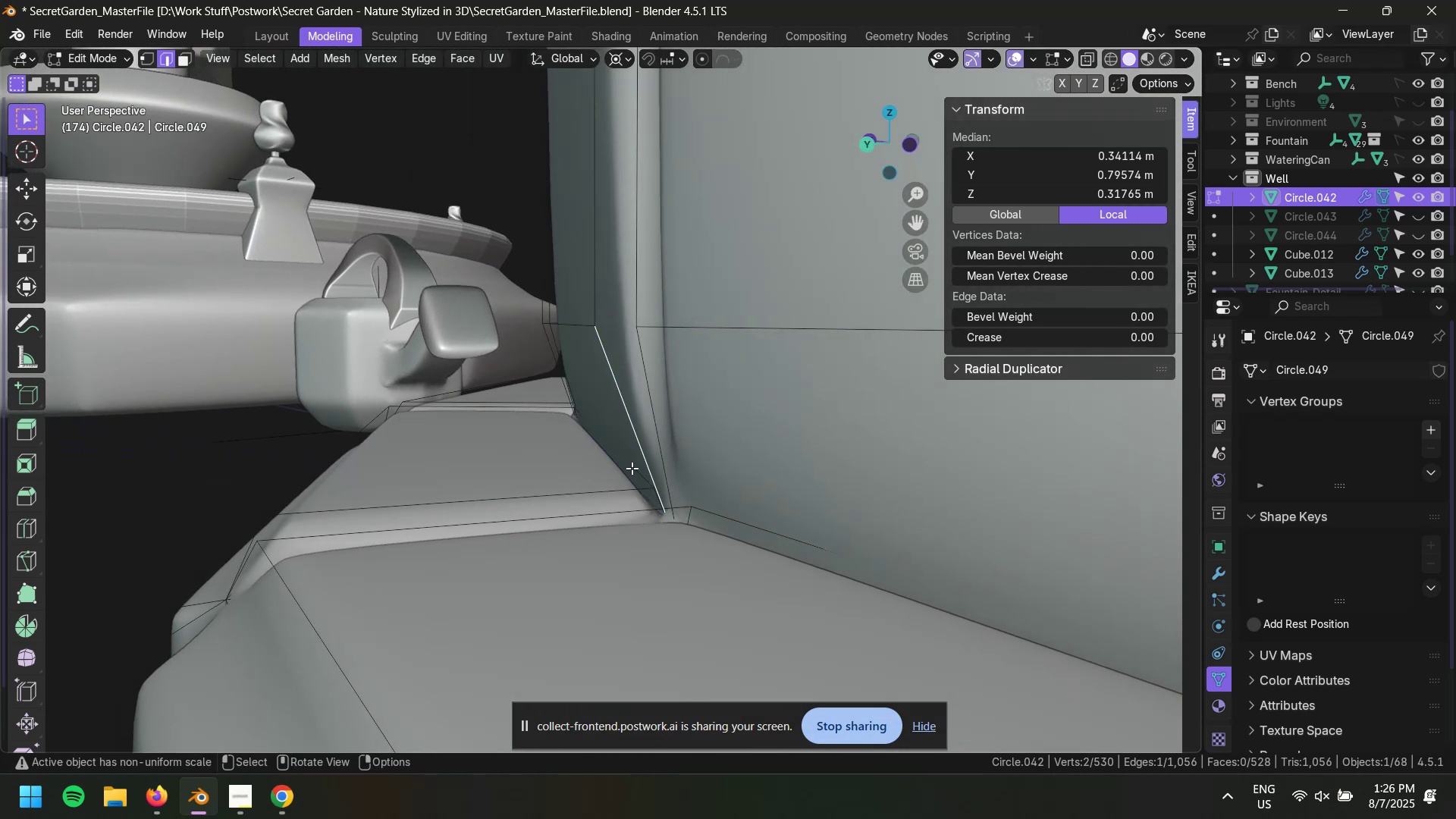 
left_click([632, 468])
 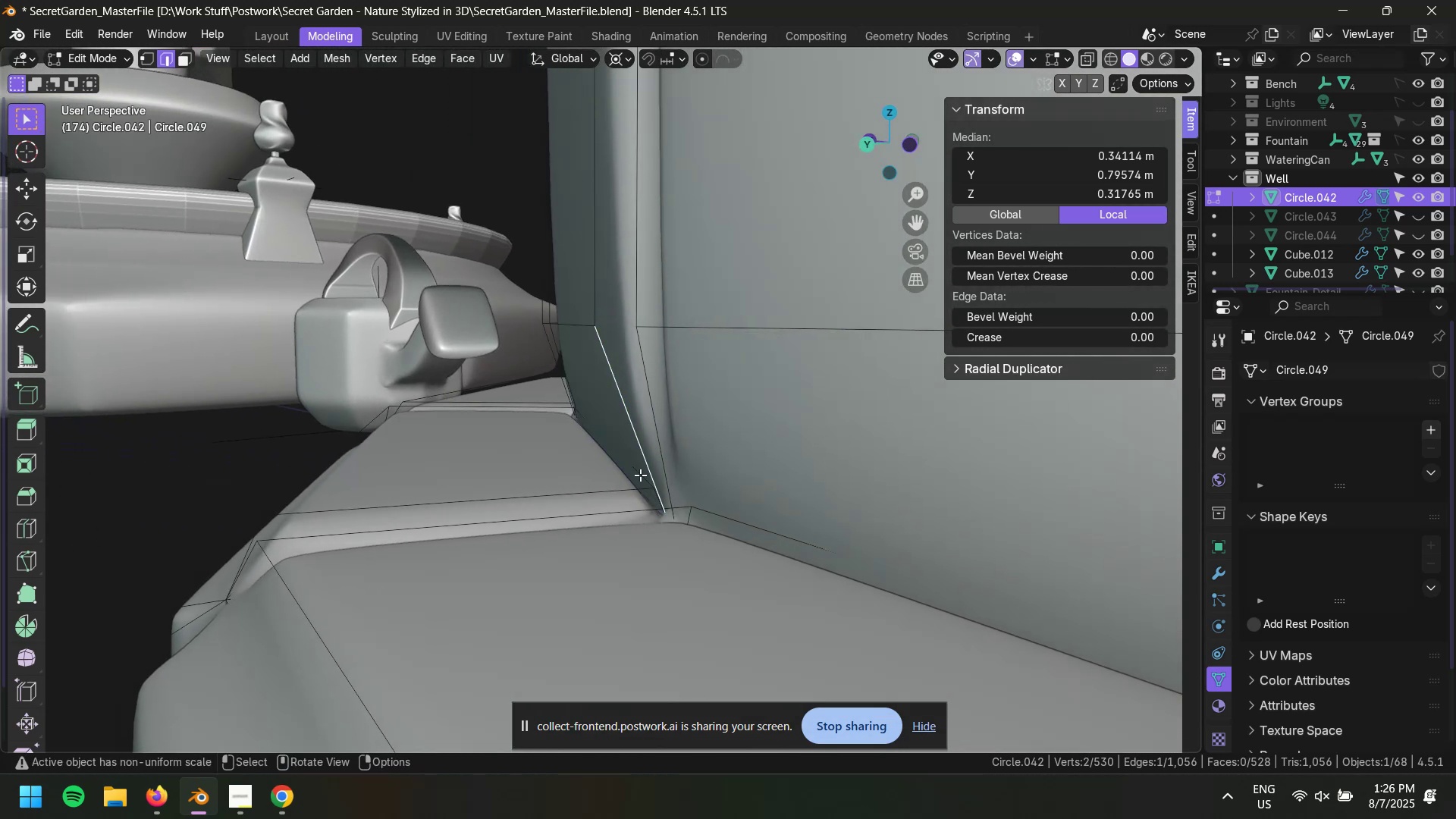 
key(2)
 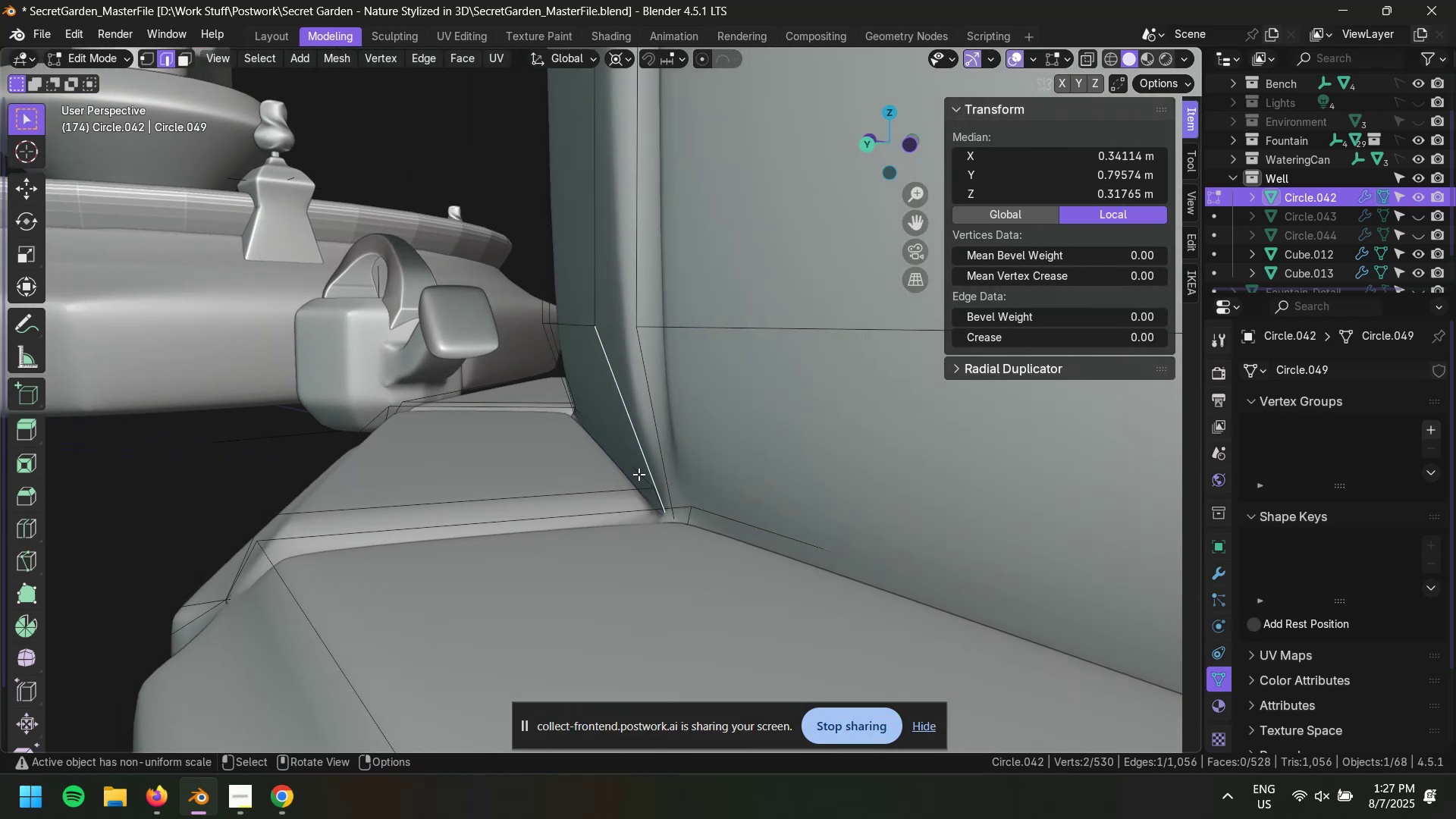 
left_click([639, 474])
 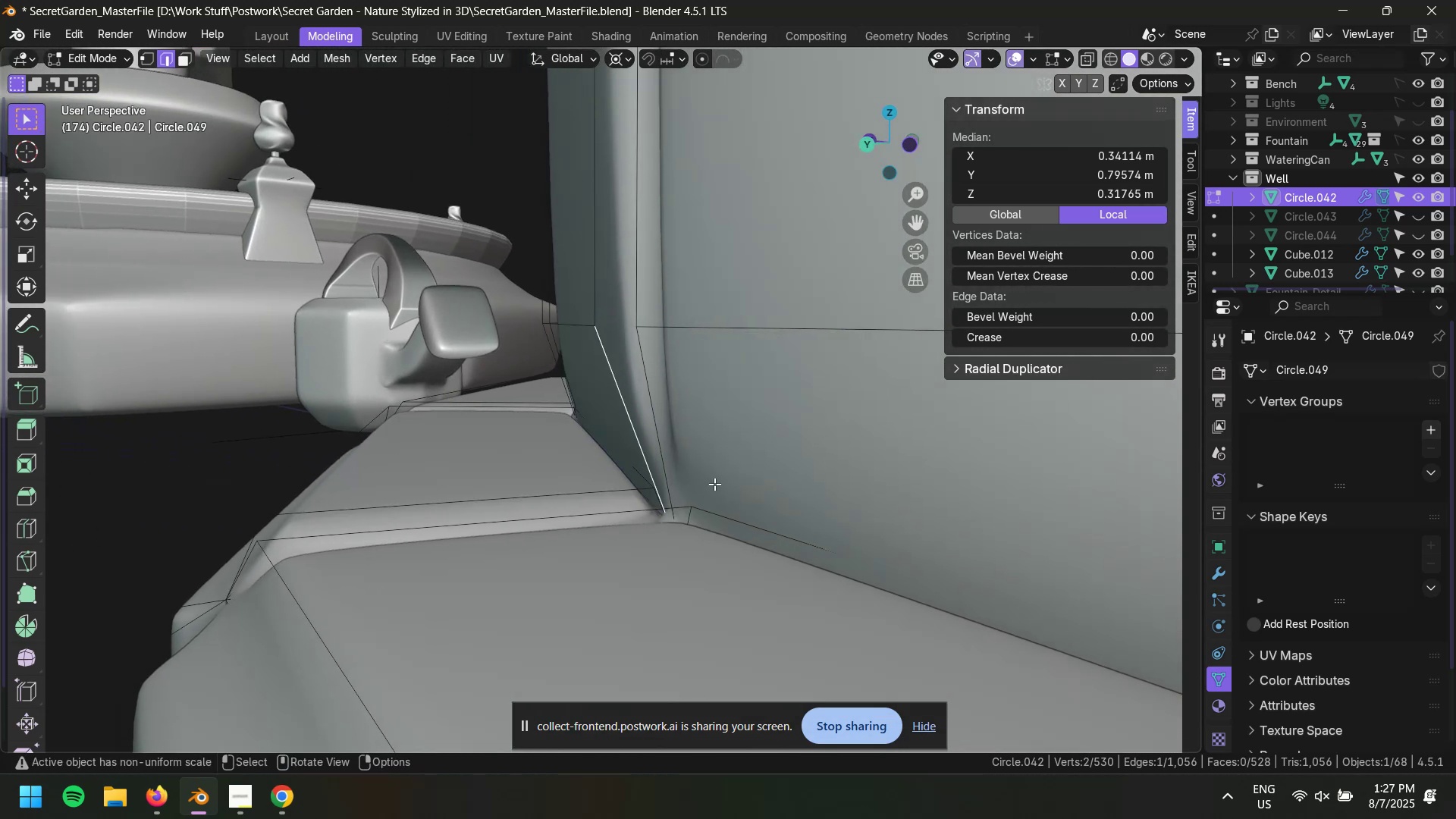 
left_click([645, 478])
 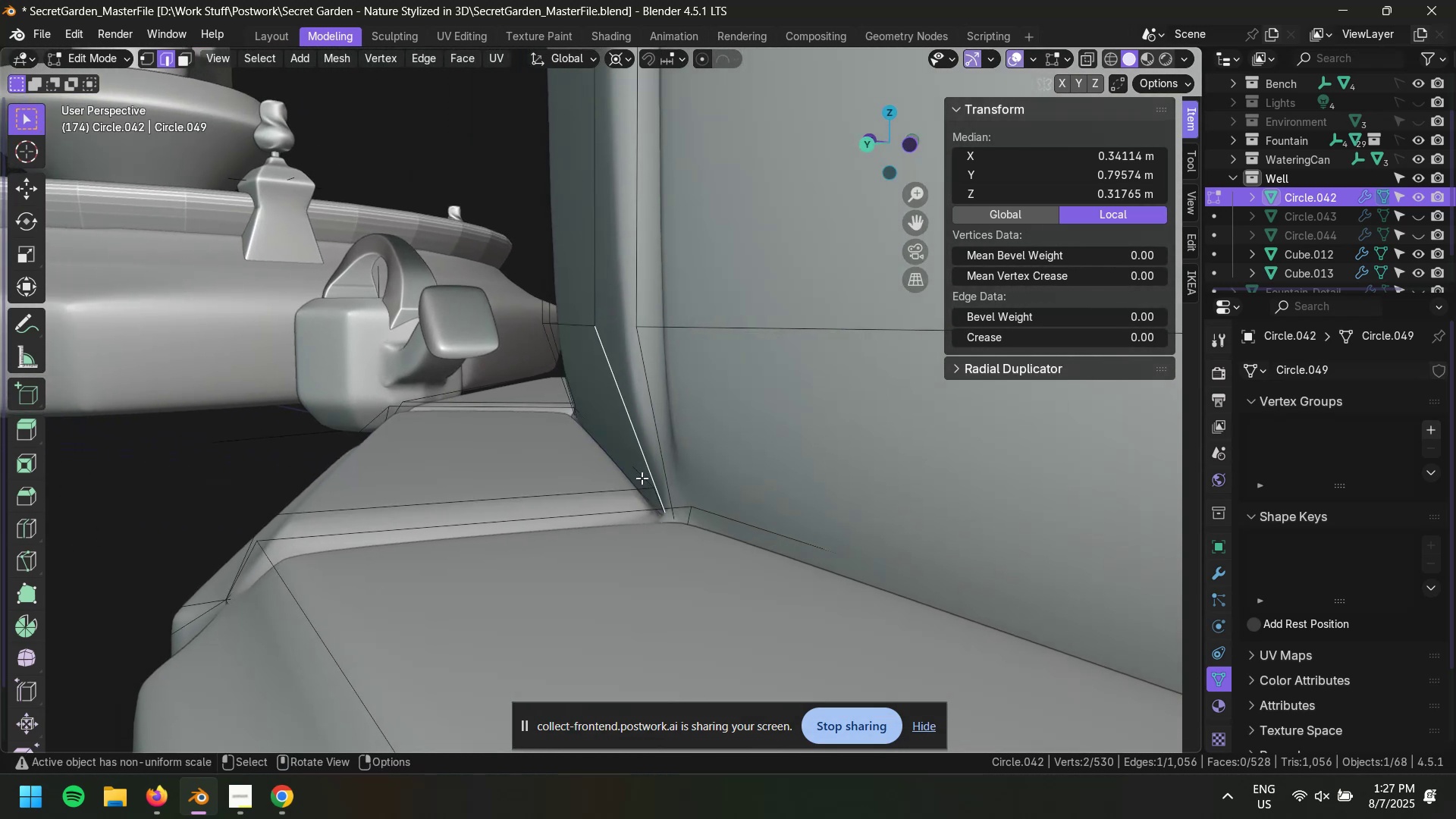 
scroll: coordinate [640, 478], scroll_direction: up, amount: 3.0
 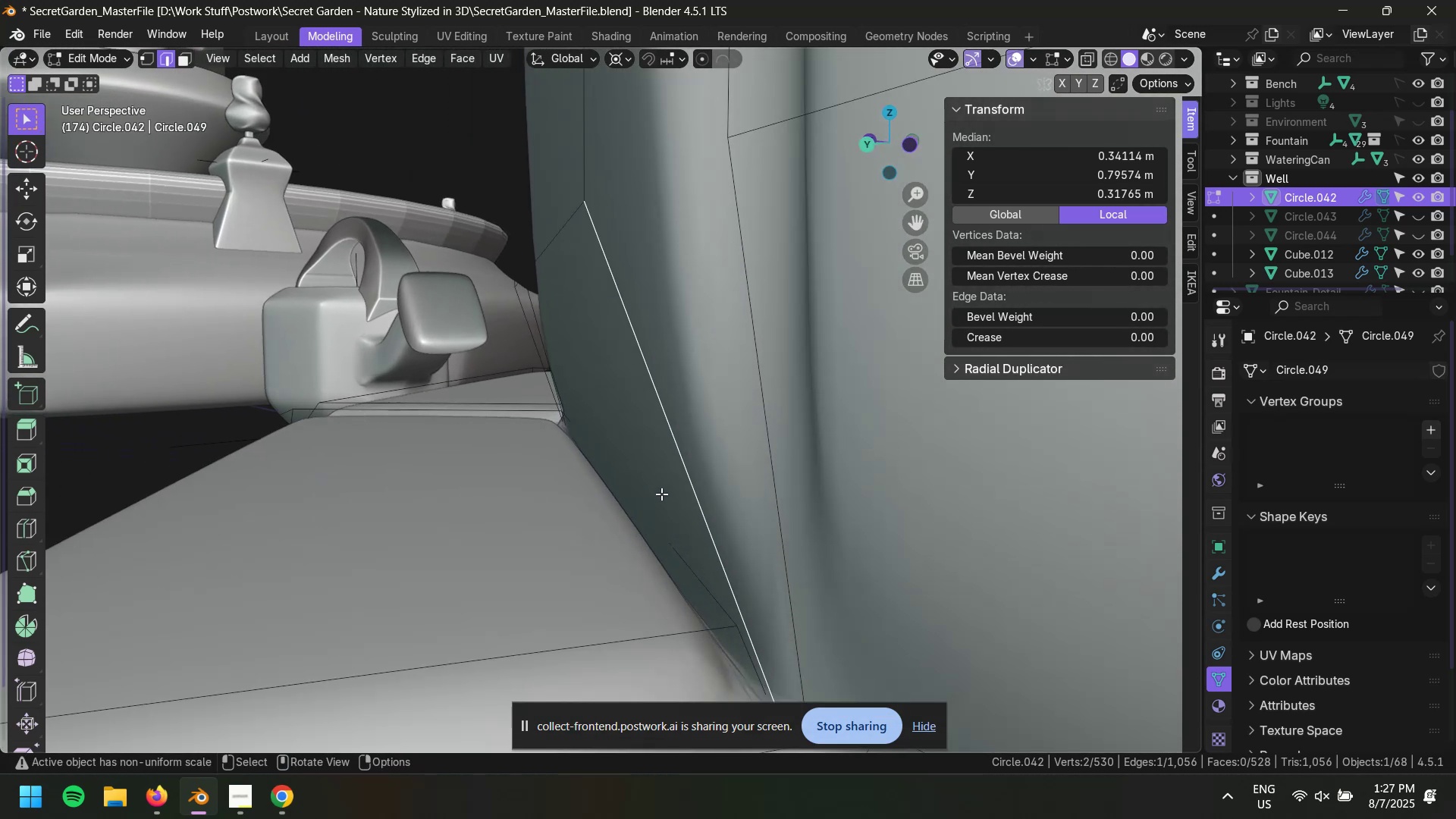 
key(Alt+AltLeft)
 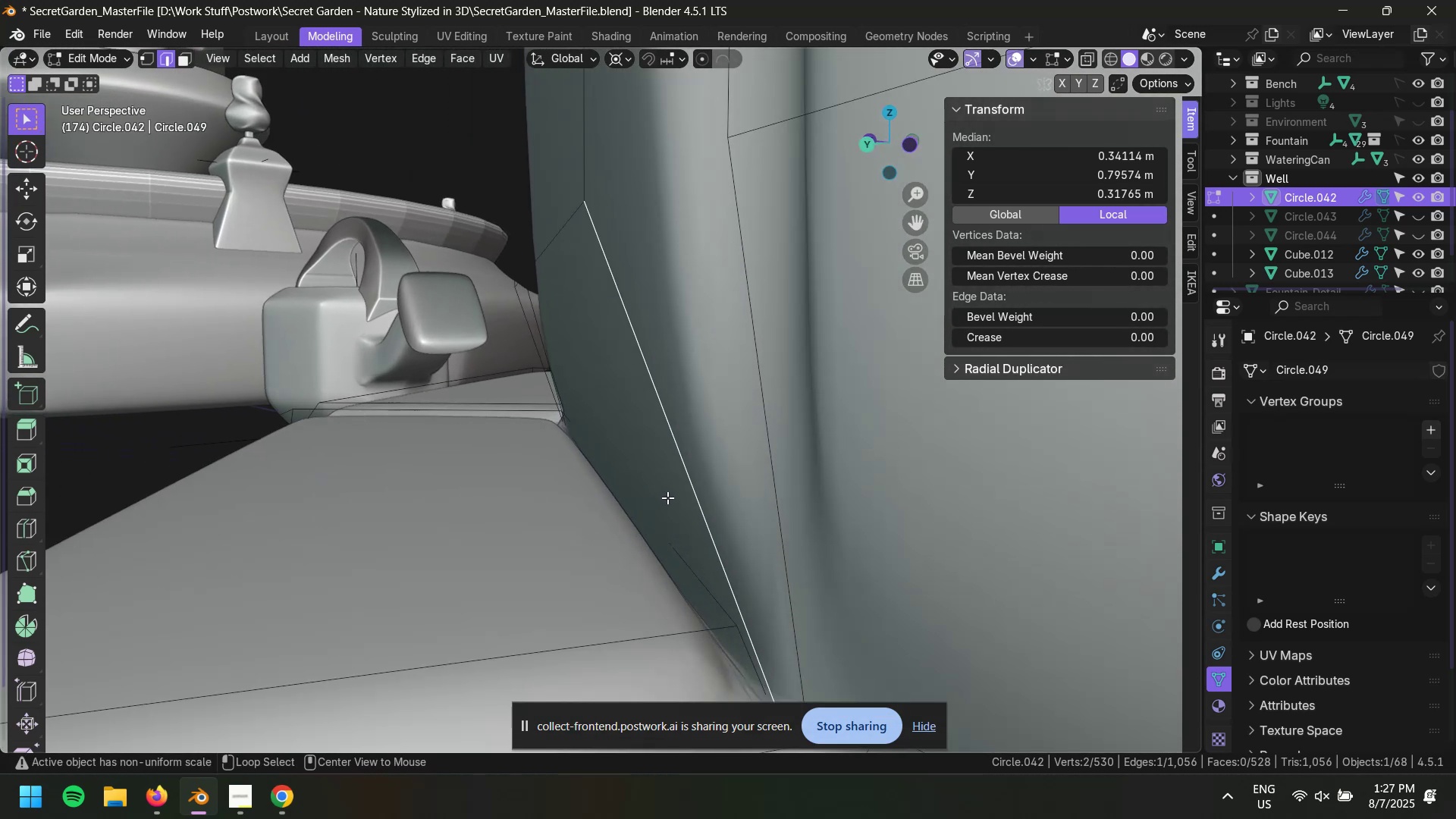 
key(Alt+Z)
 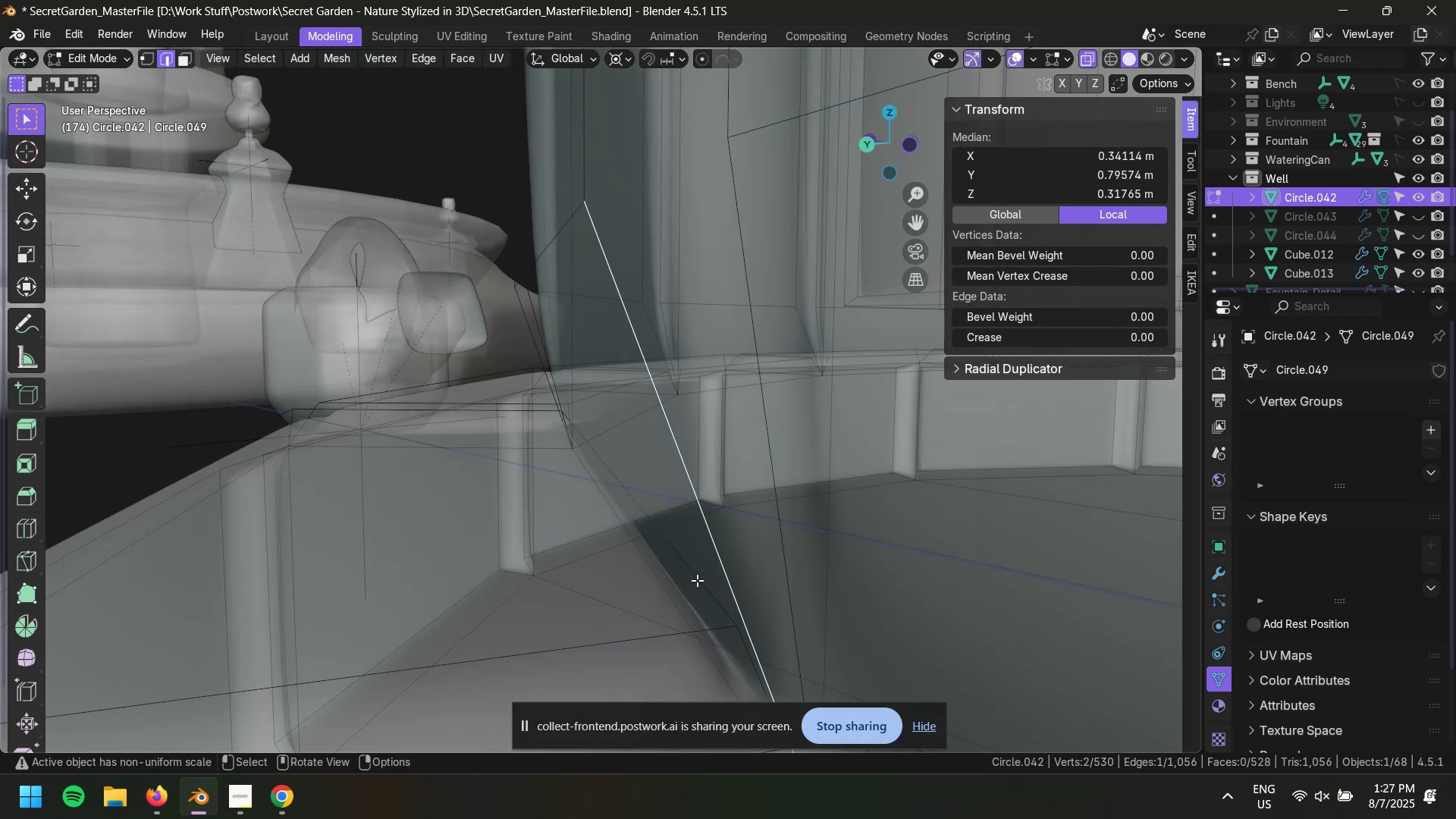 
left_click([698, 576])
 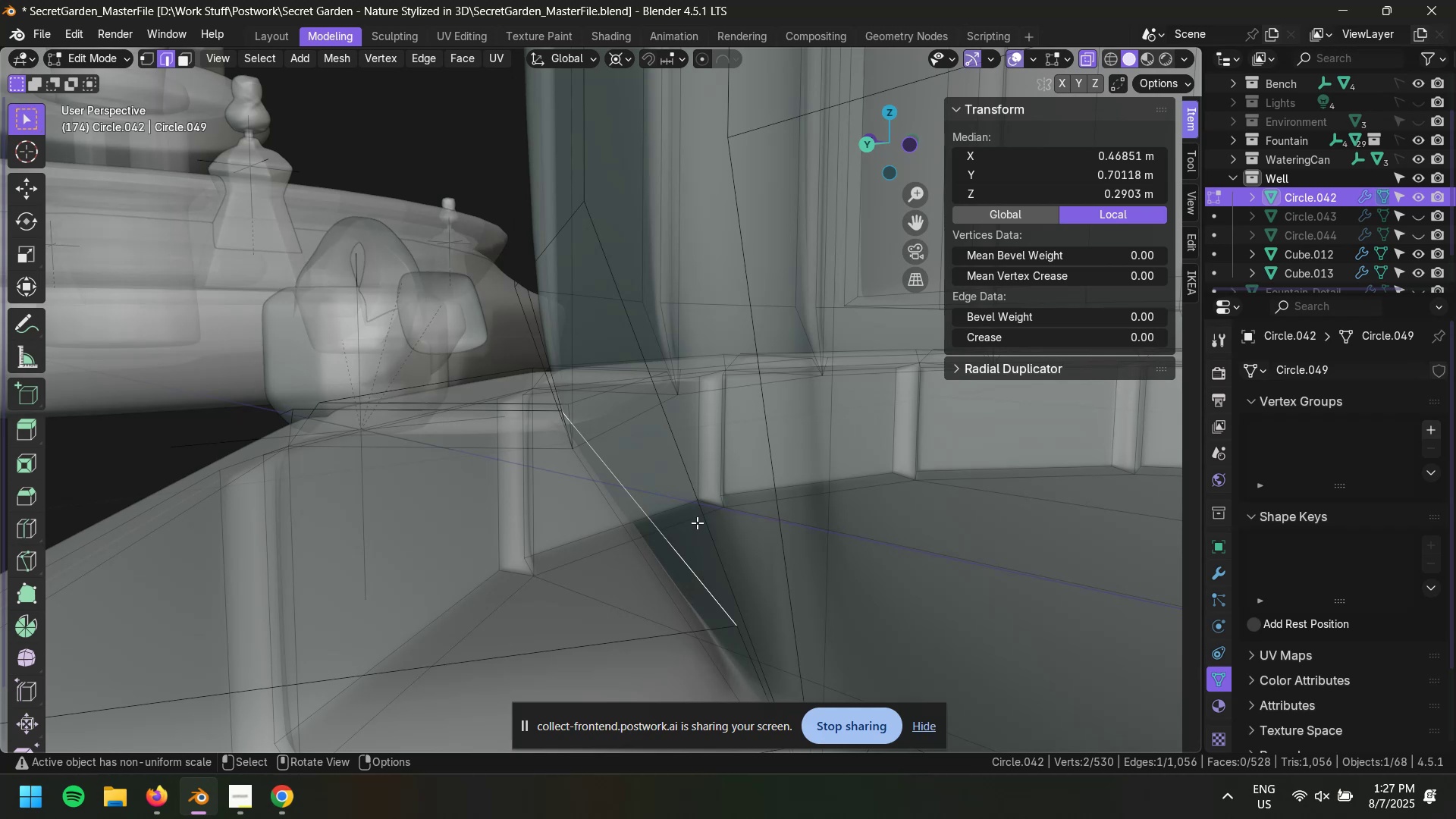 
key(Shift+G)
 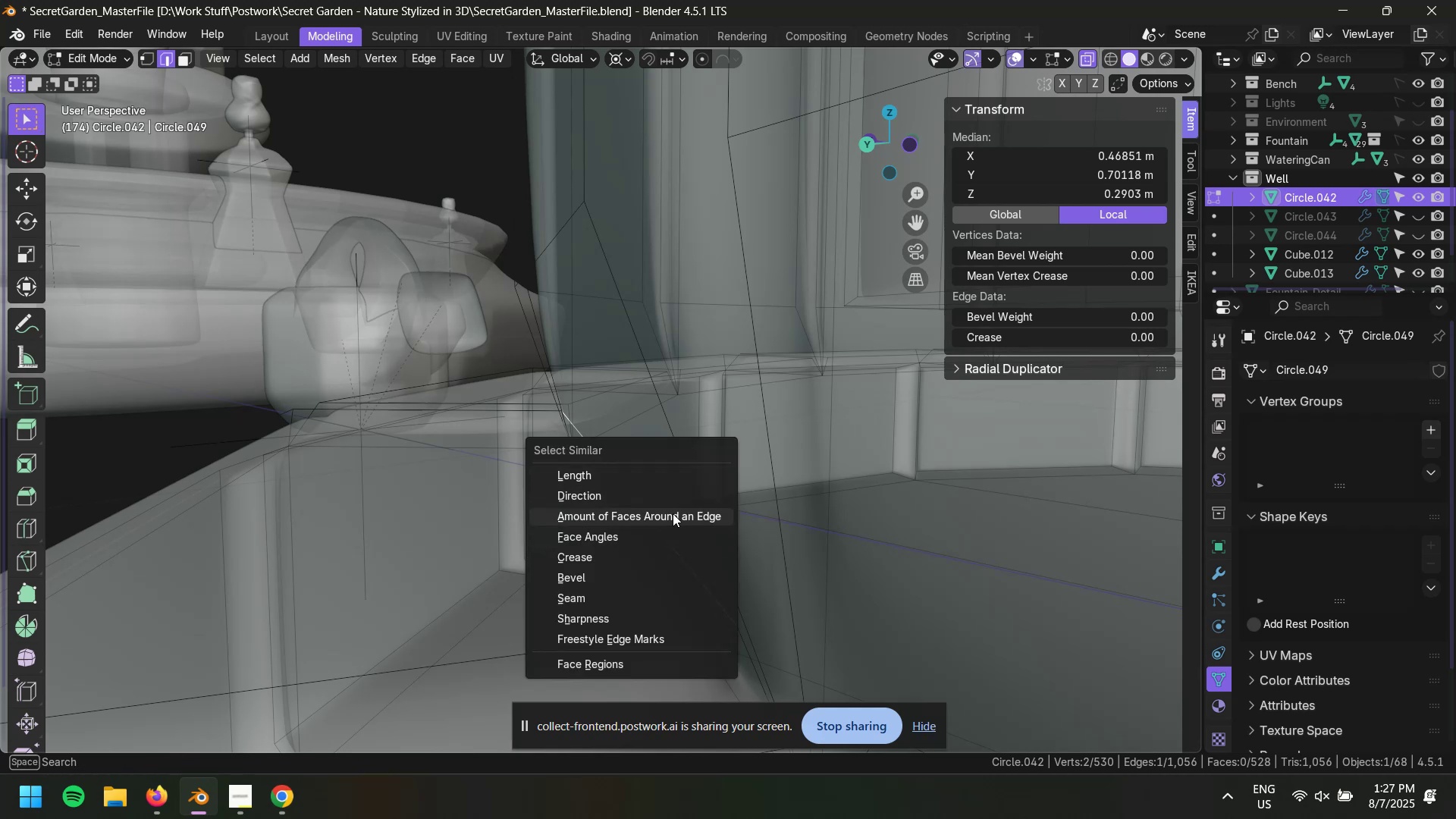 
left_click([663, 479])
 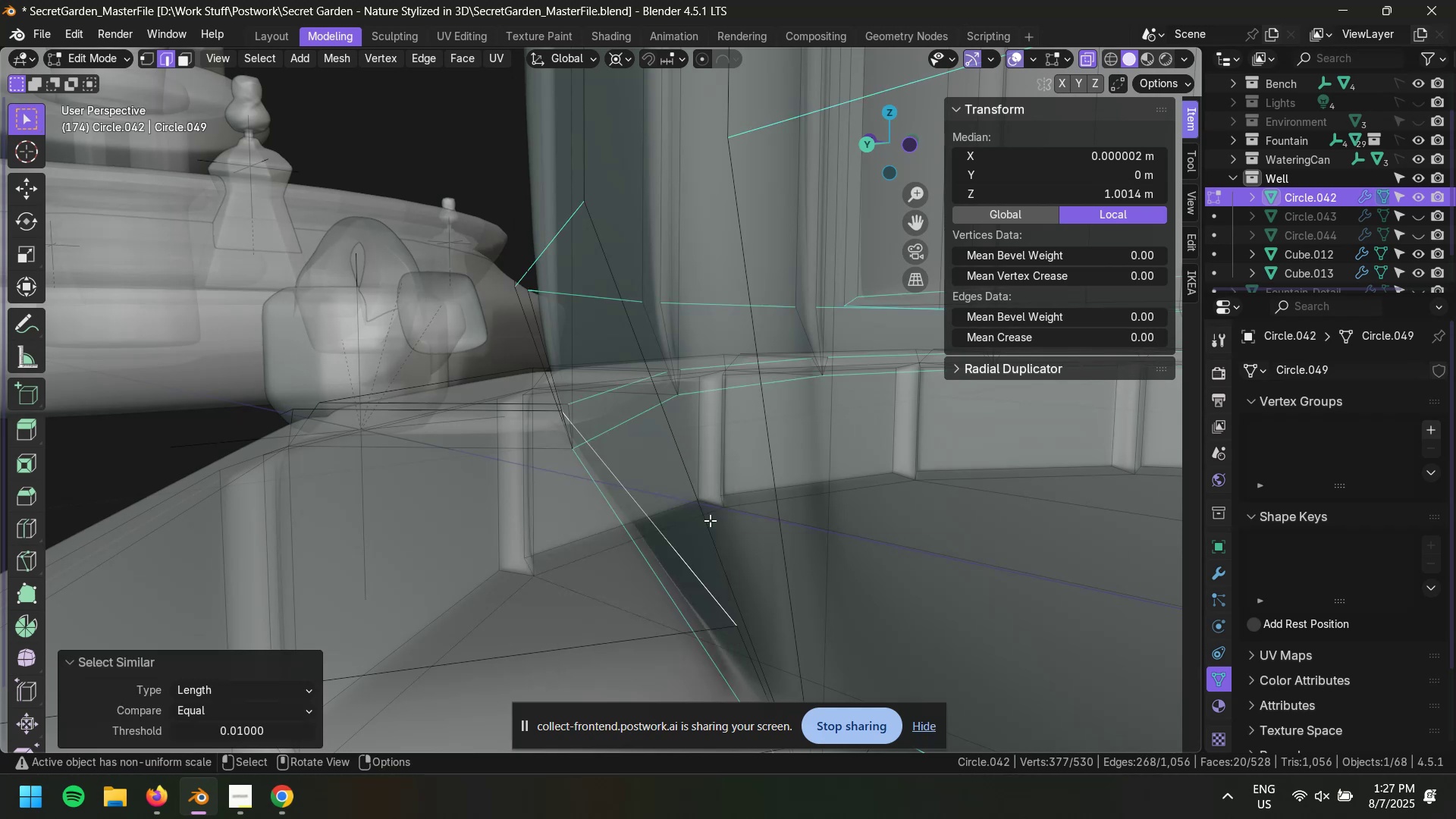 
scroll: coordinate [729, 497], scroll_direction: down, amount: 3.0
 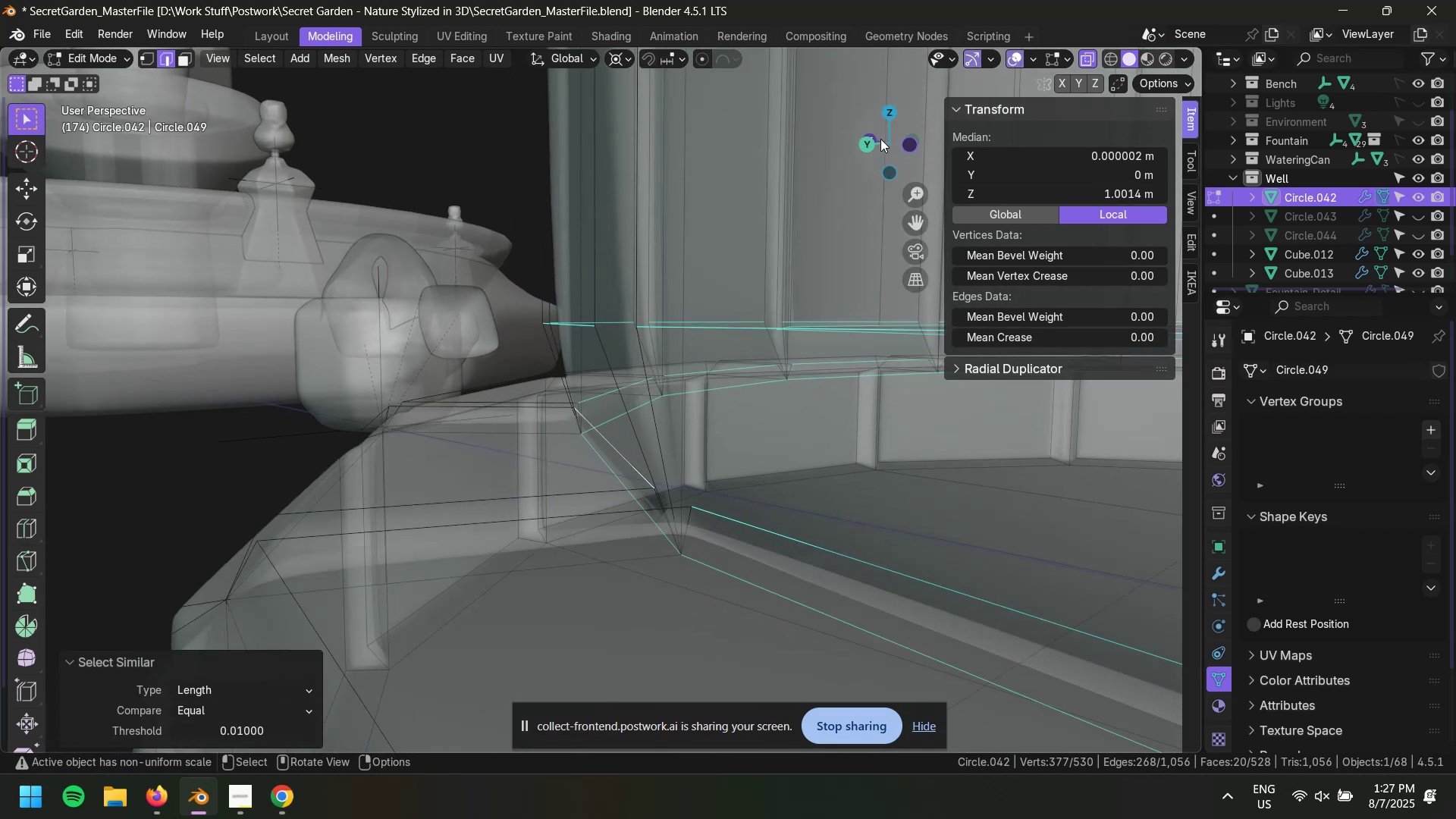 
left_click([870, 145])
 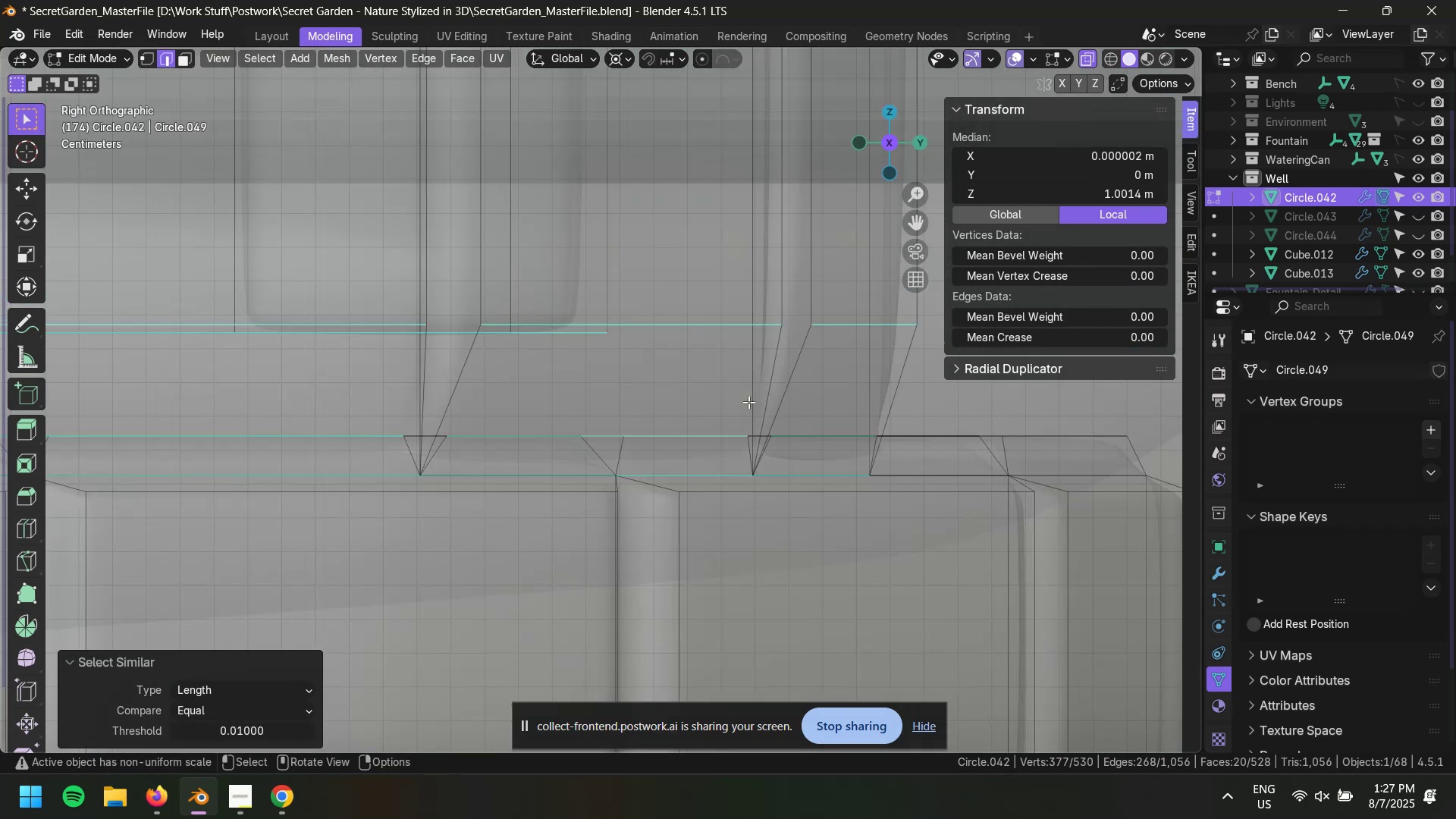 
hold_key(key=AltLeft, duration=0.37)
 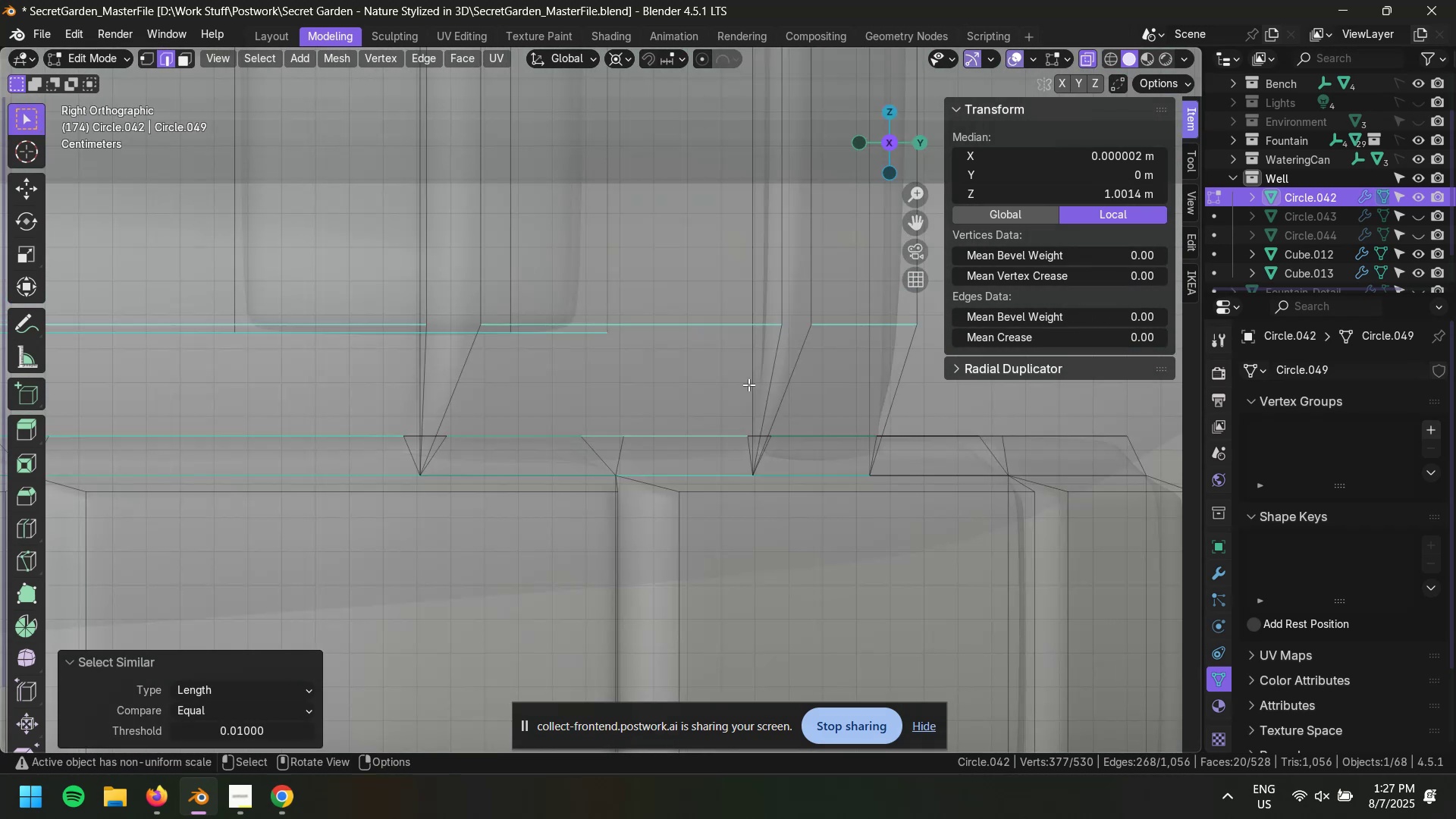 
scroll: coordinate [748, 384], scroll_direction: down, amount: 6.0
 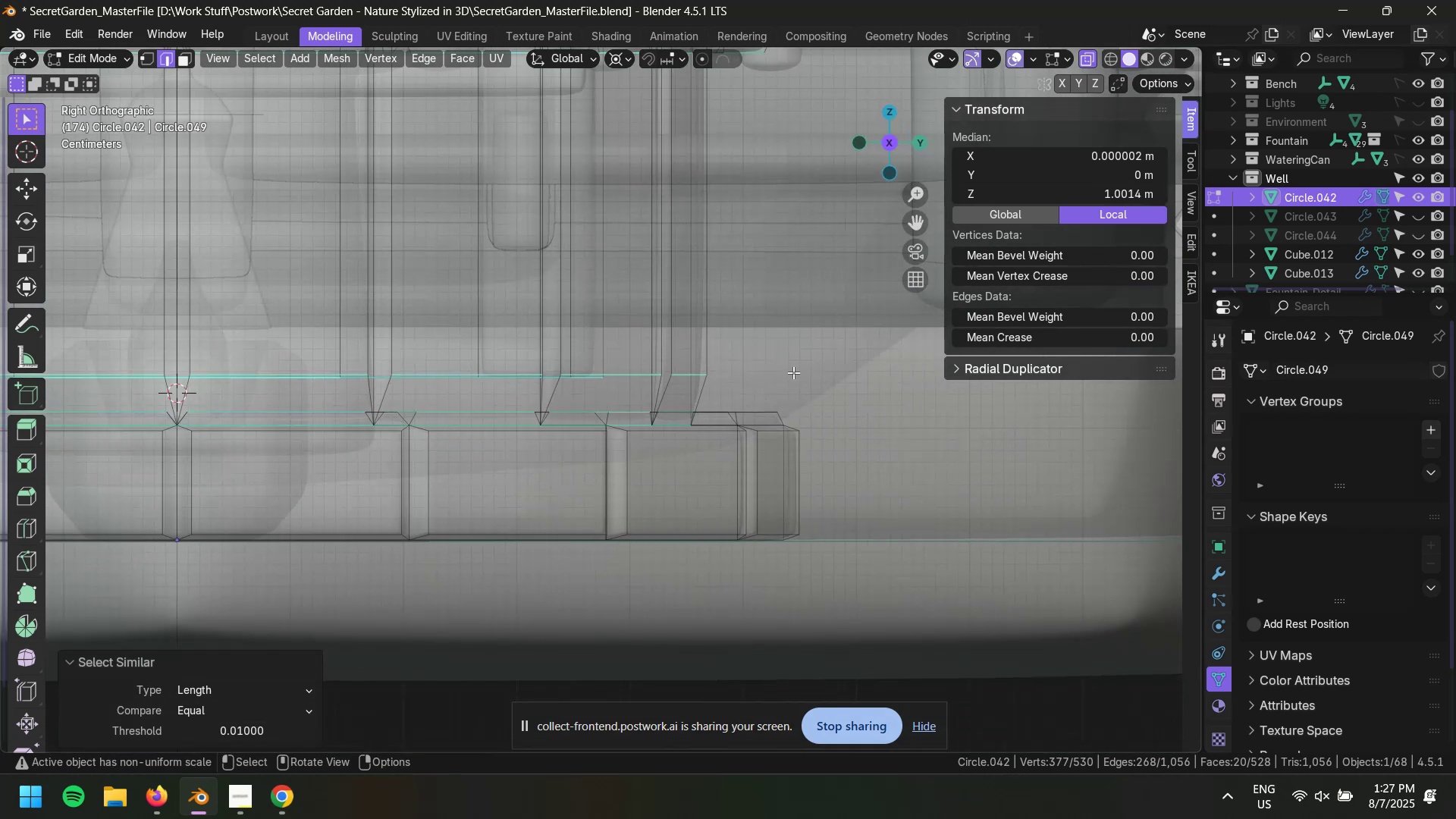 
hold_key(key=ControlLeft, duration=1.0)
left_click_drag(start_coordinate=[822, 383], to_coordinate=[143, 353])
 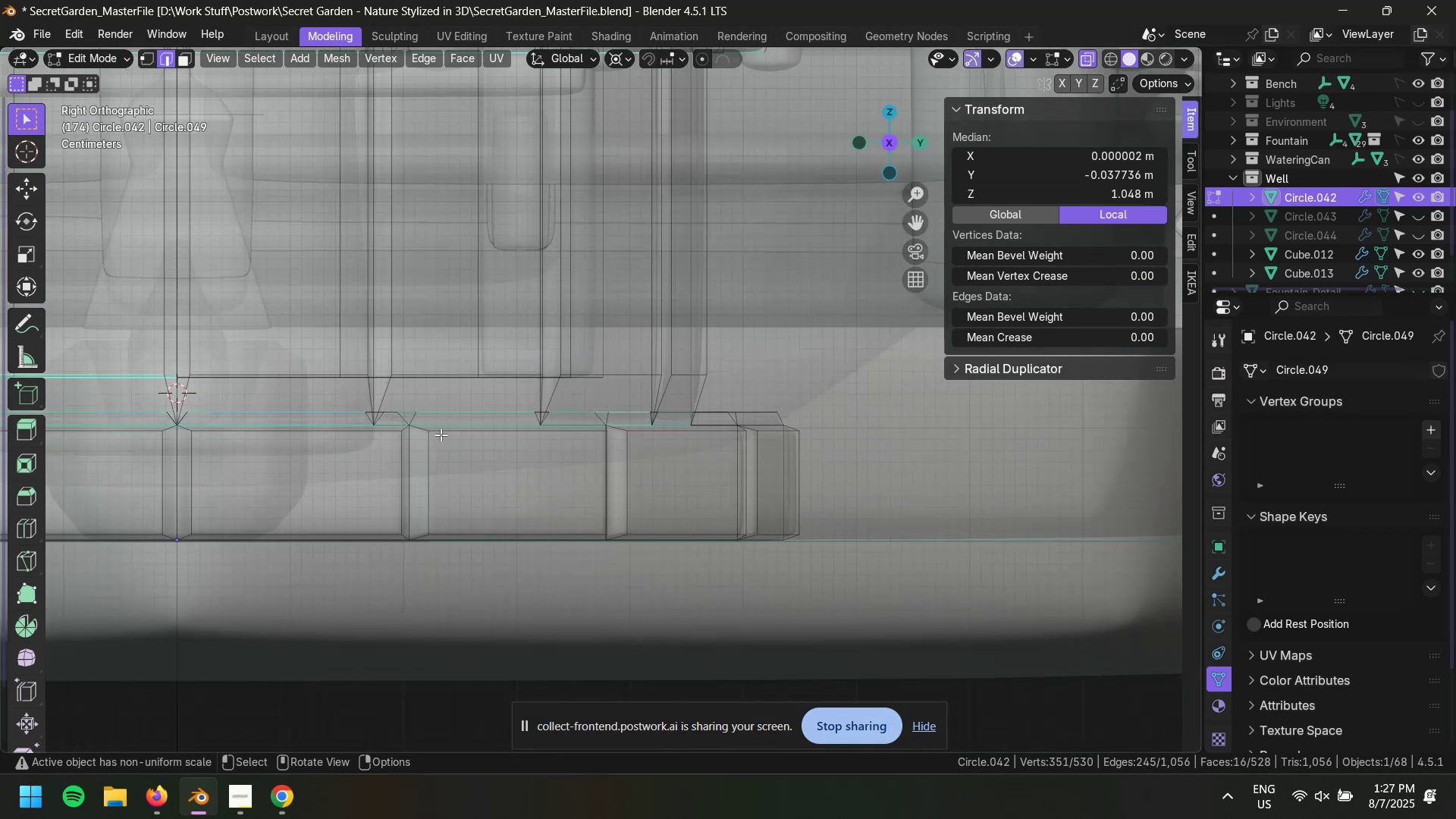 
hold_key(key=ShiftLeft, duration=0.6)
 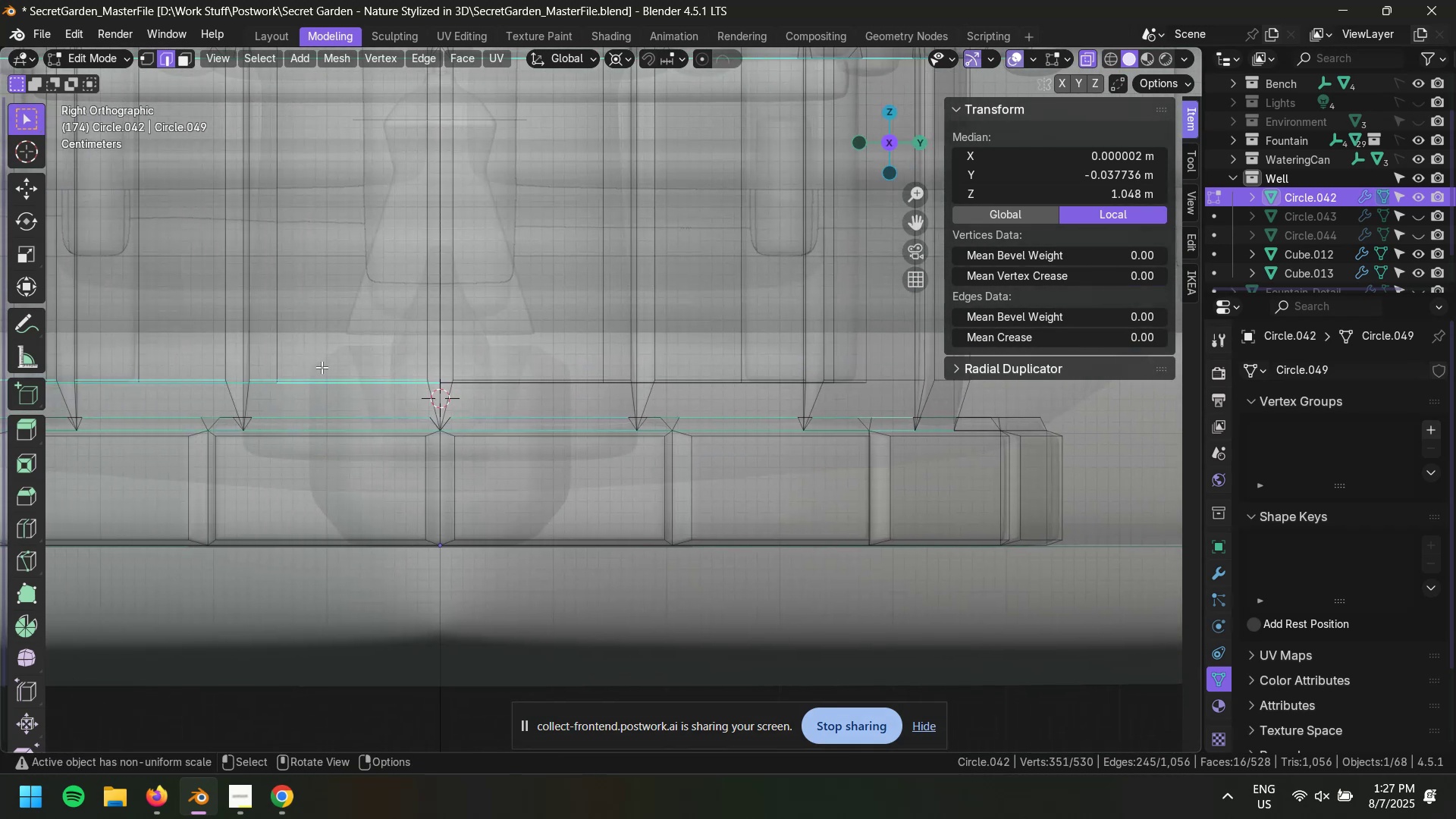 
scroll: coordinate [393, 373], scroll_direction: down, amount: 4.0
 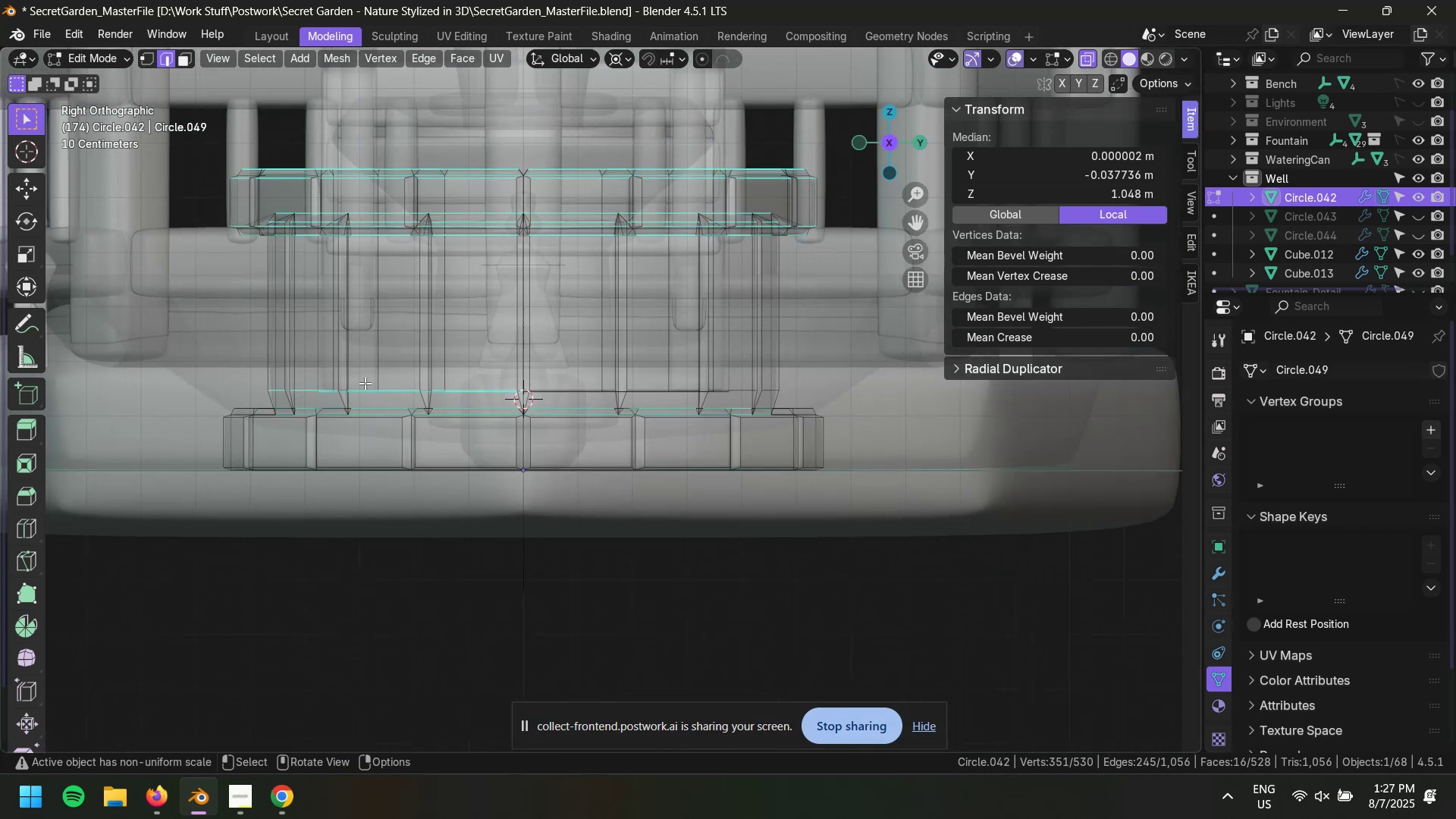 
hold_key(key=ControlLeft, duration=1.52)
left_click_drag(start_coordinate=[191, 353], to_coordinate=[852, 398])
 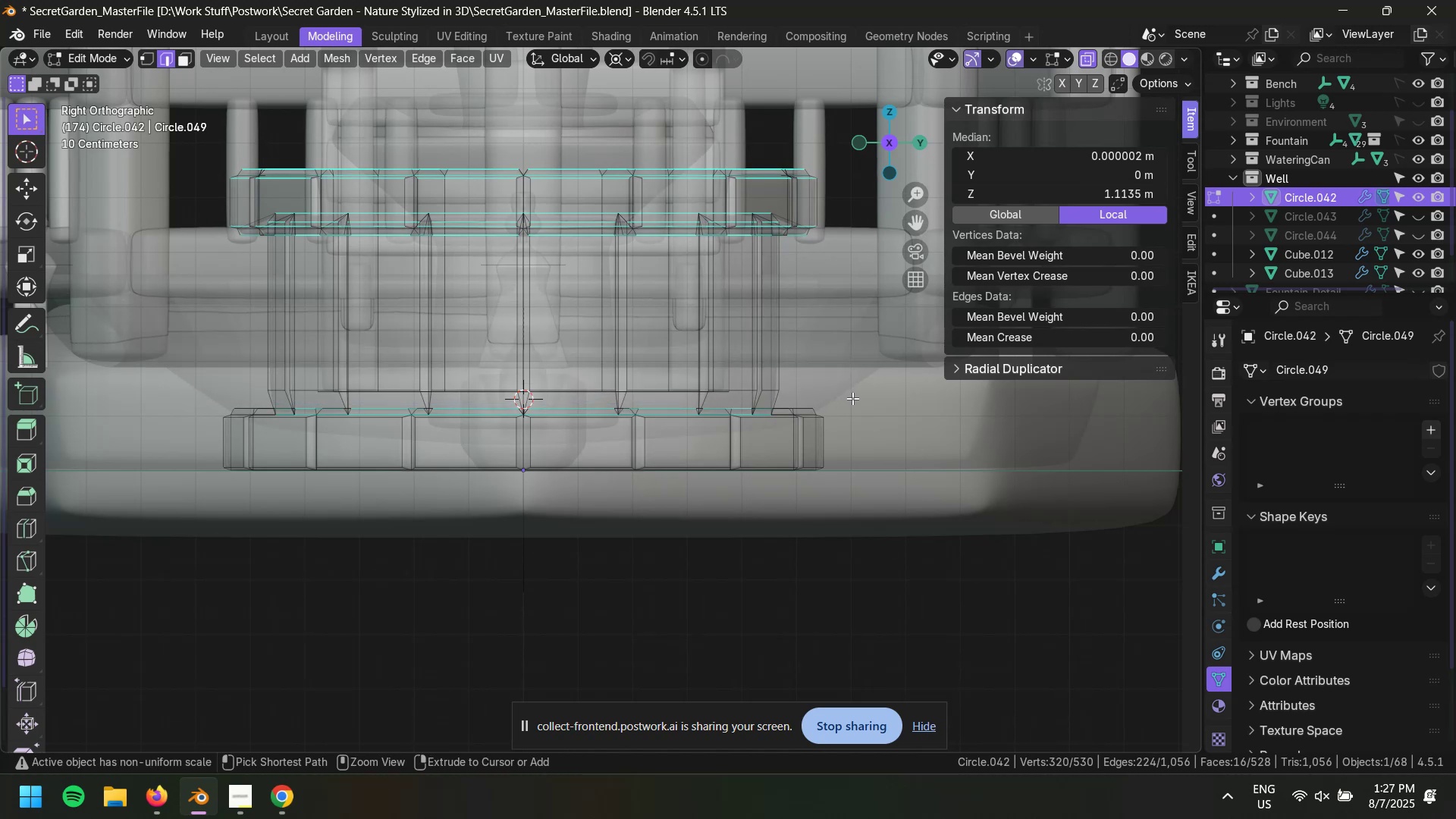 
hold_key(key=ControlLeft, duration=1.53)
left_click_drag(start_coordinate=[126, 127], to_coordinate=[858, 317])
 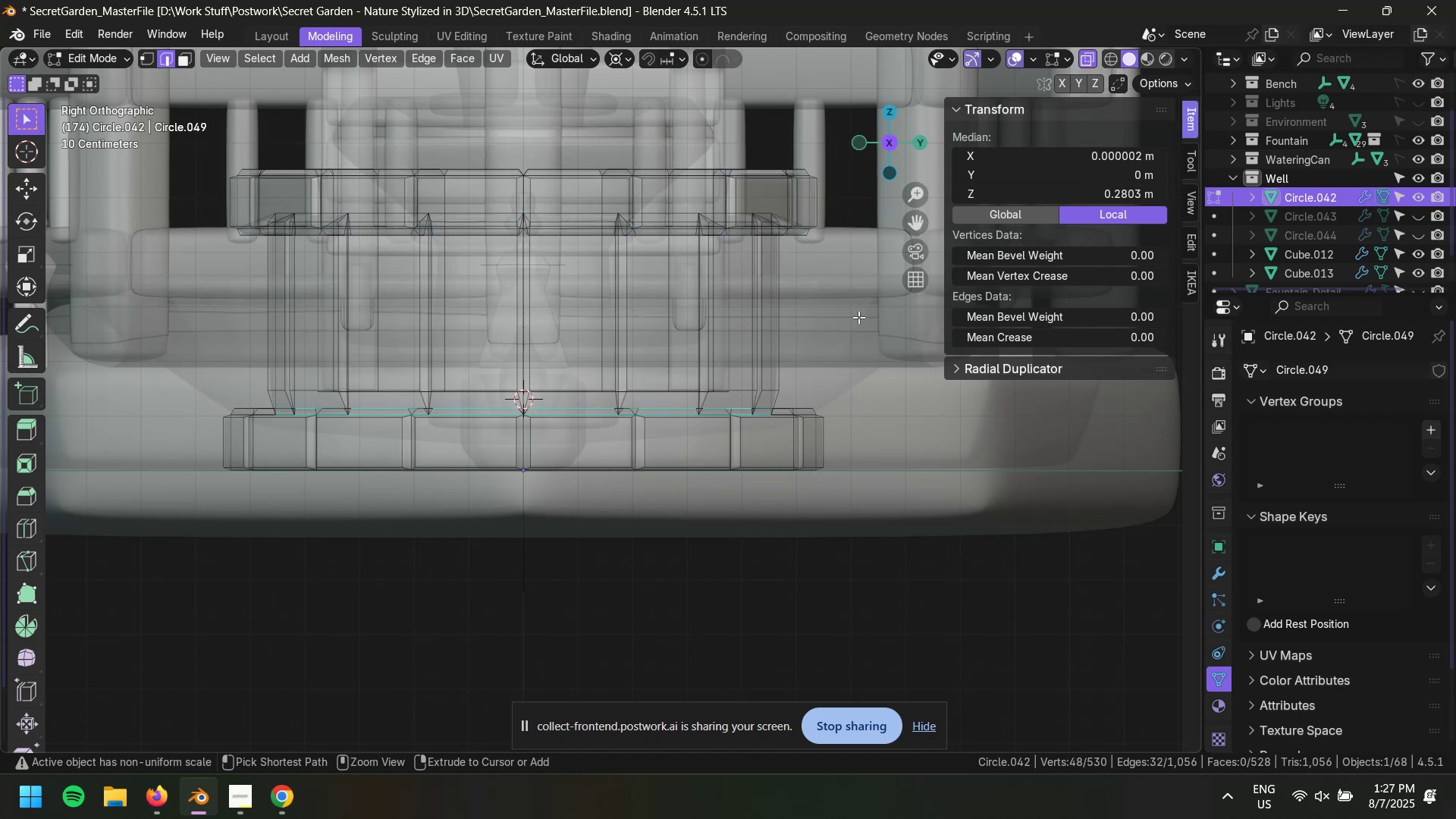 
key(Control+ControlLeft)
 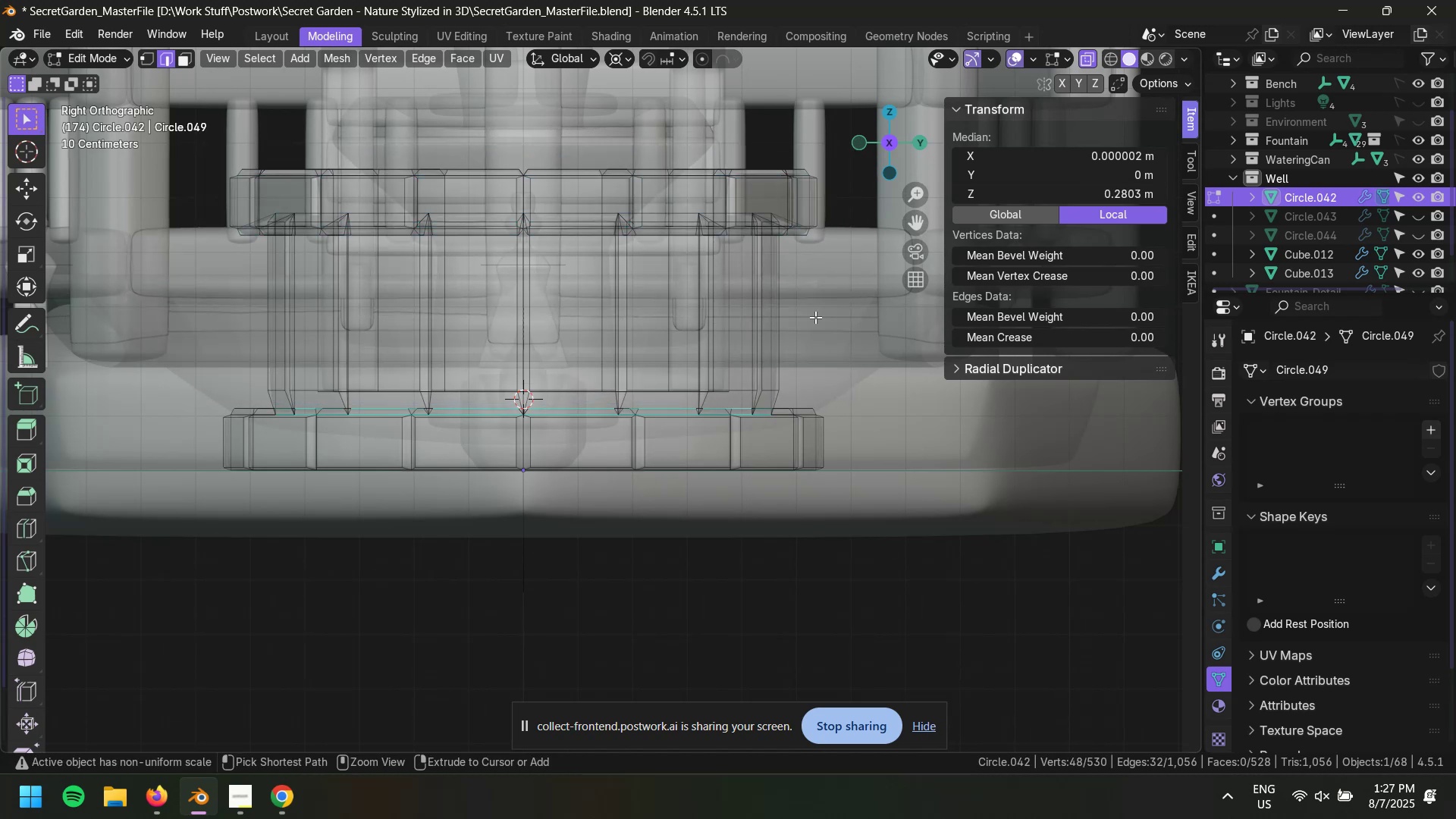 
key(Control+ControlLeft)
 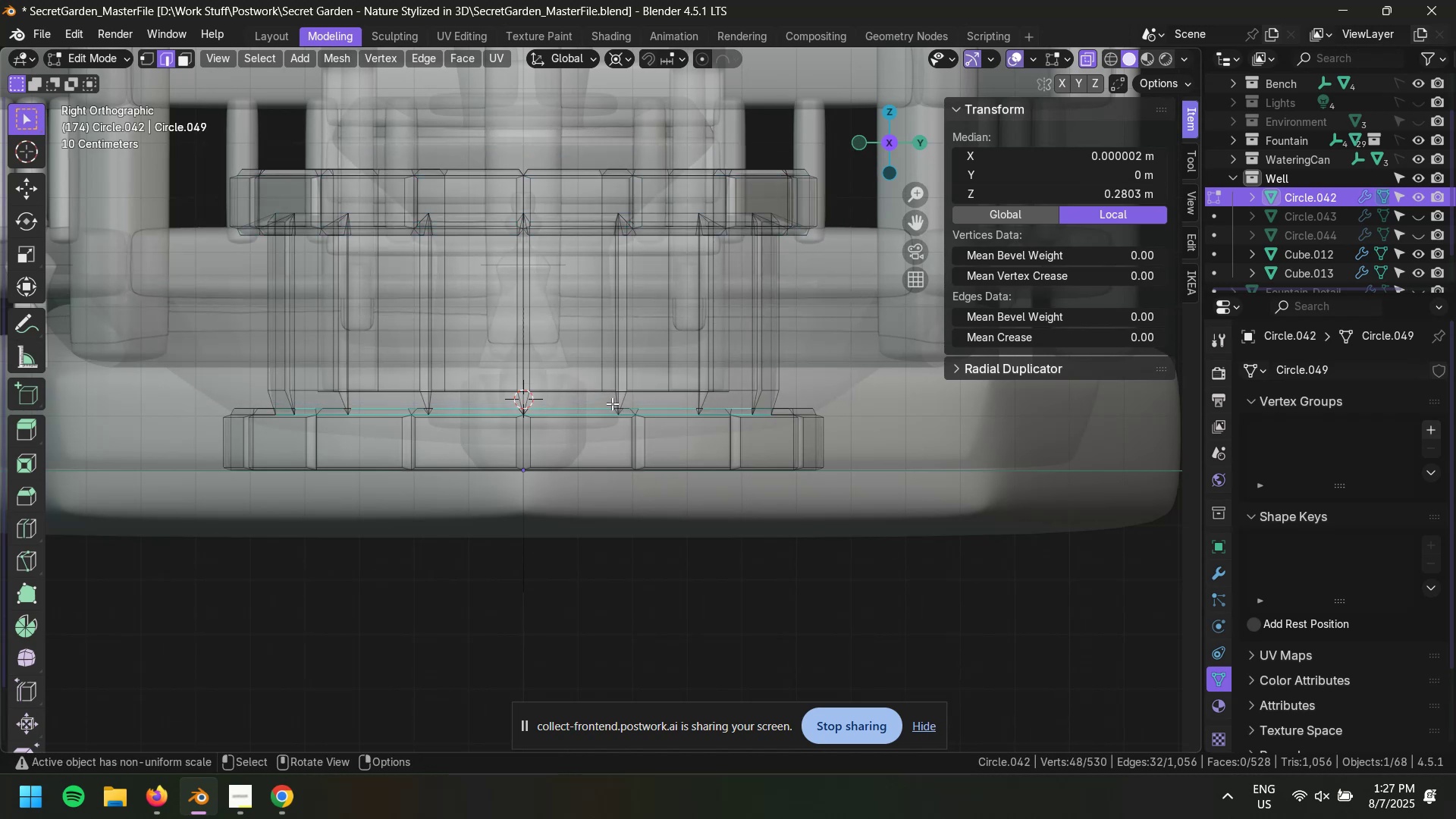 
scroll: coordinate [607, 419], scroll_direction: up, amount: 4.0
 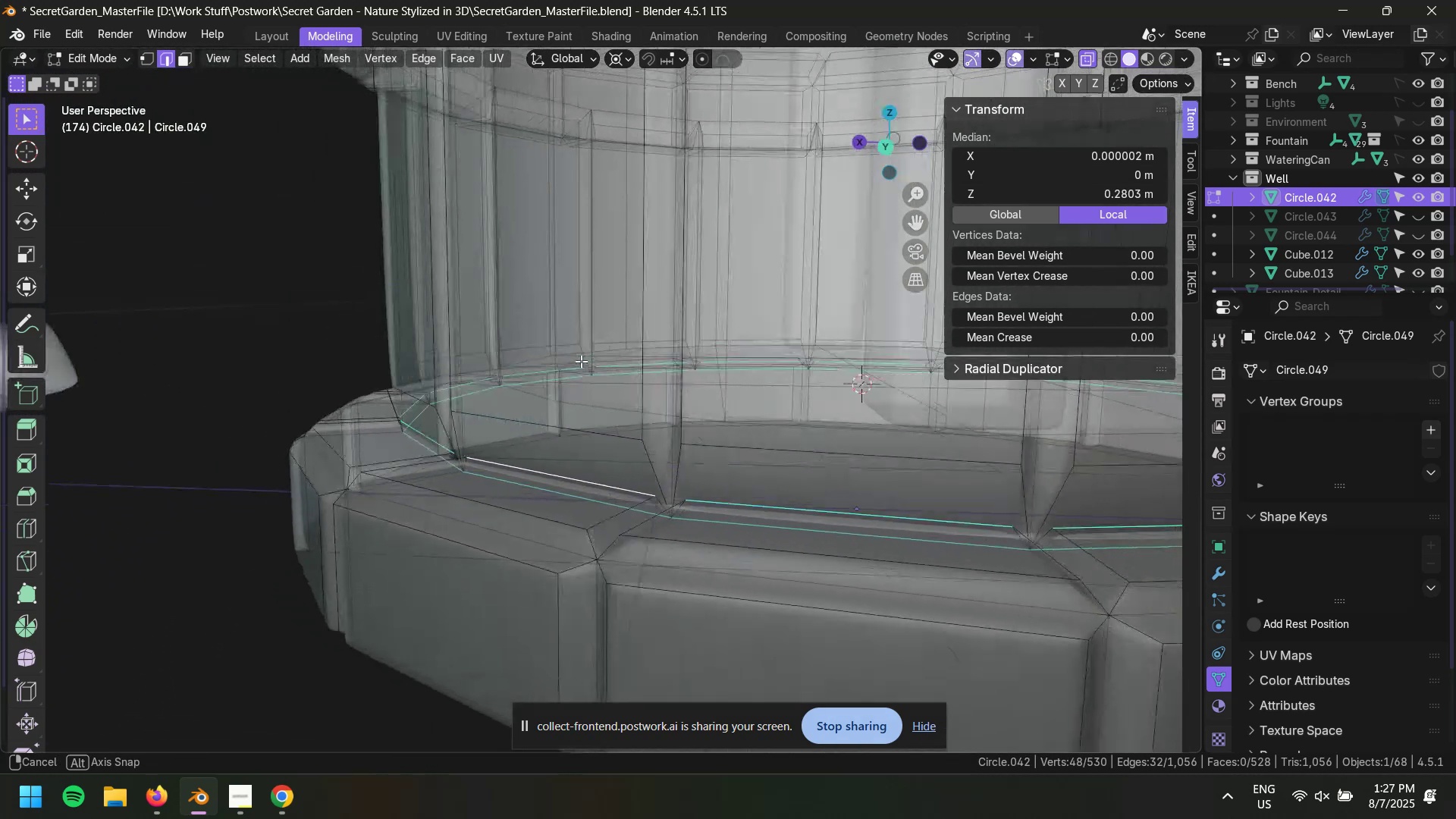 
left_click([882, 147])
 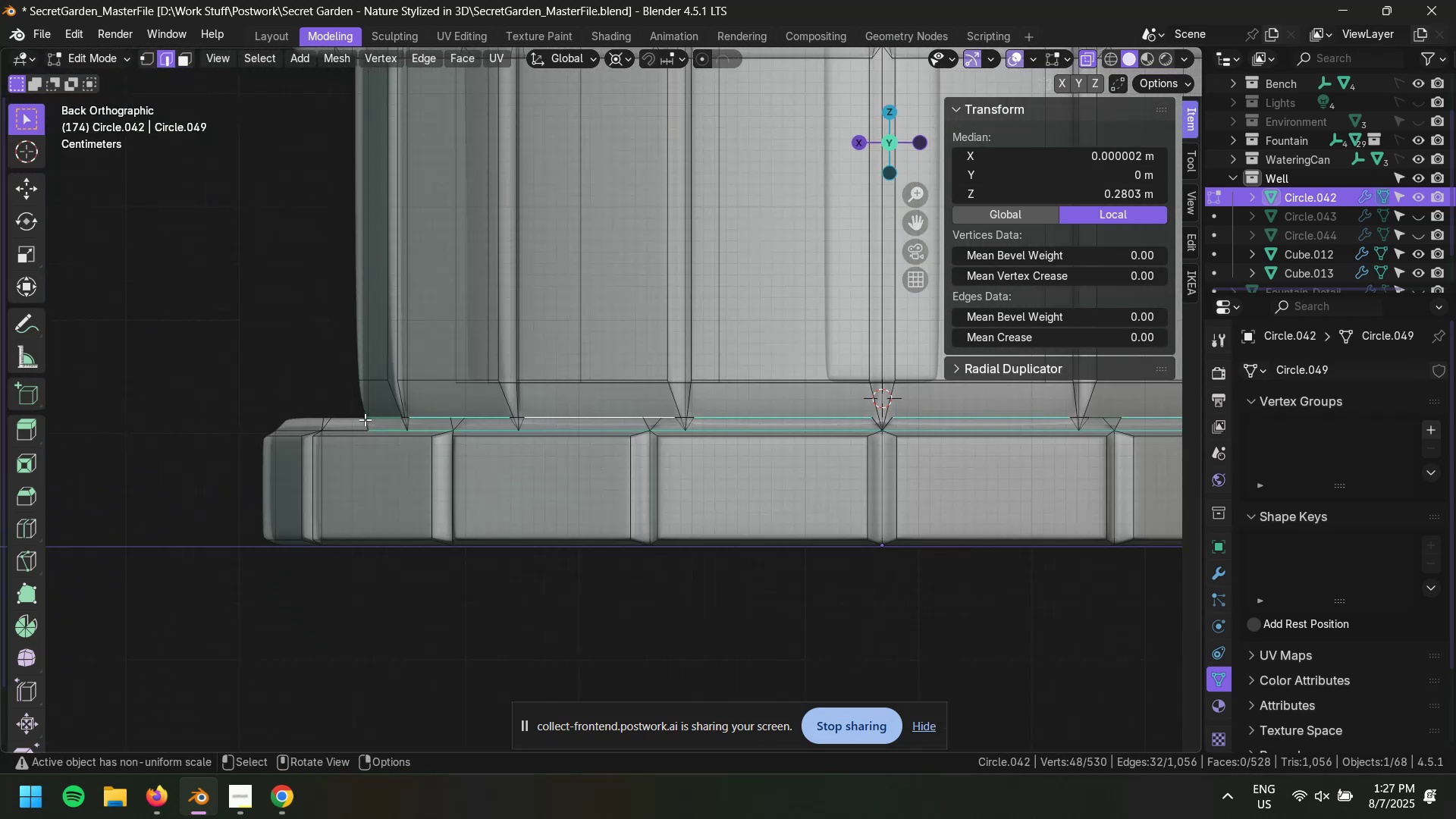 
scroll: coordinate [849, 416], scroll_direction: down, amount: 3.0
 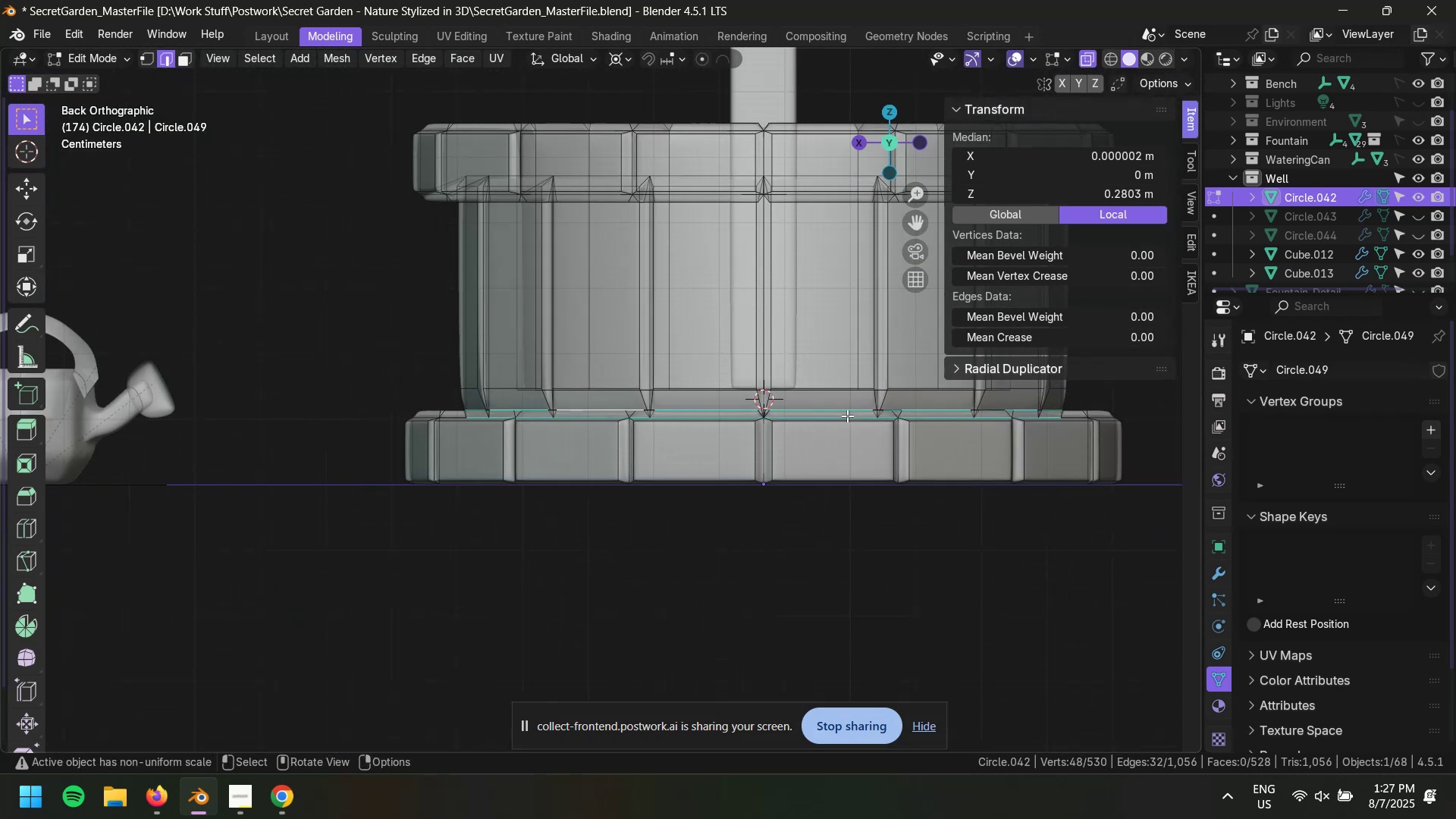 
hold_key(key=ShiftLeft, duration=0.47)
 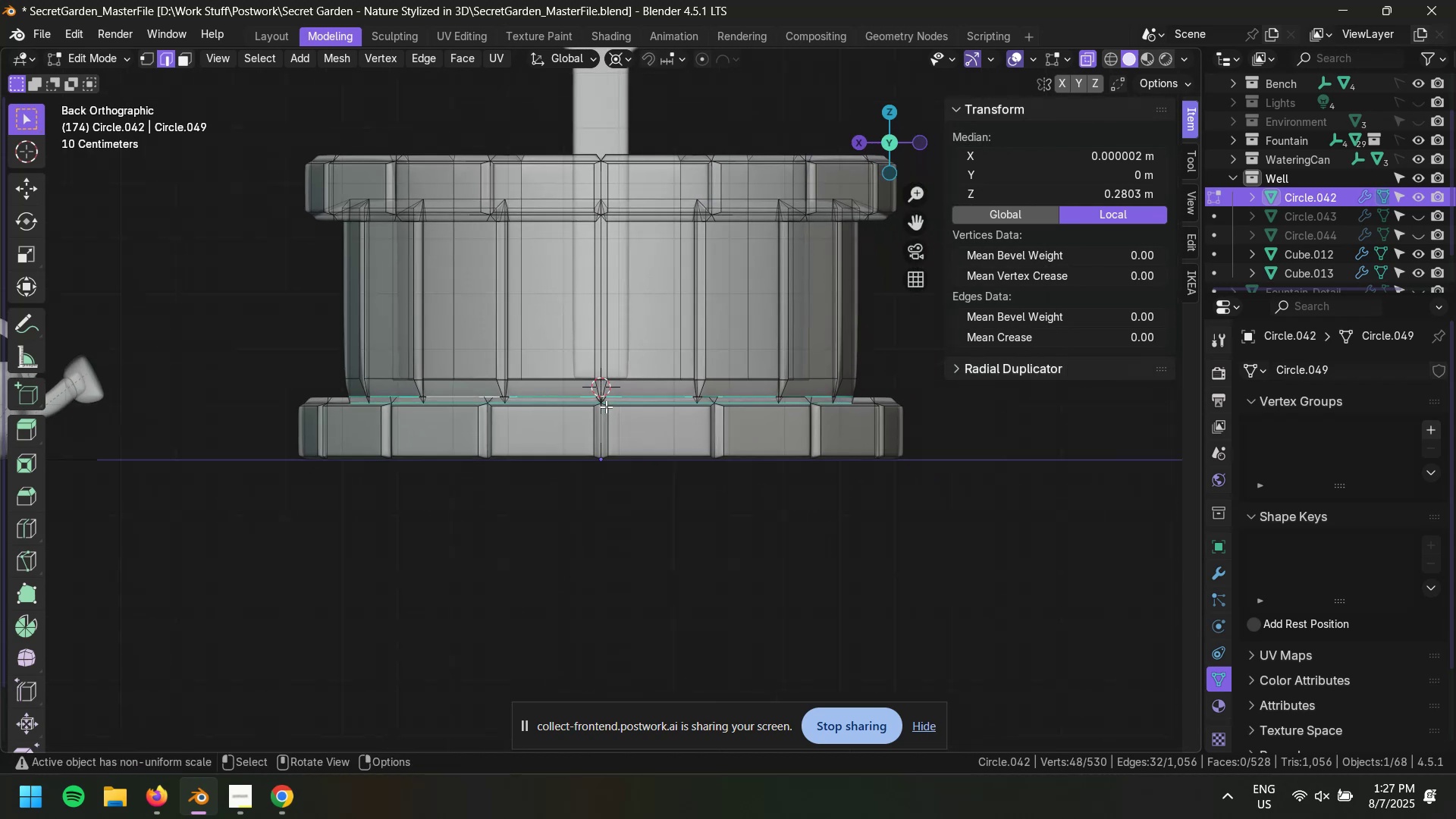 
scroll: coordinate [591, 412], scroll_direction: up, amount: 2.0
 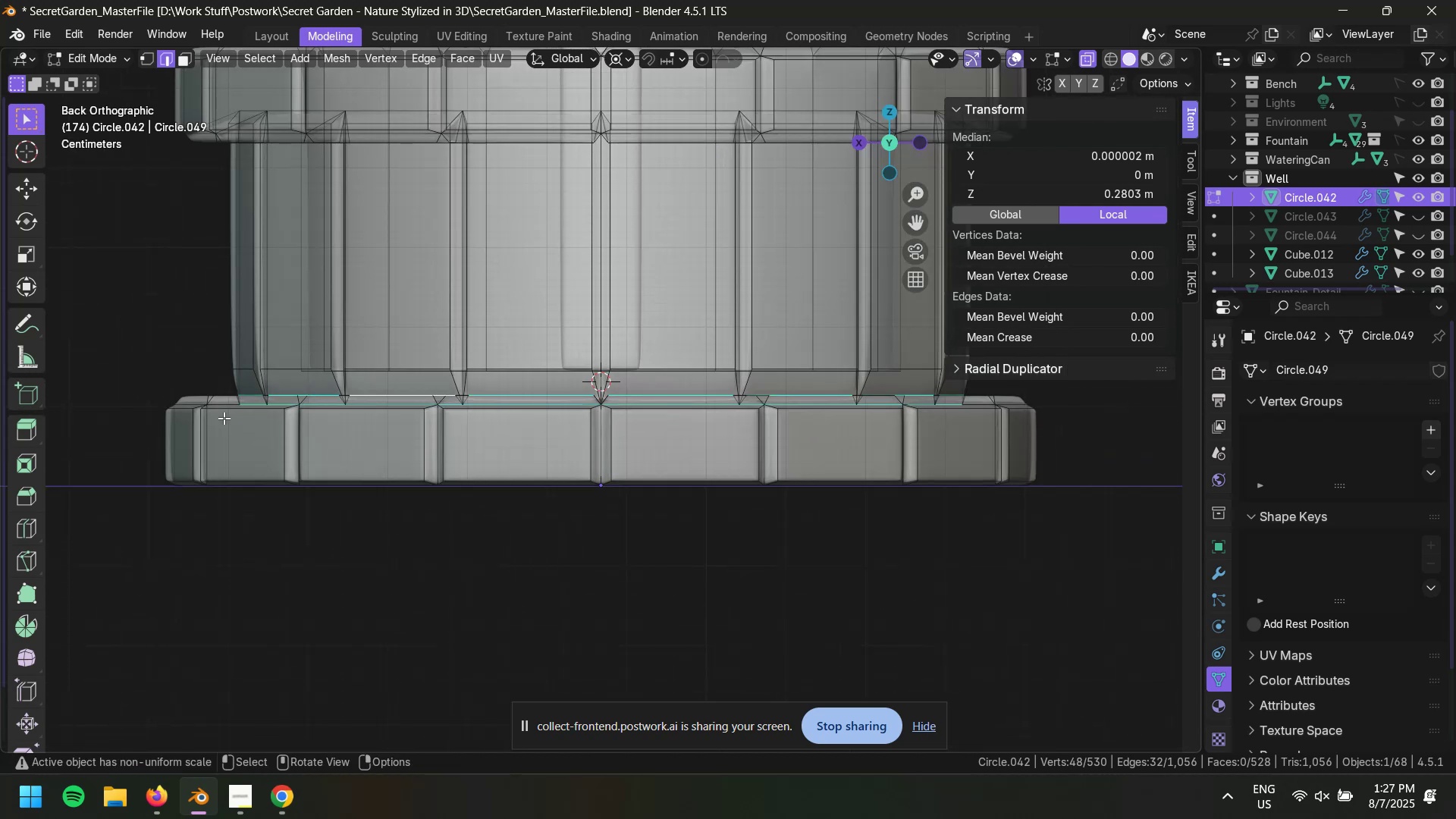 
hold_key(key=ControlLeft, duration=1.52)
left_click_drag(start_coordinate=[201, 390], to_coordinate=[962, 450])
 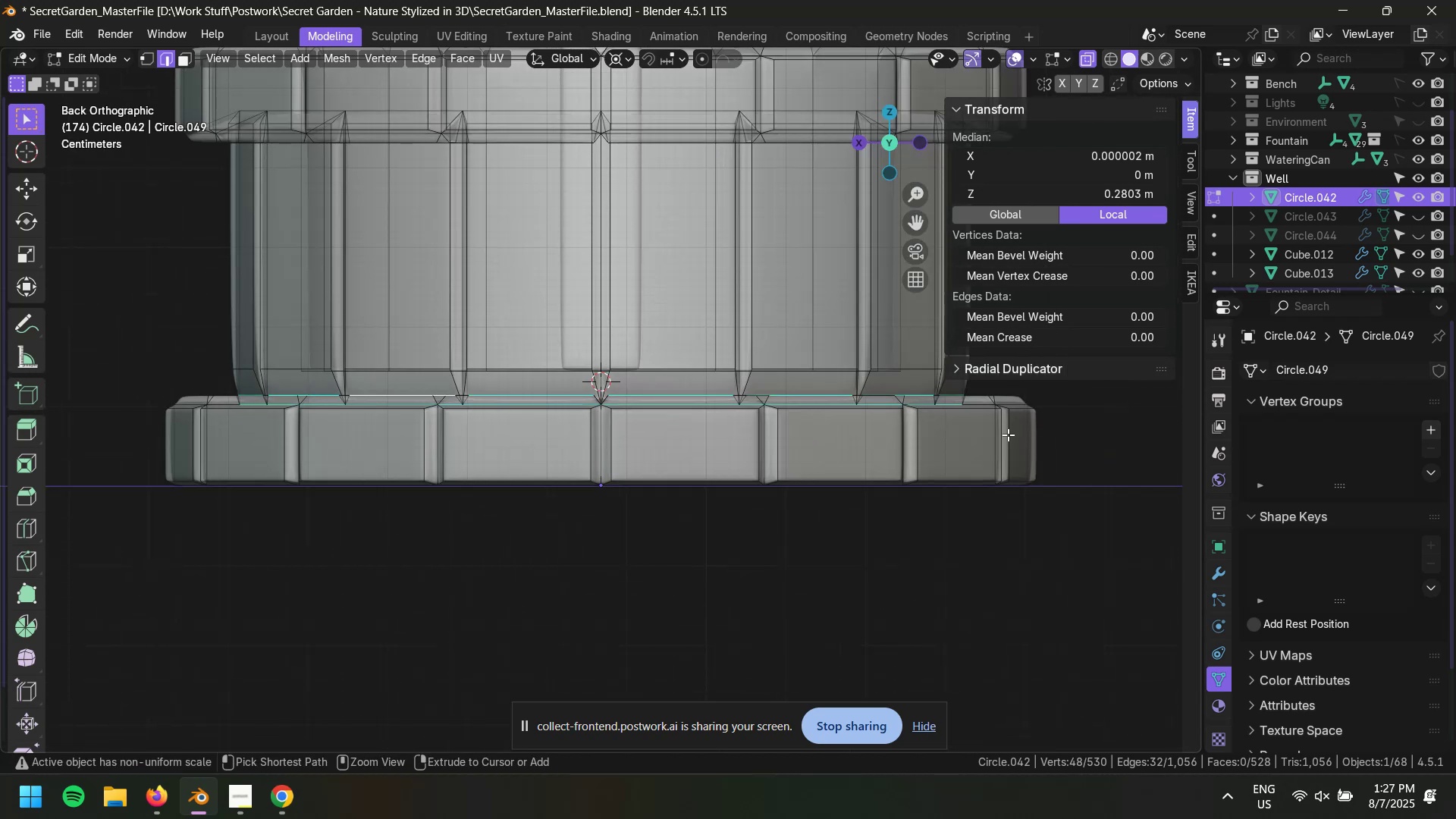 
left_click_drag(start_coordinate=[1031, 441], to_coordinate=[169, 401])
 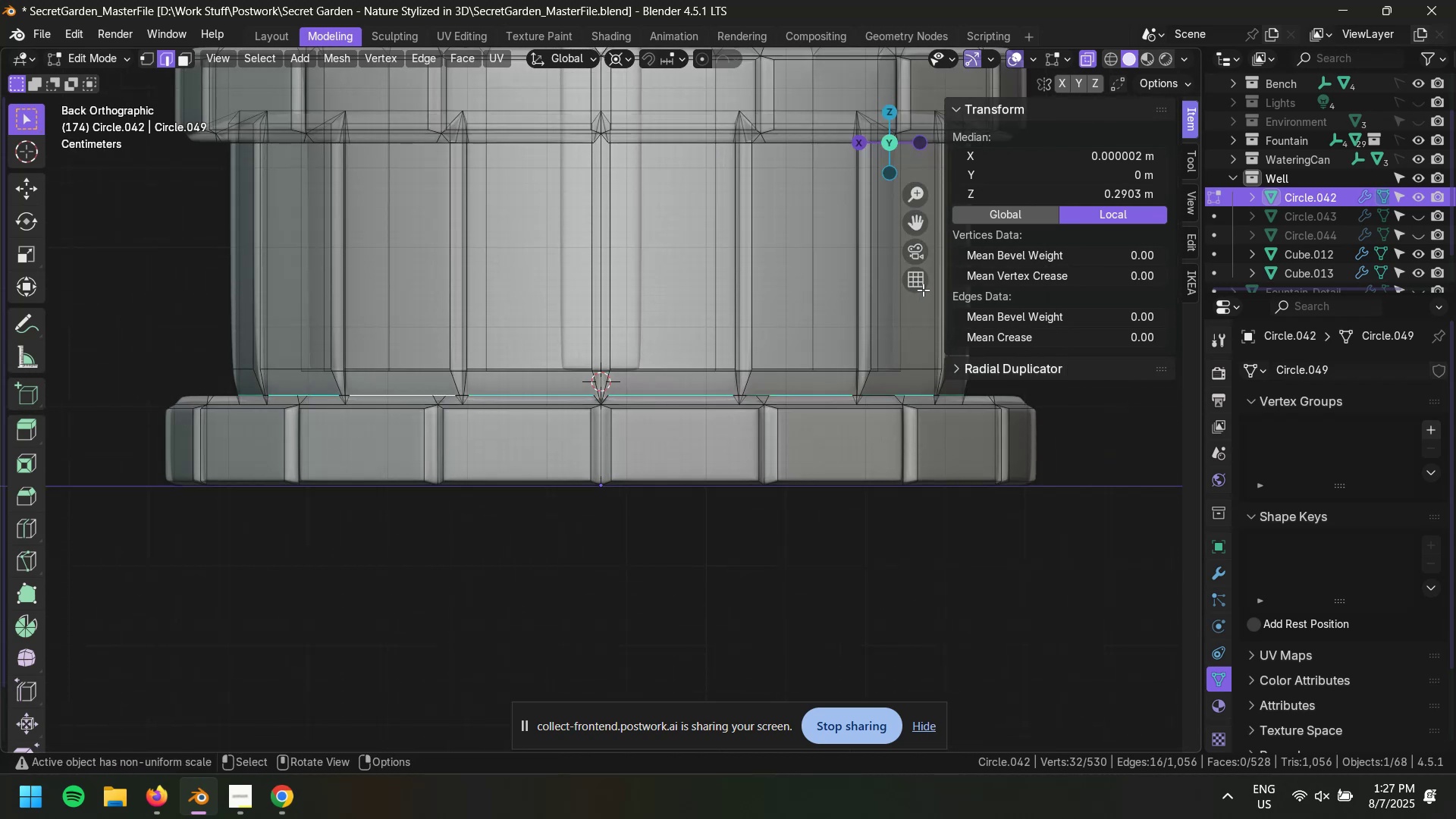 
hold_key(key=ControlLeft, duration=1.5)
 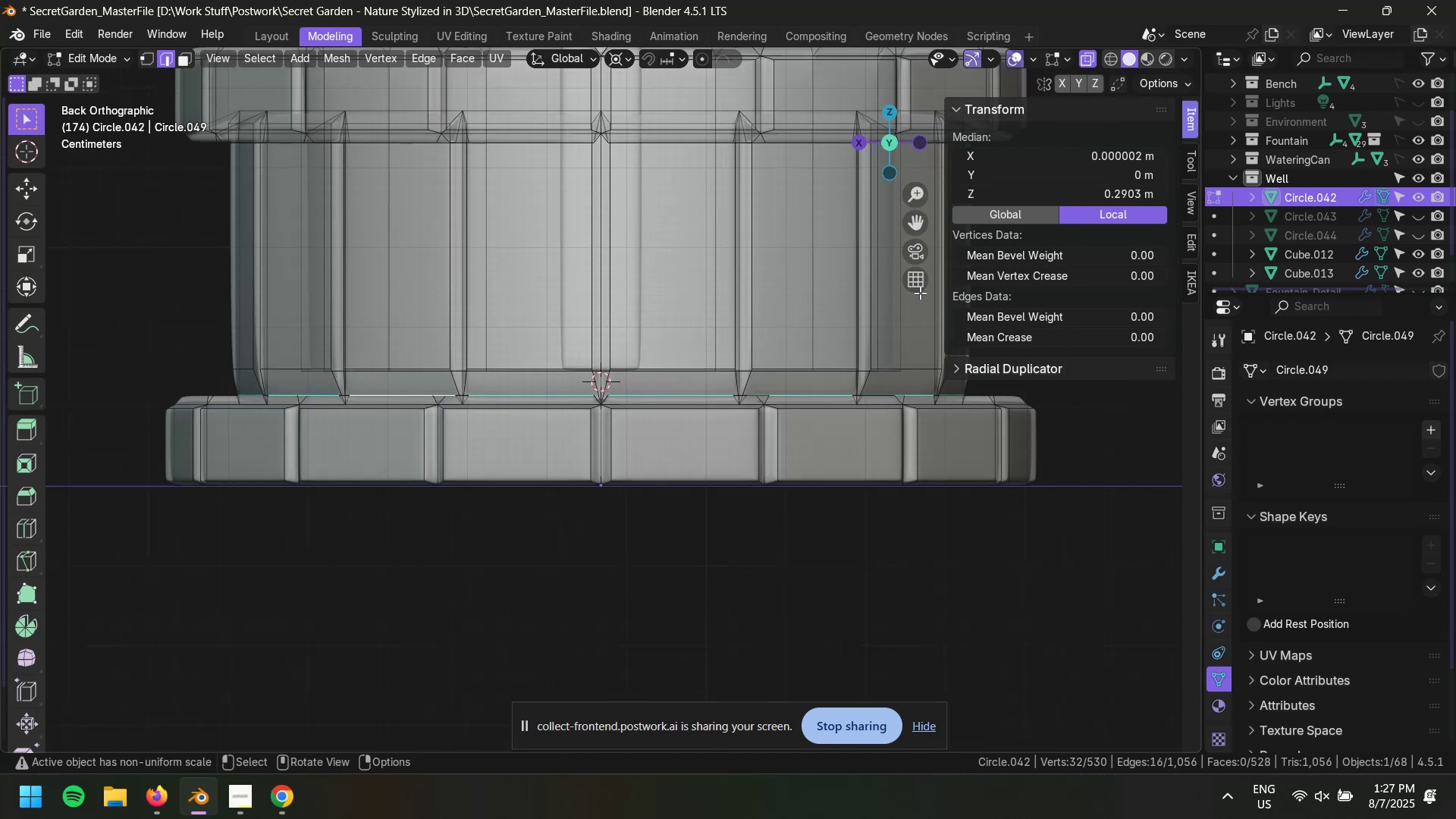 
hold_key(key=ControlLeft, duration=0.3)
 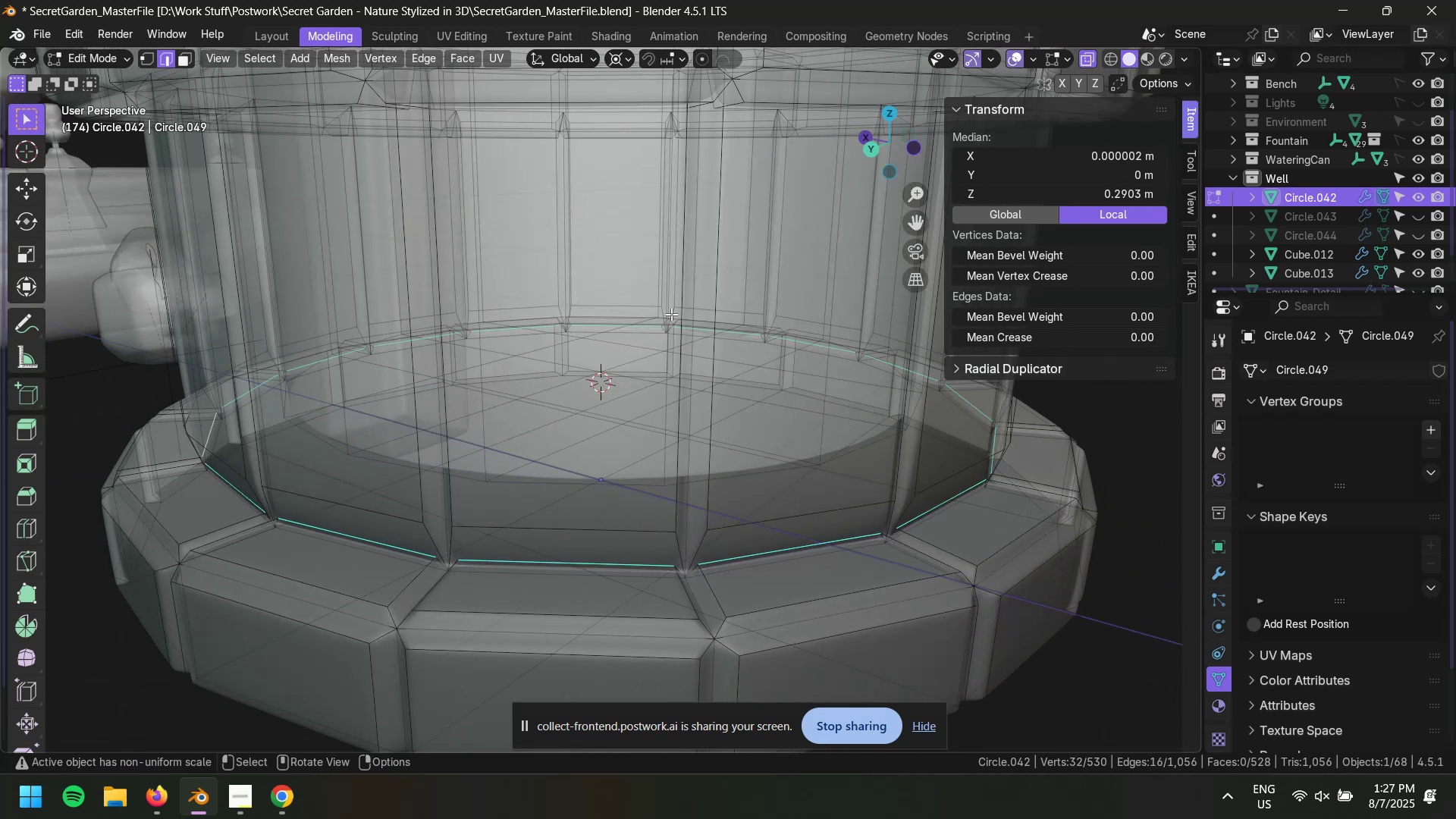 
type(Ss)
 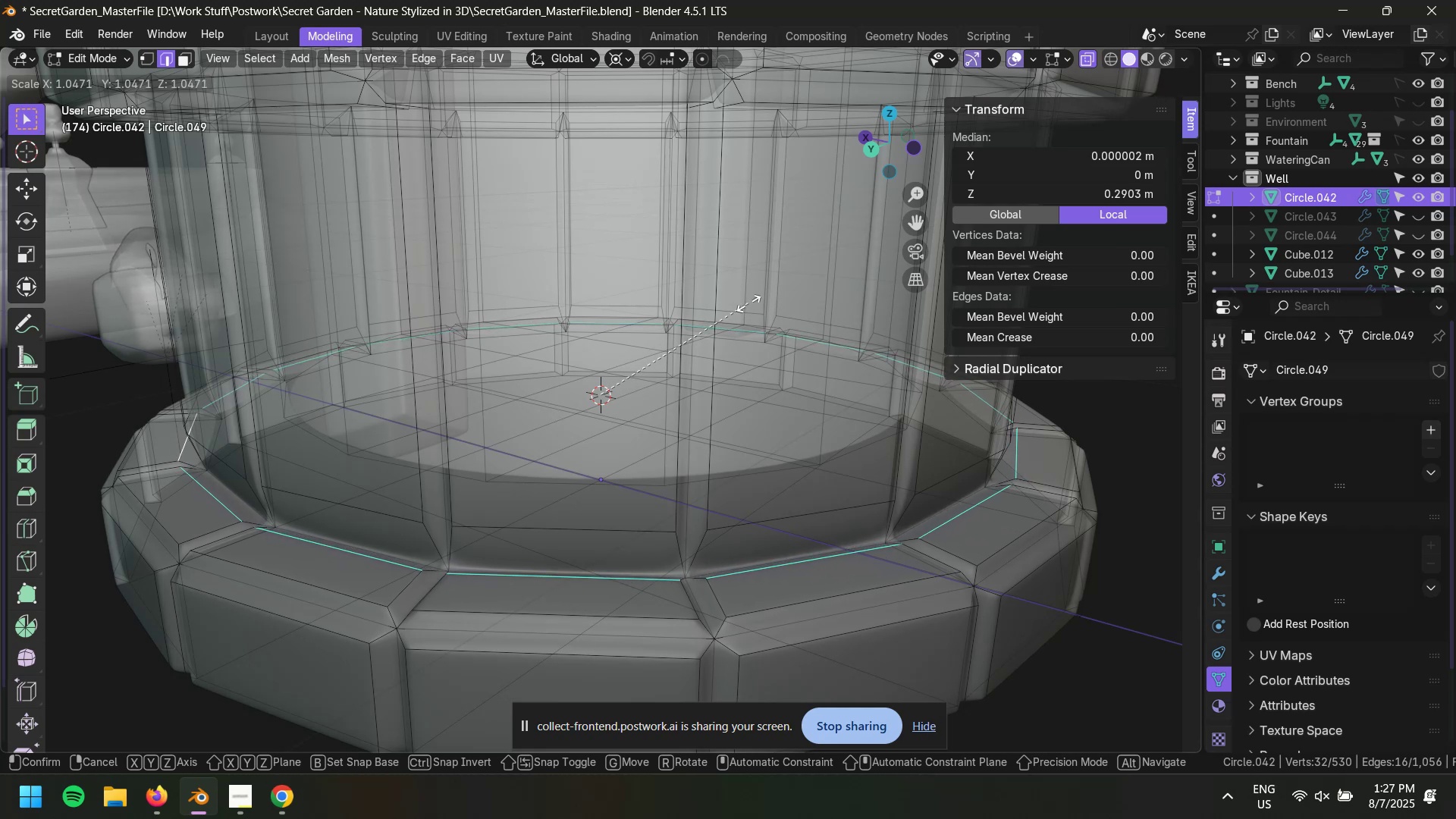 
wait(11.71)
 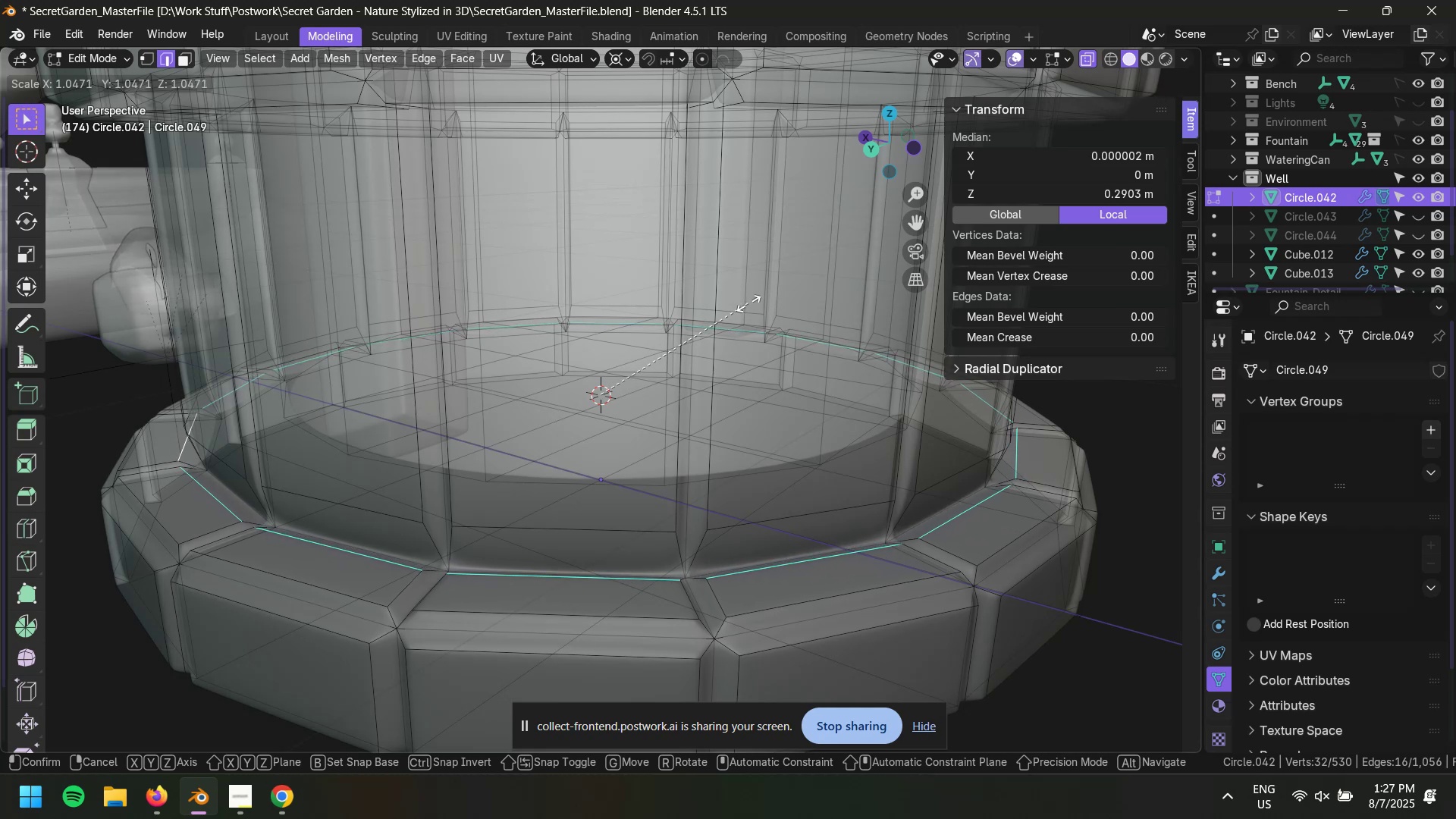 
left_click([752, 301])
 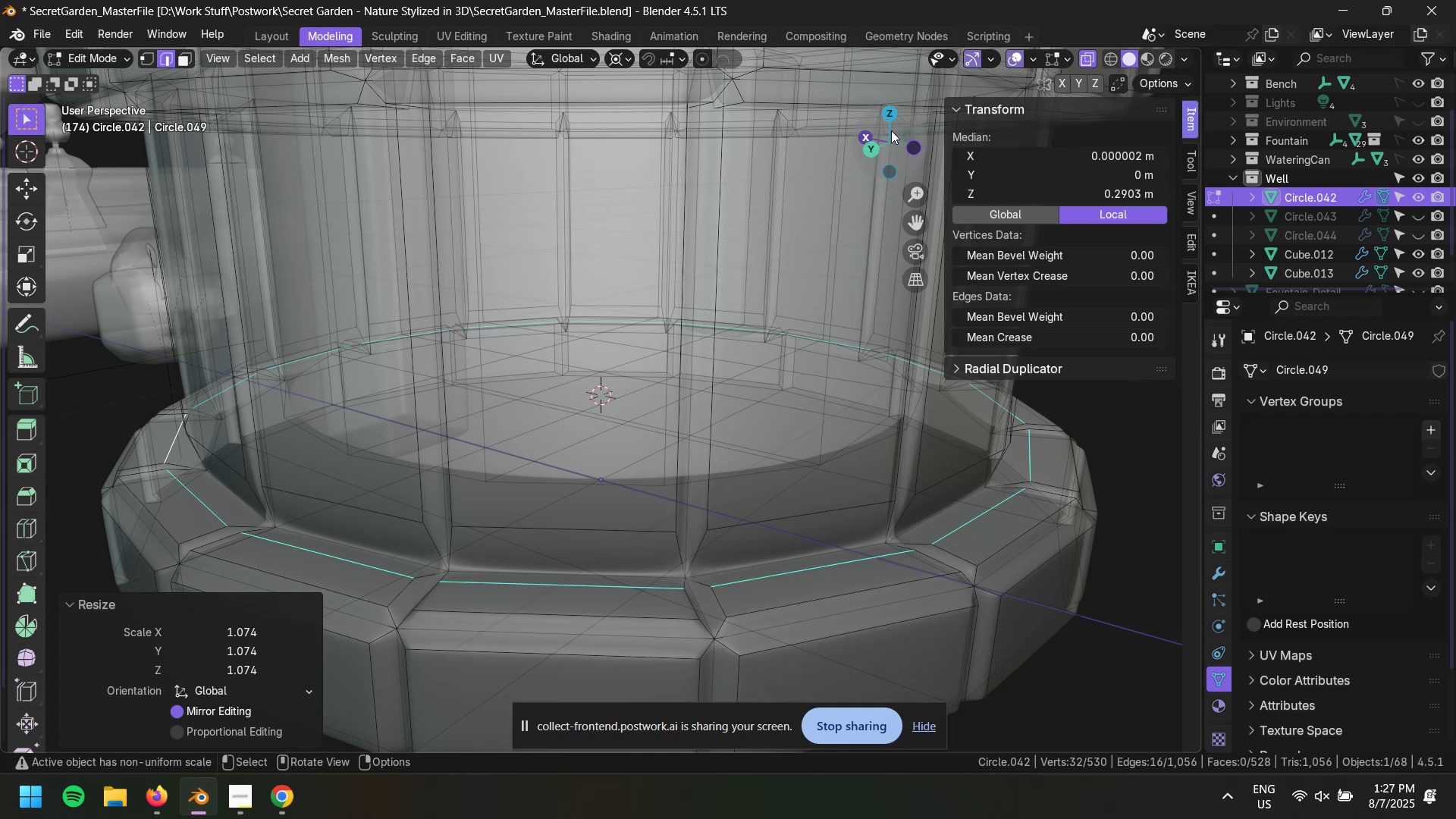 
left_click([876, 149])
 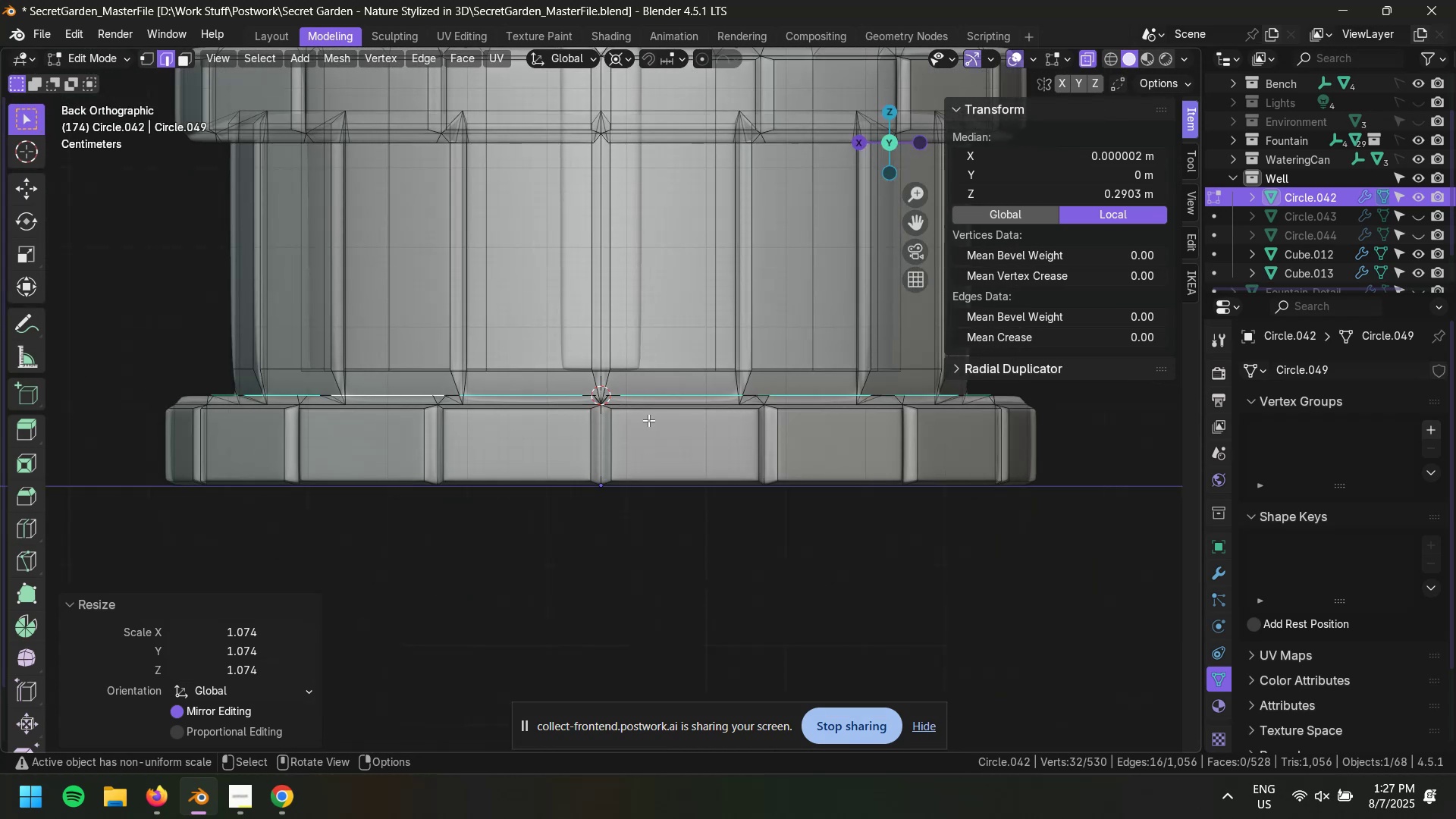 
scroll: coordinate [698, 357], scroll_direction: up, amount: 3.0
 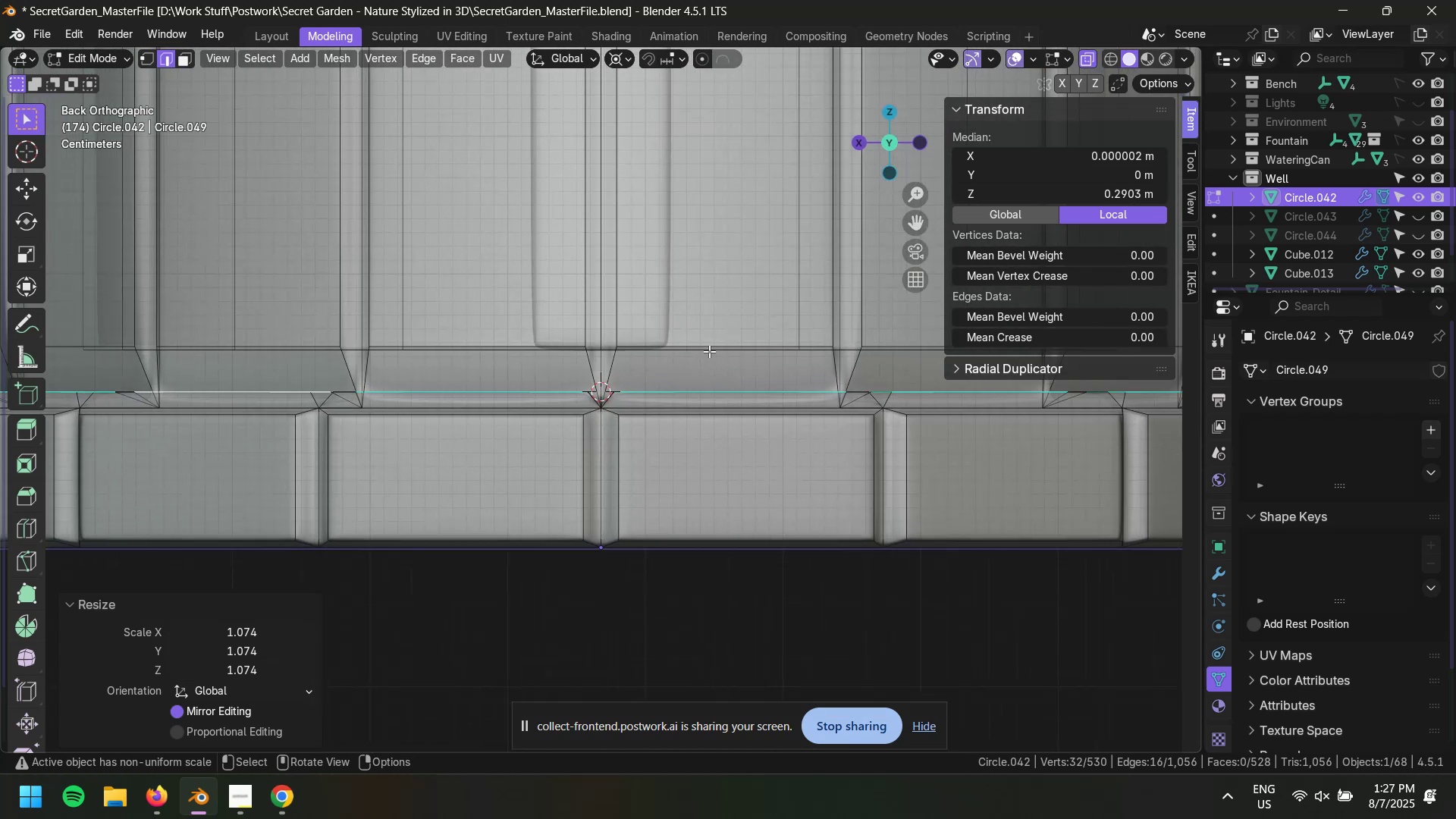 
key(2)
 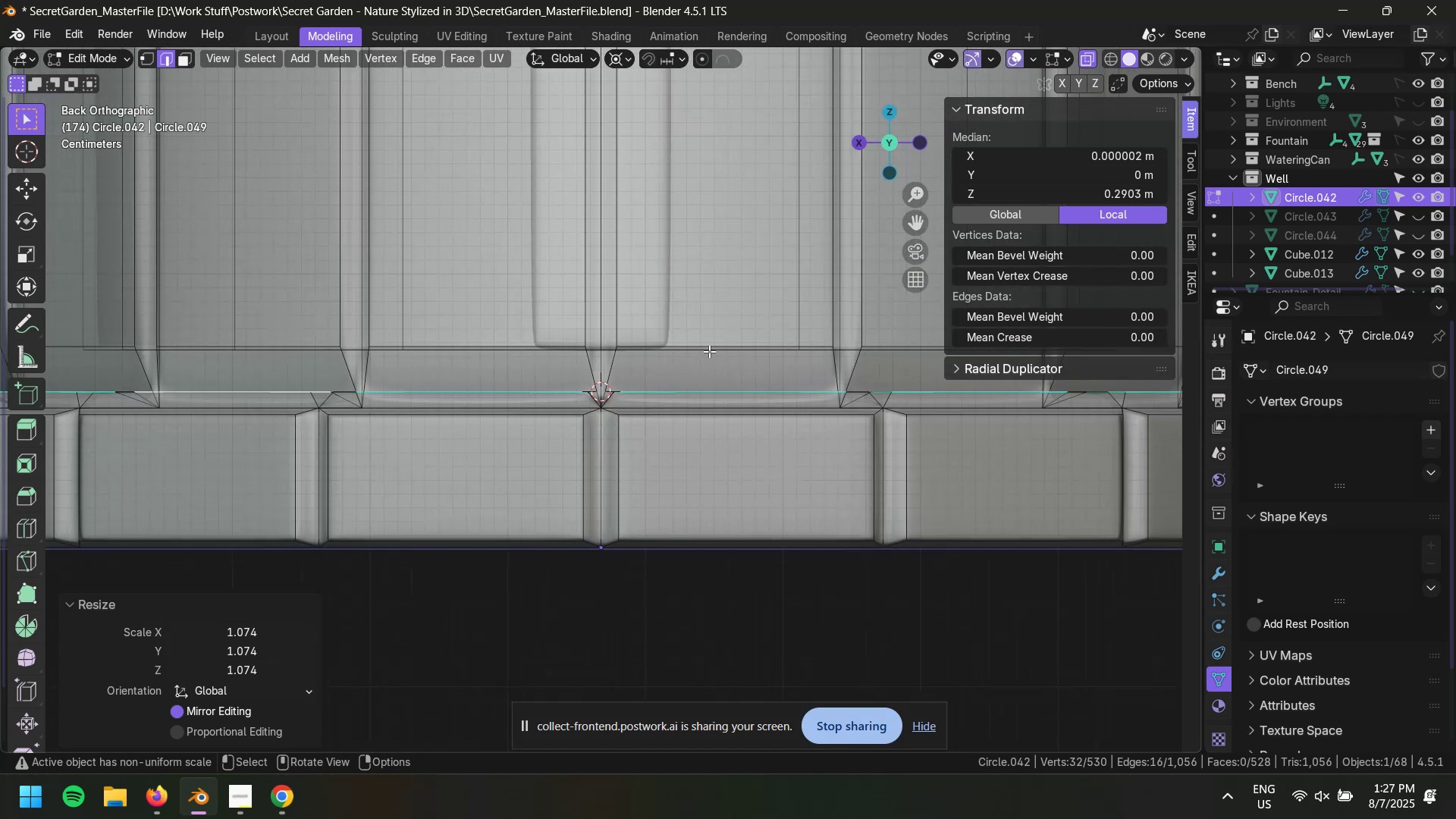 
hold_key(key=AltLeft, duration=0.39)
left_click([711, 351])
 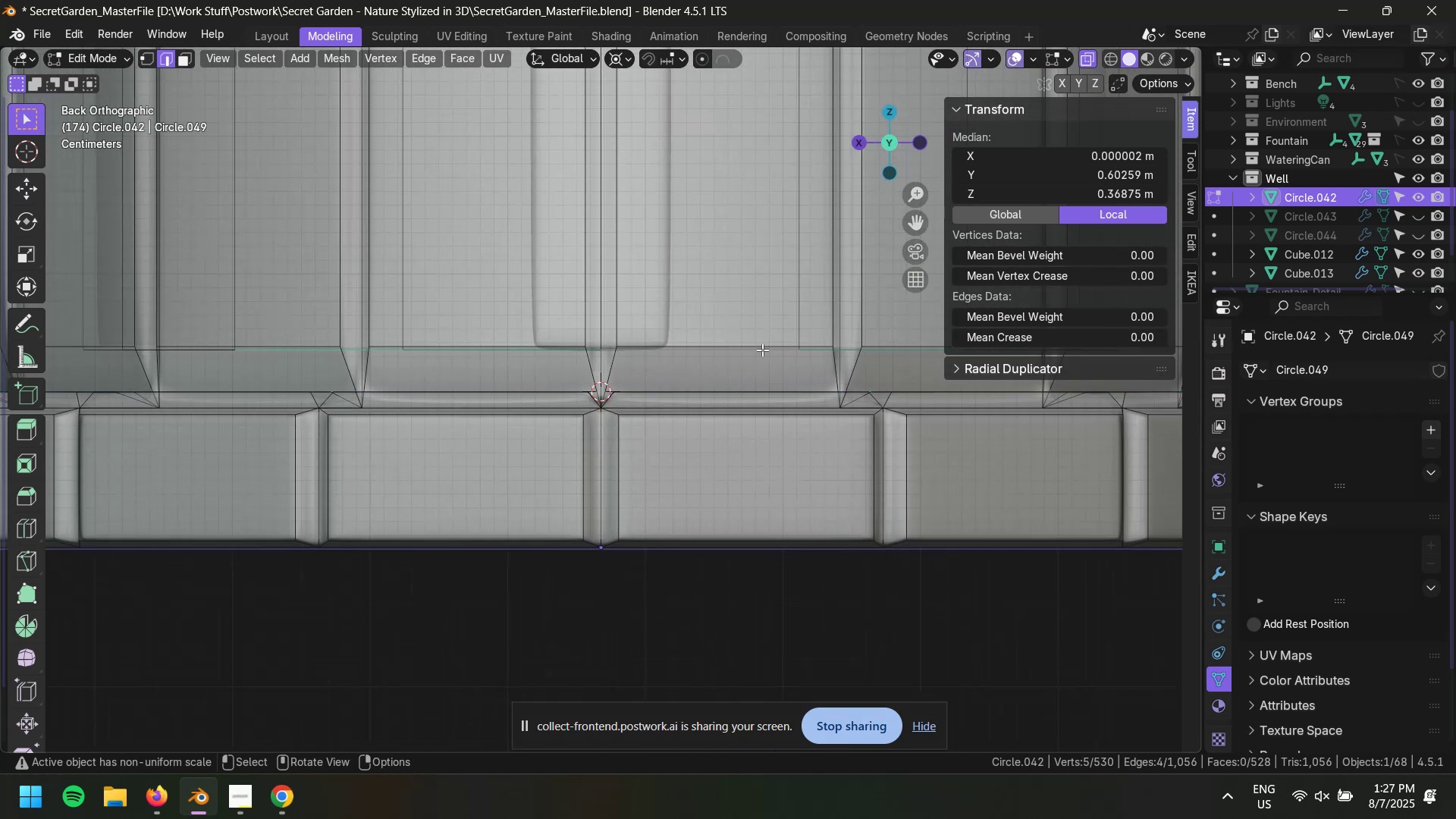 
scroll: coordinate [762, 352], scroll_direction: down, amount: 2.0
 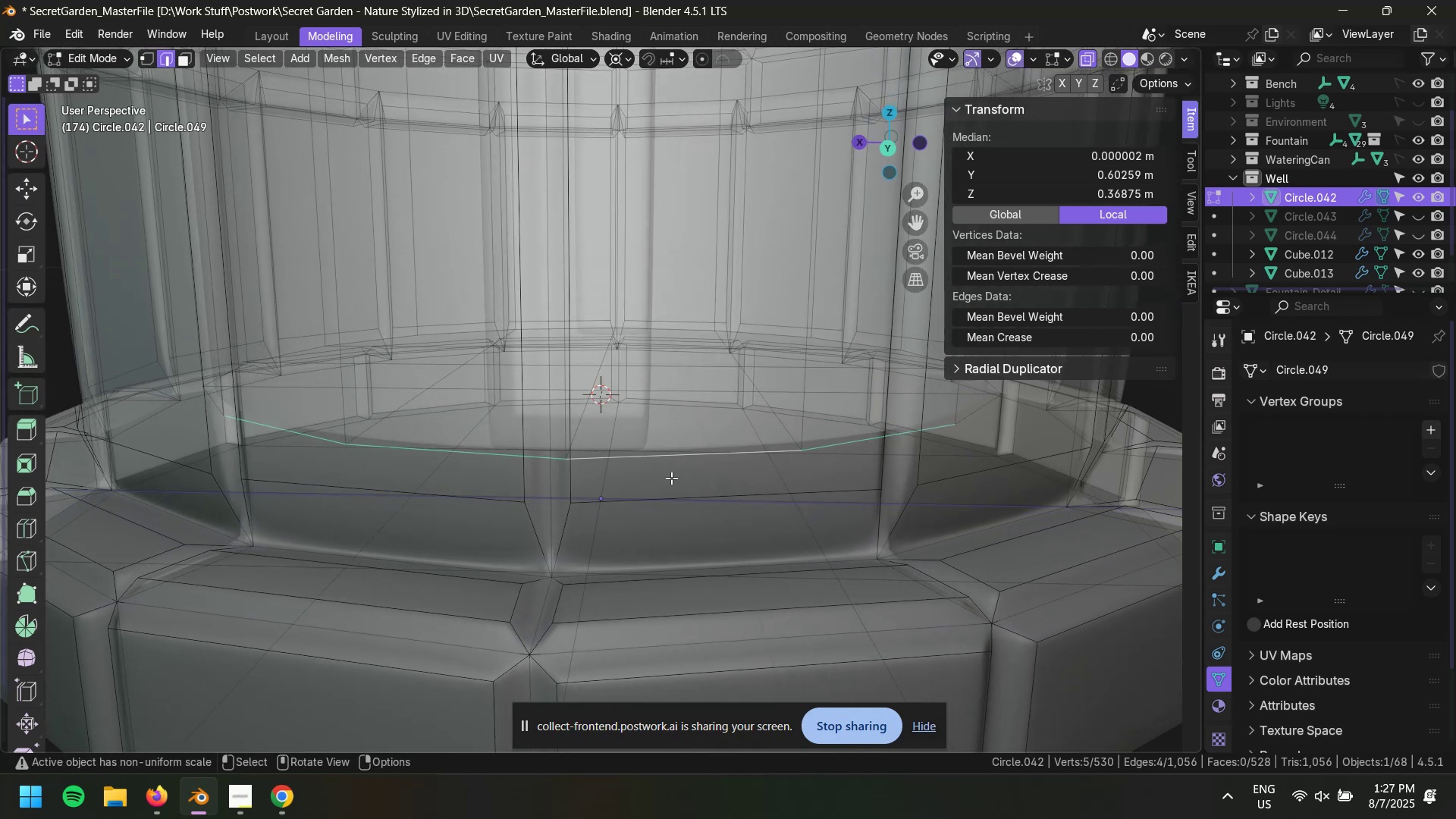 
left_click([654, 499])
 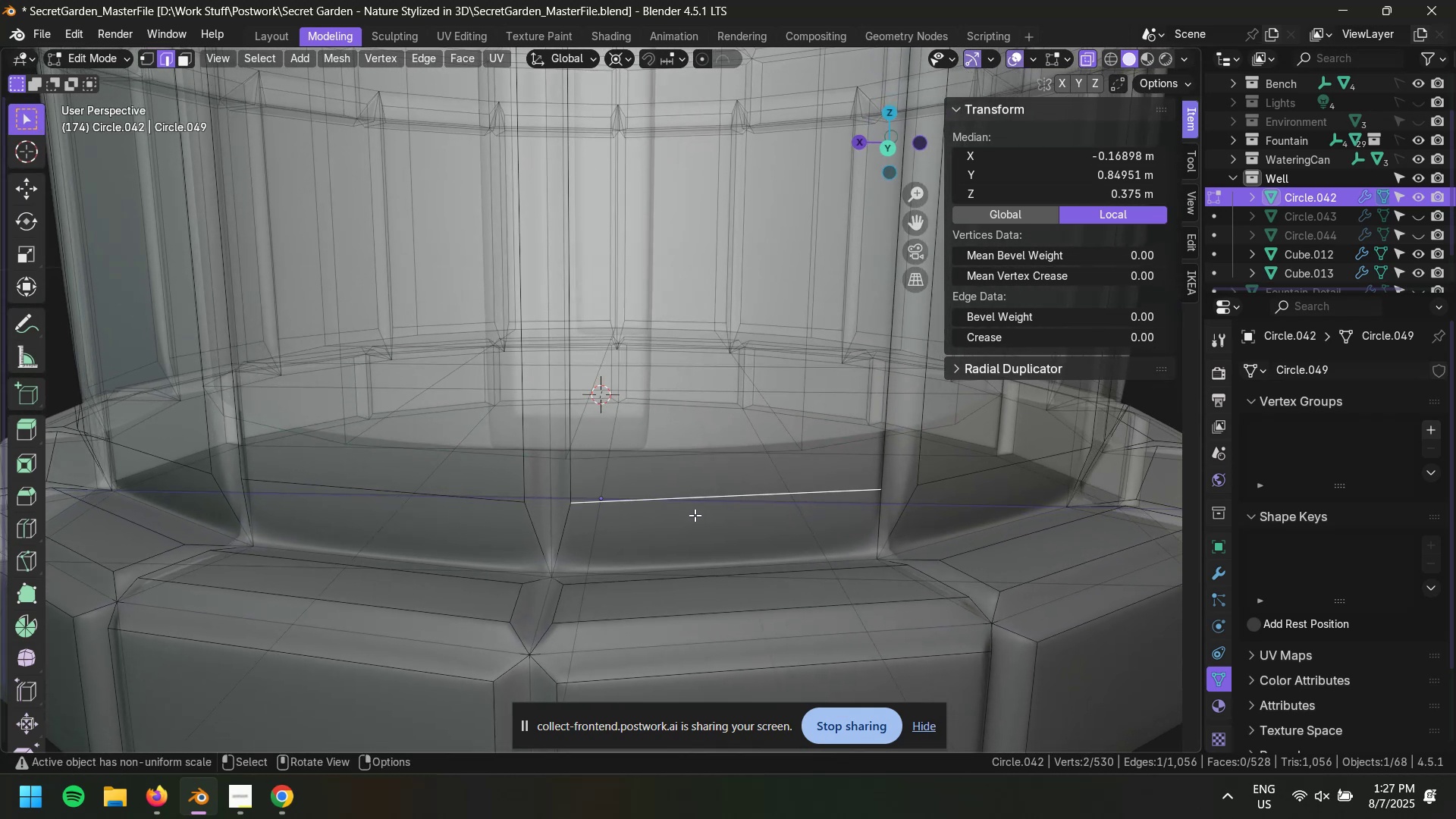 
key(Shift+G)
 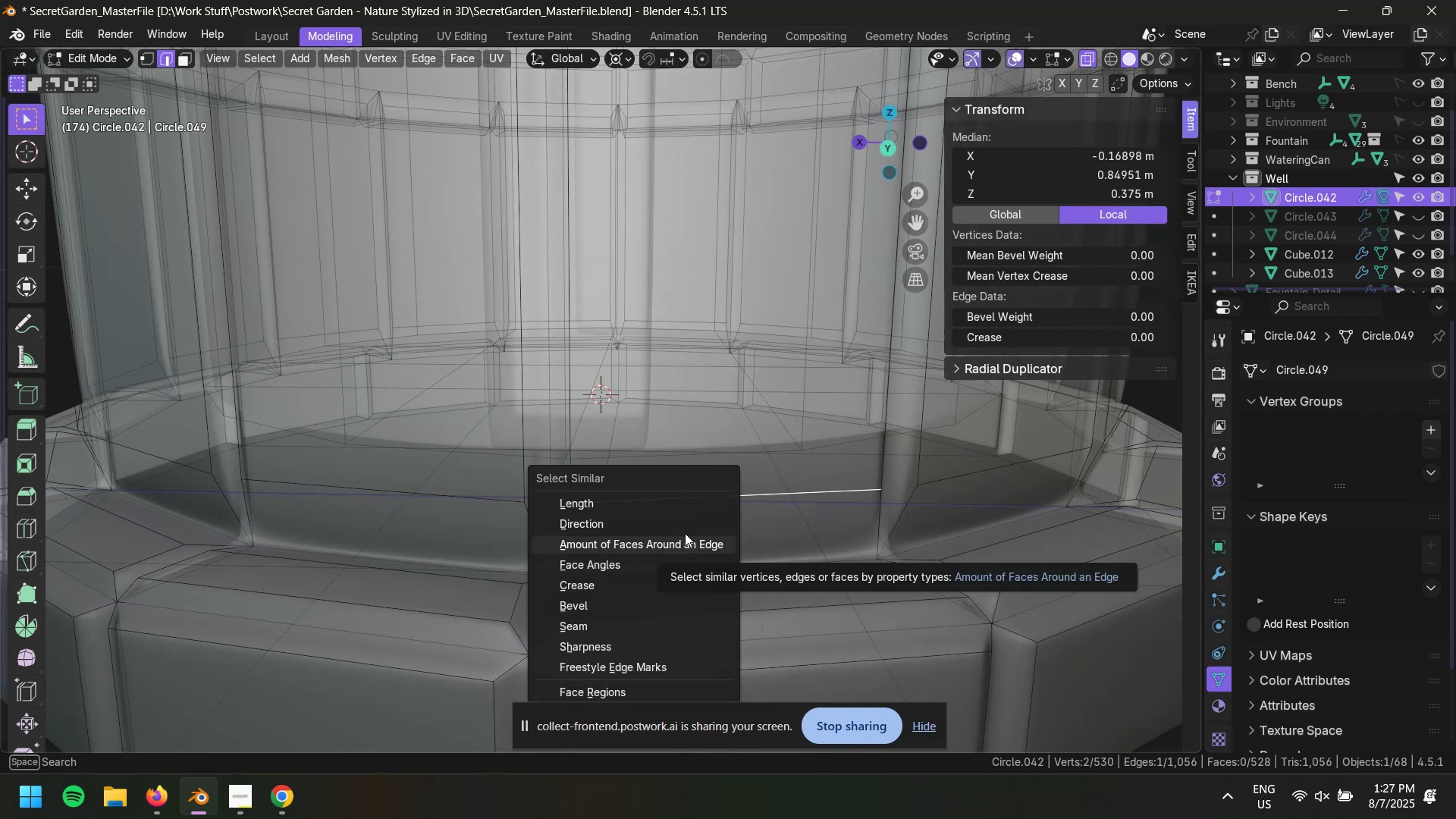 
left_click([673, 501])
 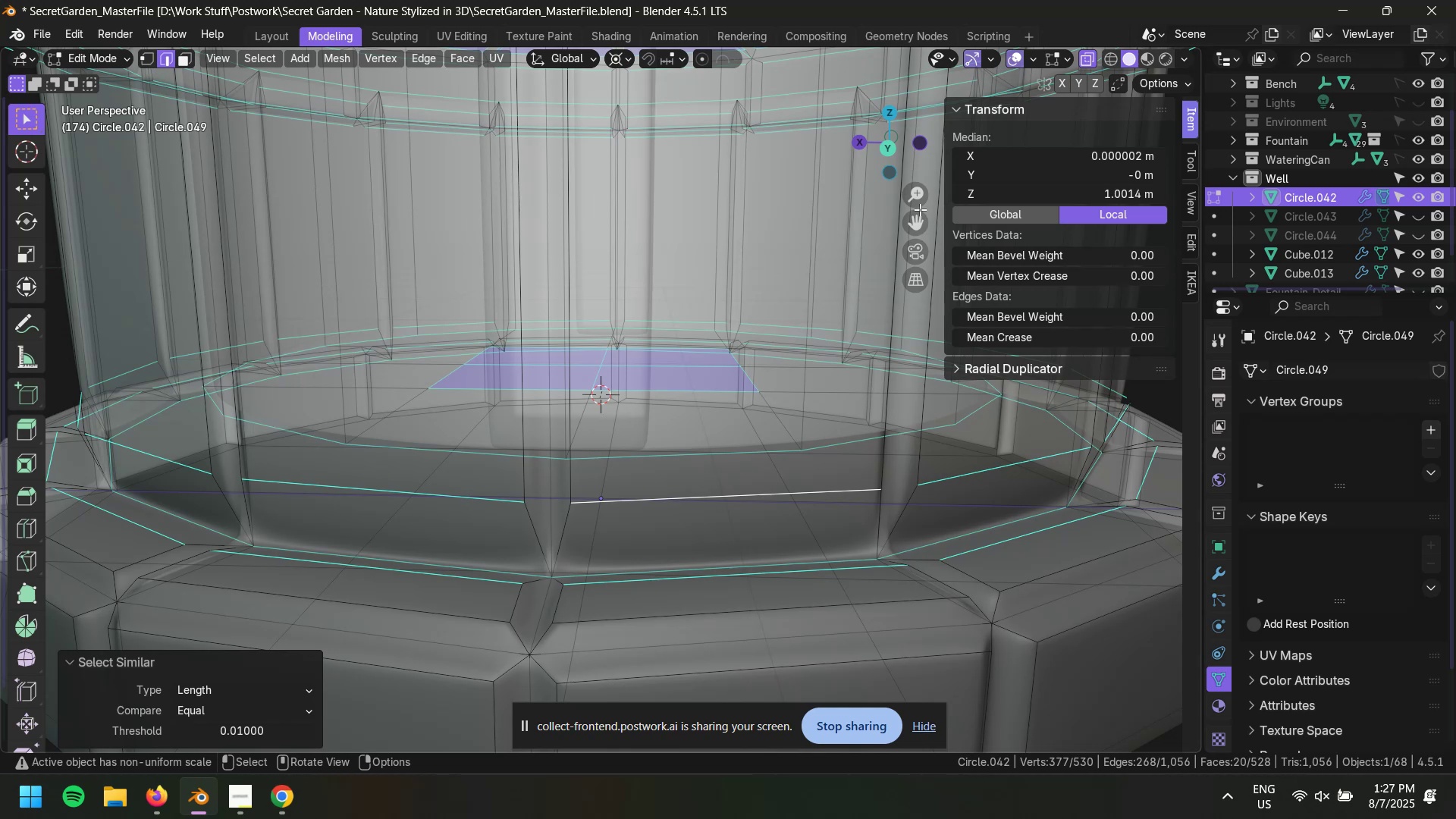 
left_click([892, 154])
 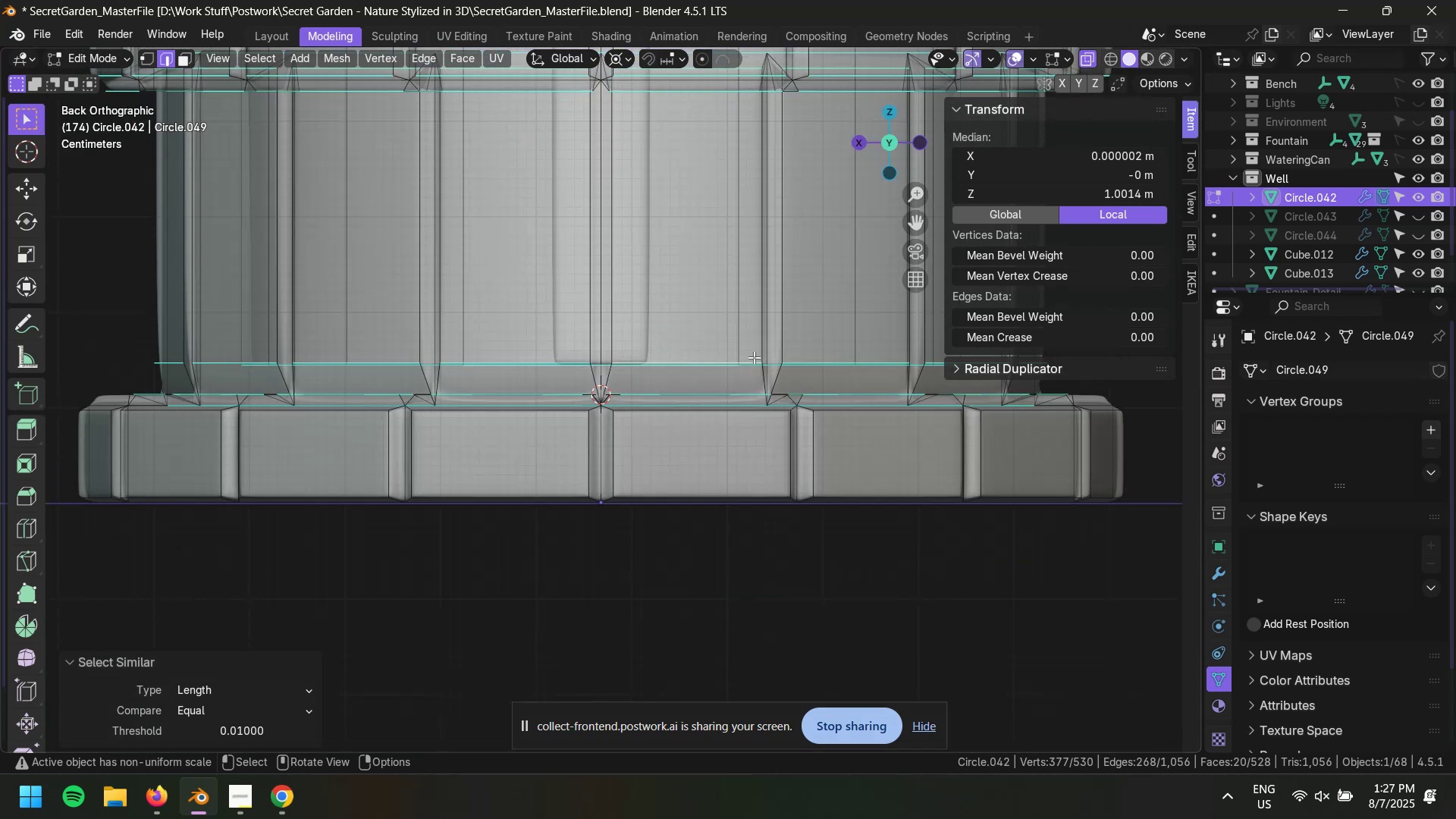 
scroll: coordinate [777, 387], scroll_direction: down, amount: 3.0
 